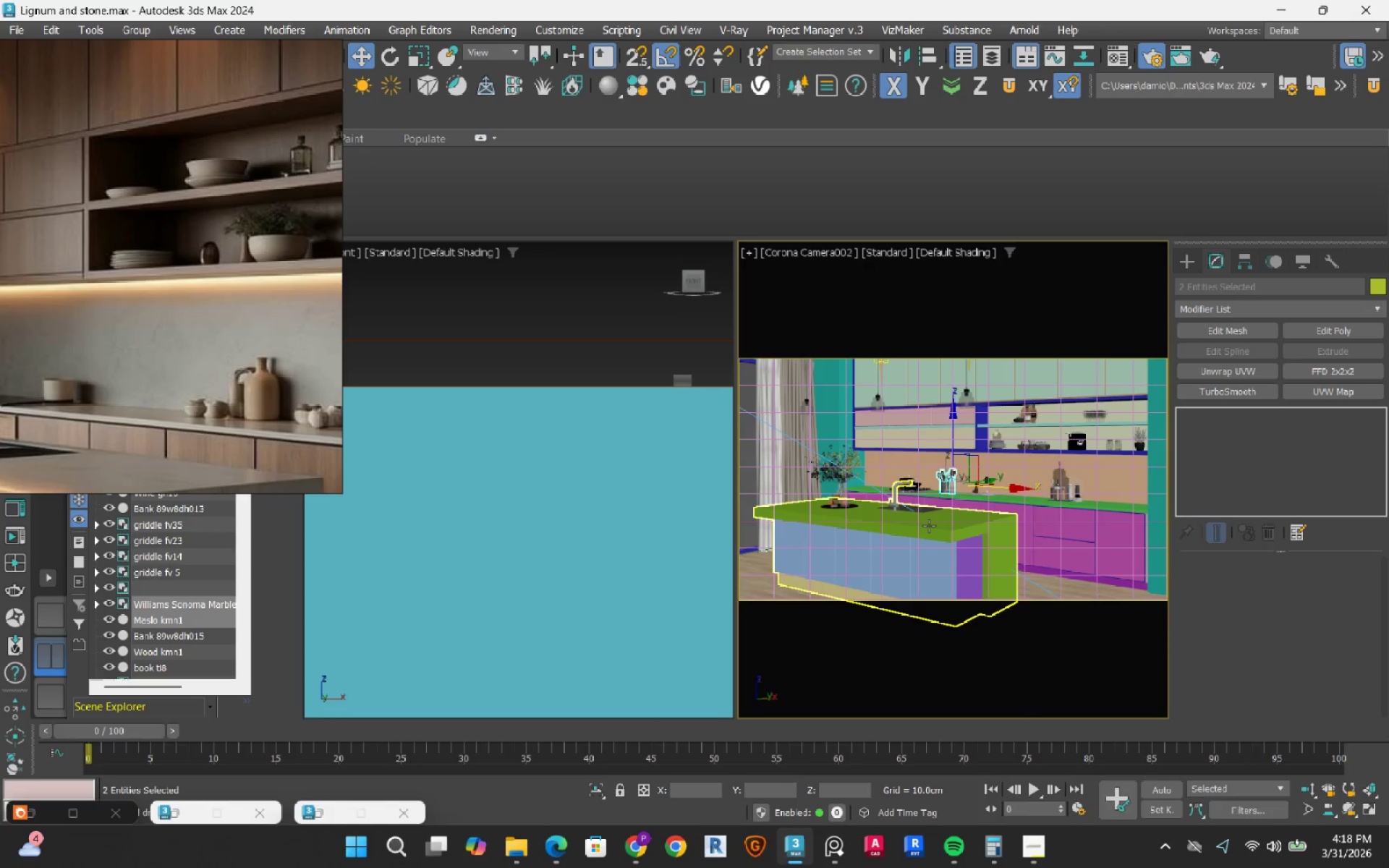 
key(C)
 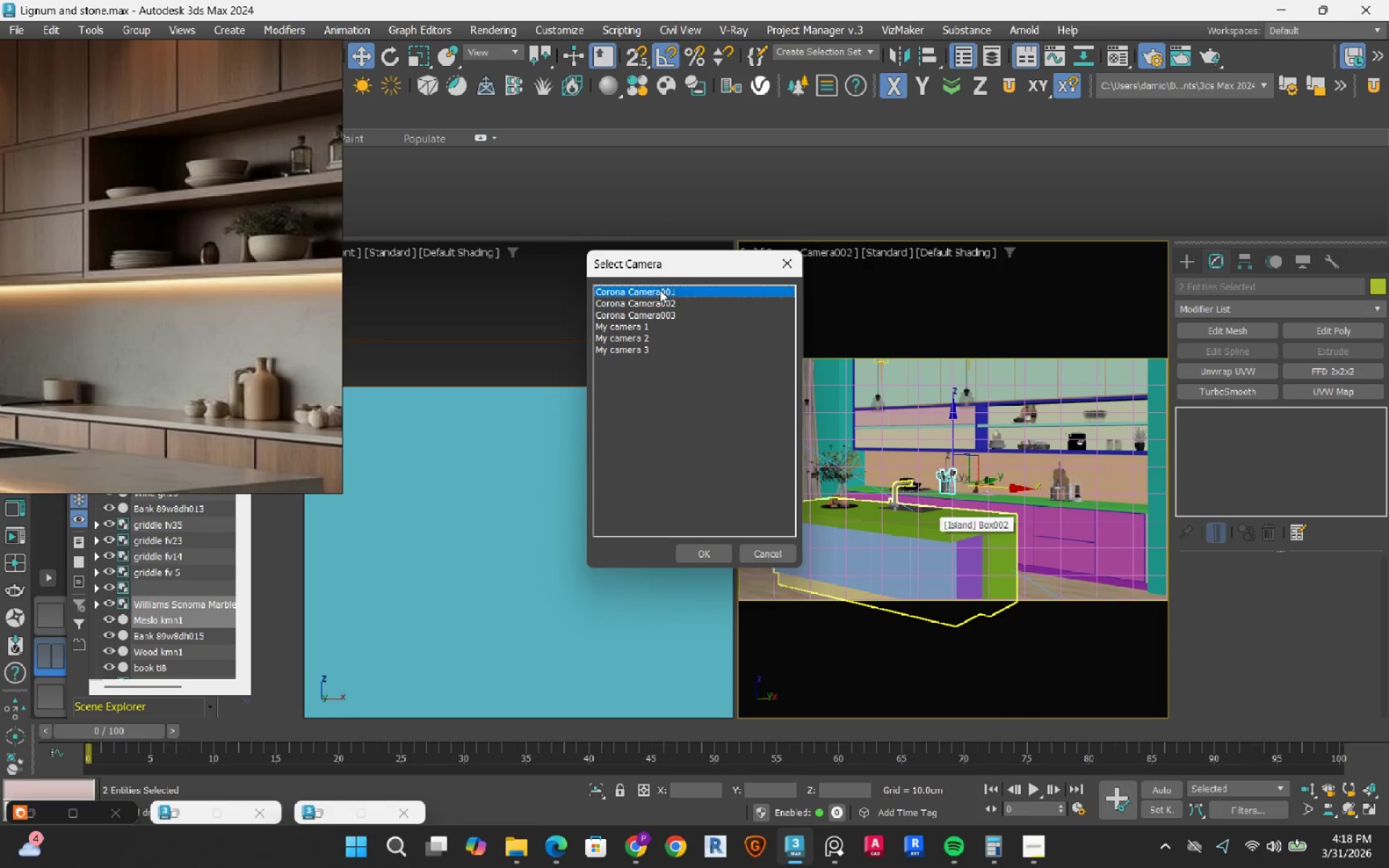 
double_click([660, 290])
 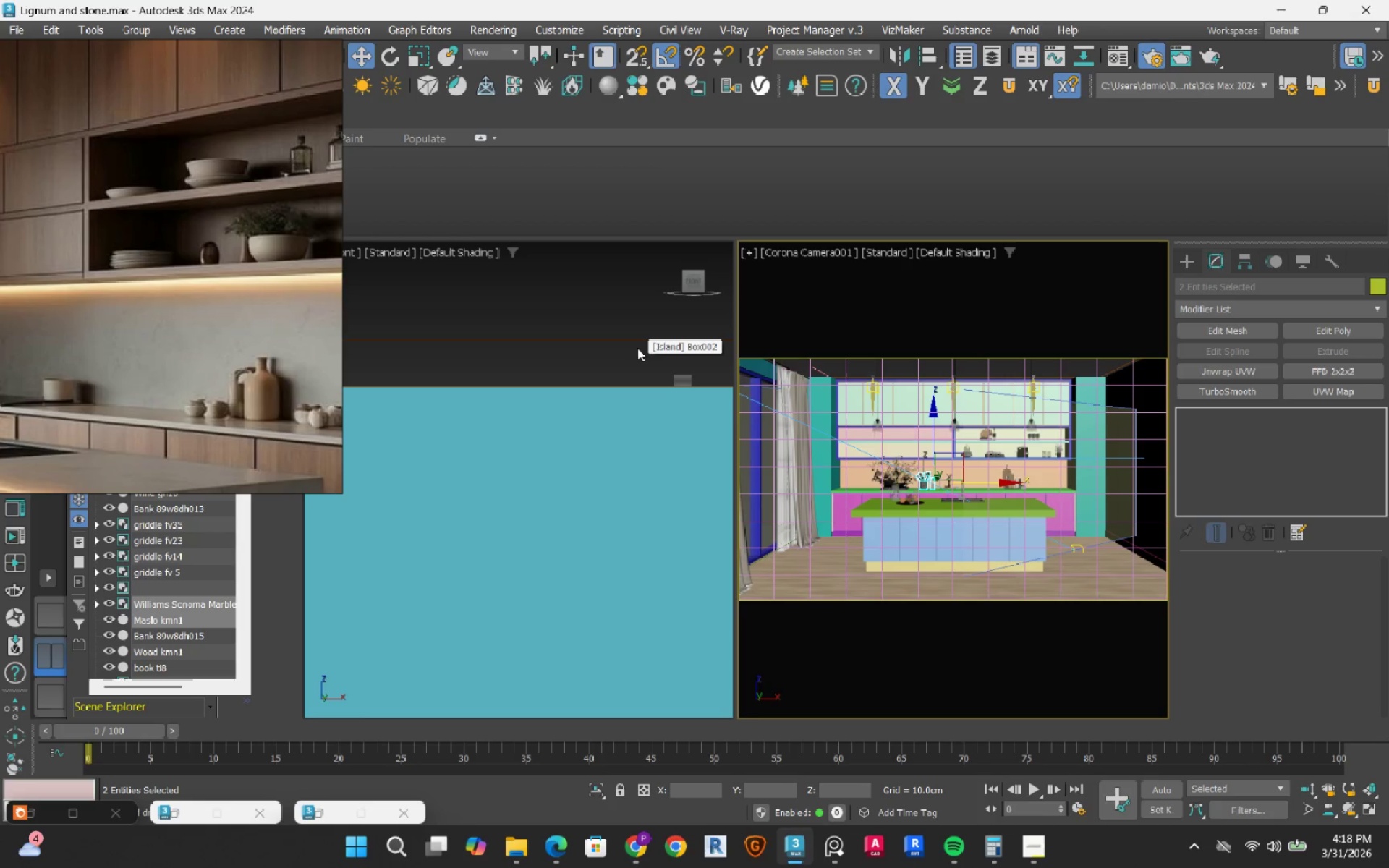 
scroll: coordinate [606, 484], scroll_direction: down, amount: 4.0
 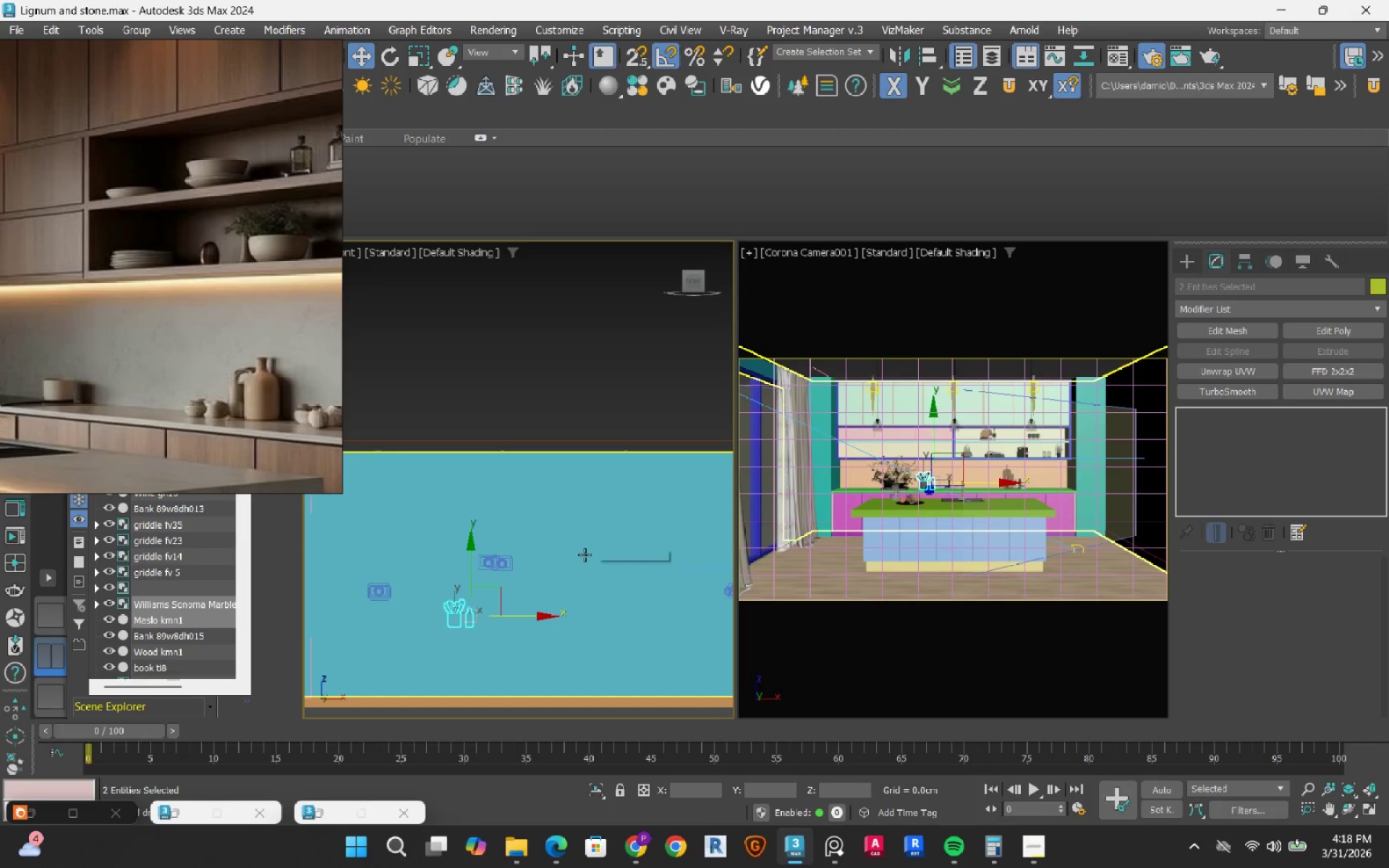 
key(T)
 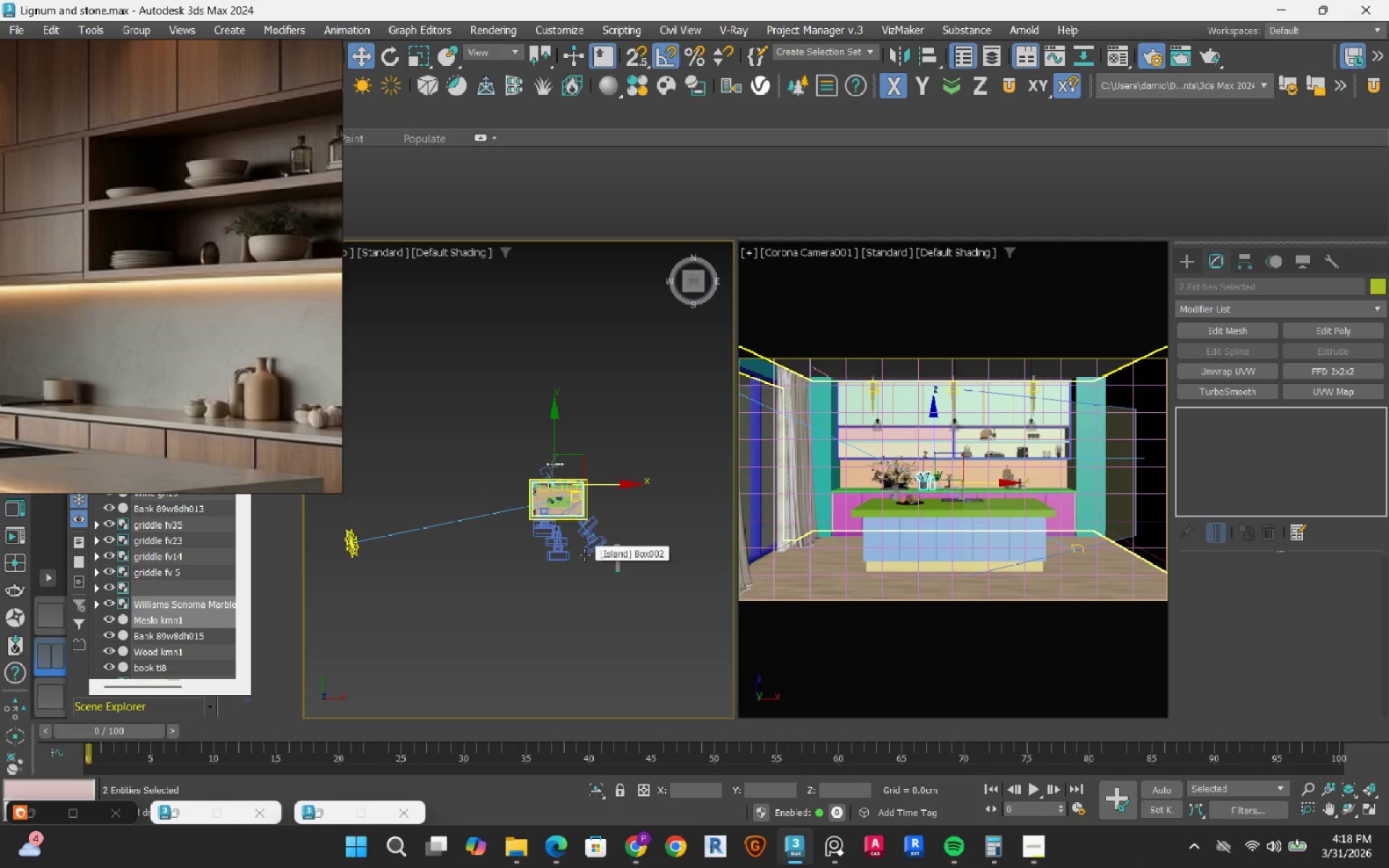 
scroll: coordinate [521, 585], scroll_direction: up, amount: 19.0
 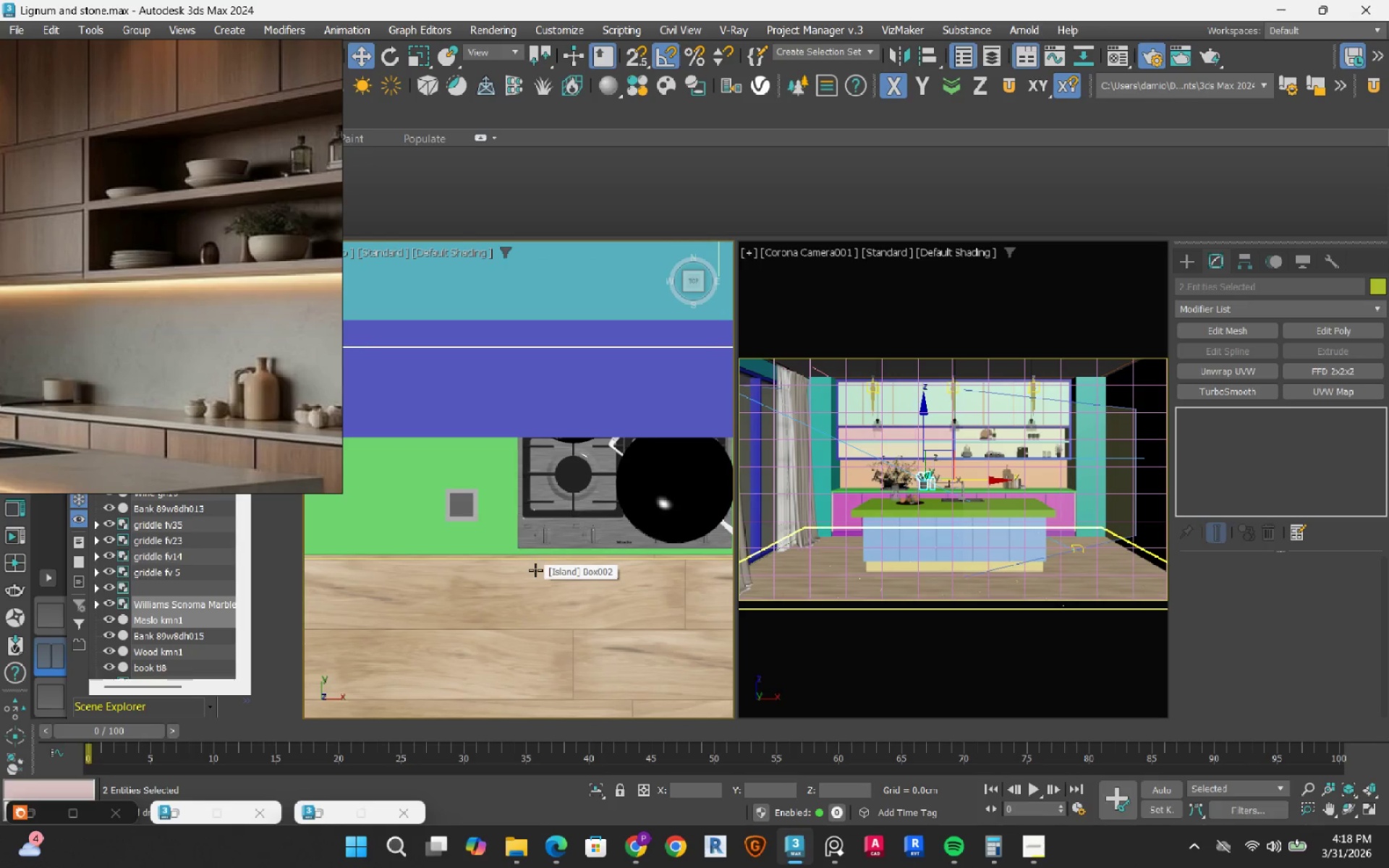 
scroll: coordinate [535, 570], scroll_direction: down, amount: 3.0
 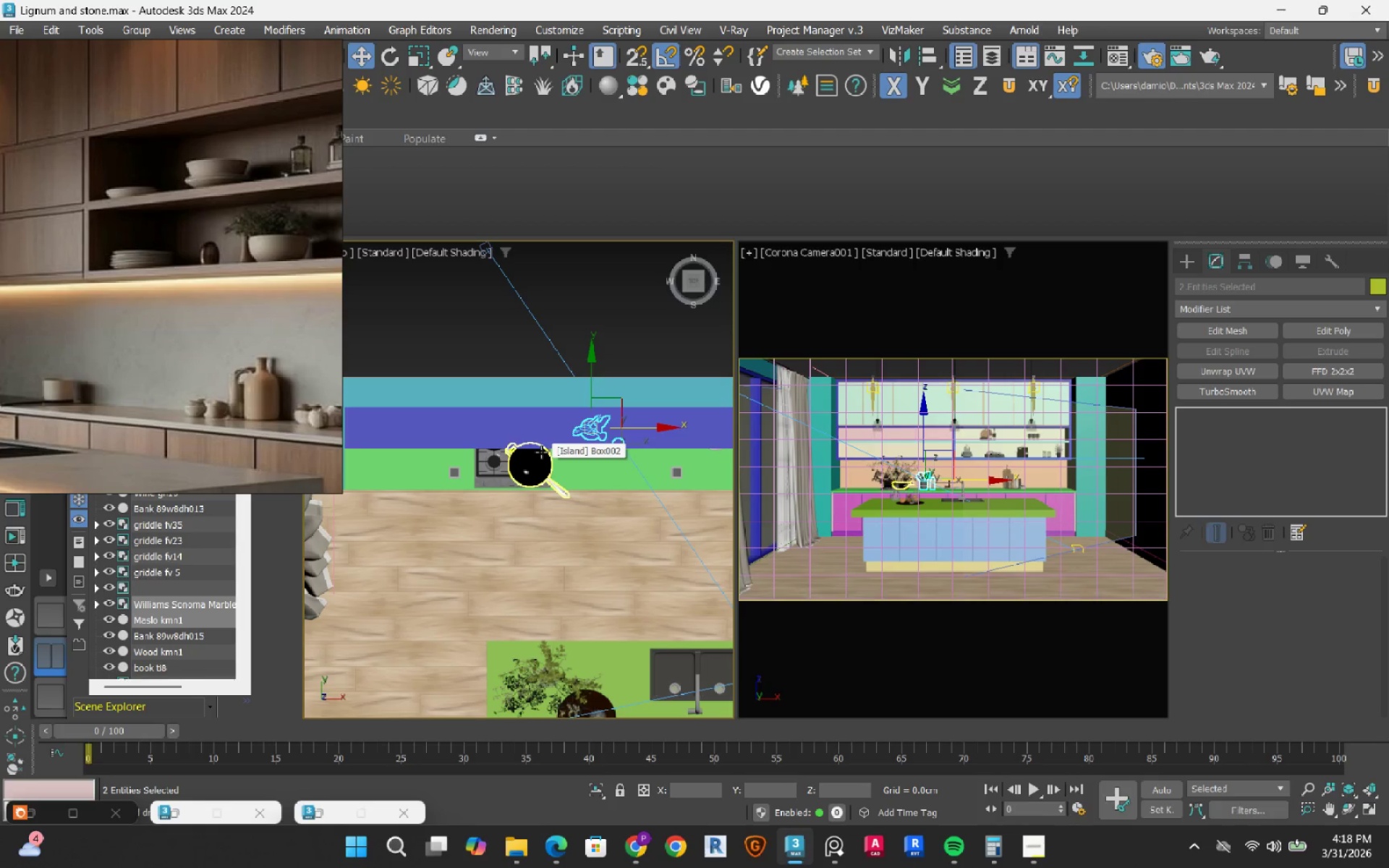 
wait(11.14)
 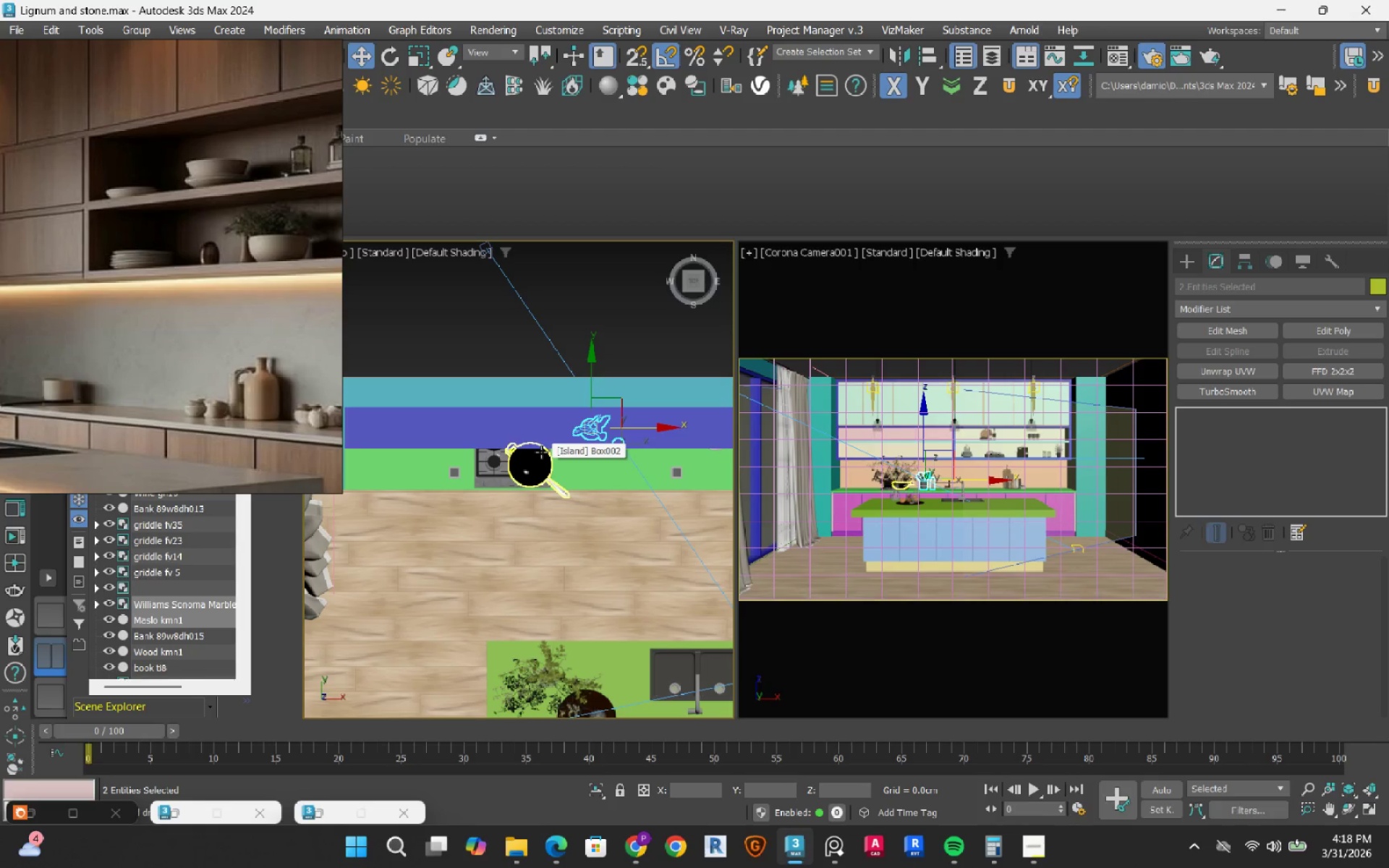 
scroll: coordinate [582, 292], scroll_direction: down, amount: 2.0
 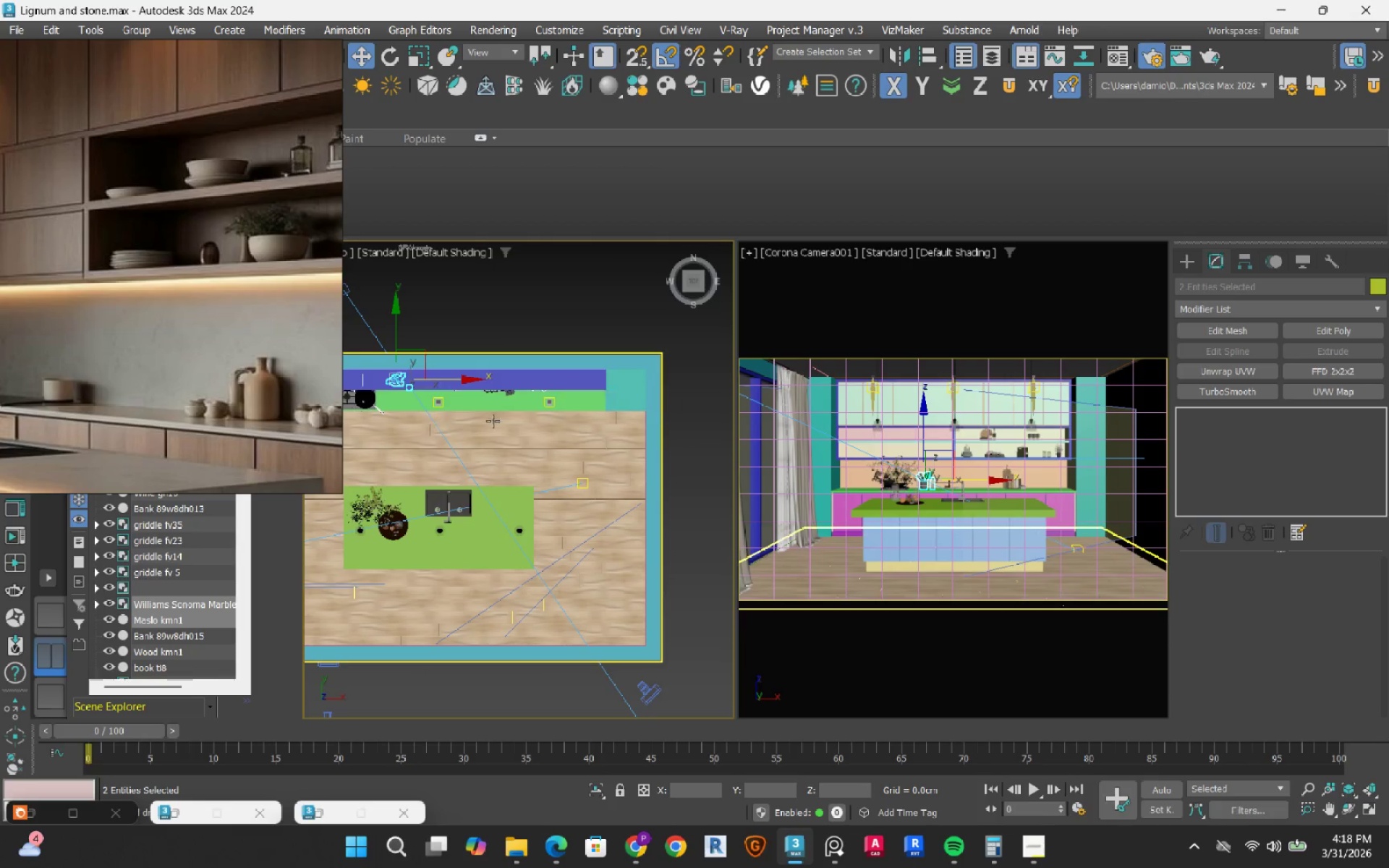 
scroll: coordinate [543, 392], scroll_direction: up, amount: 3.0
 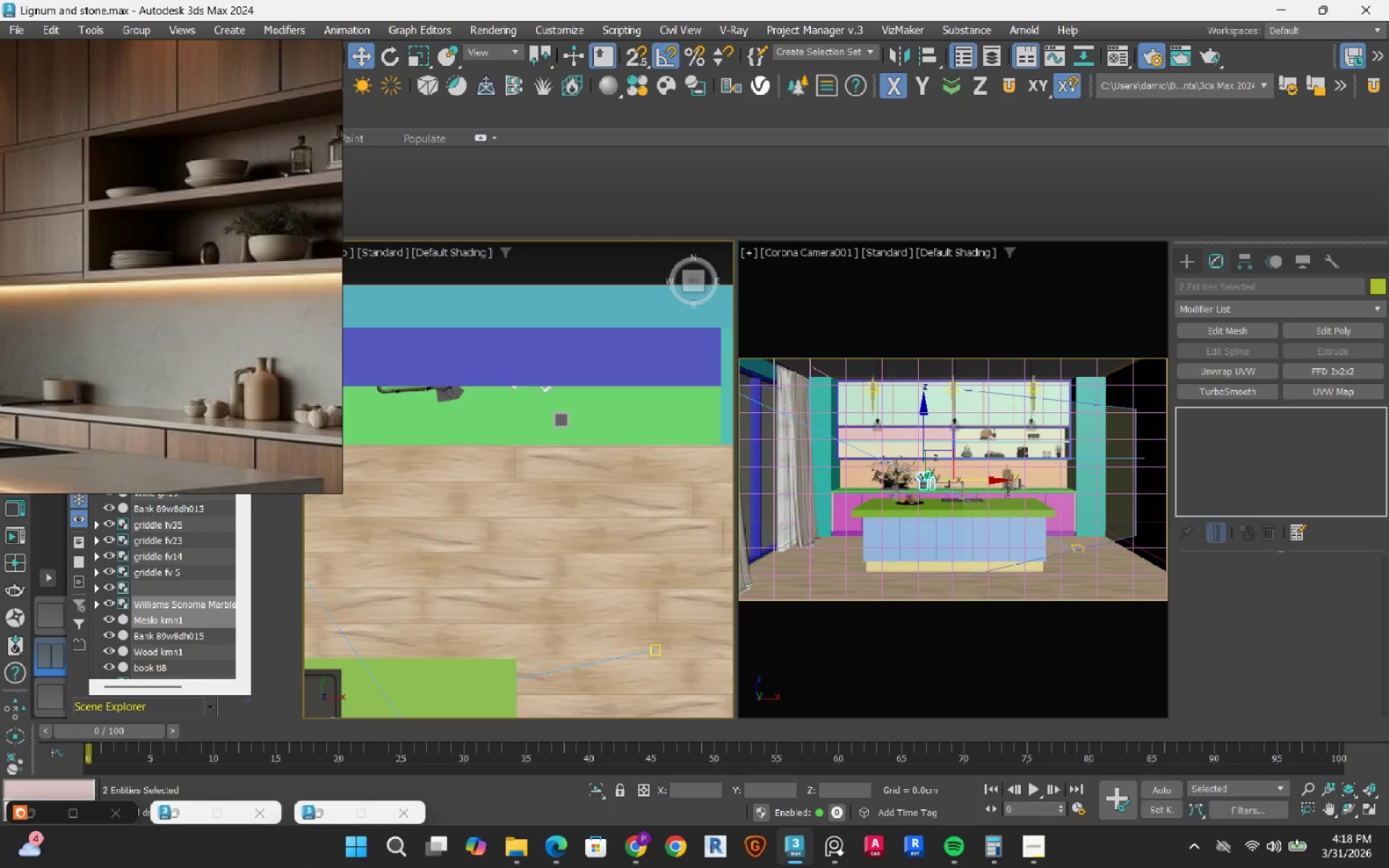 
left_click([1011, 480])
 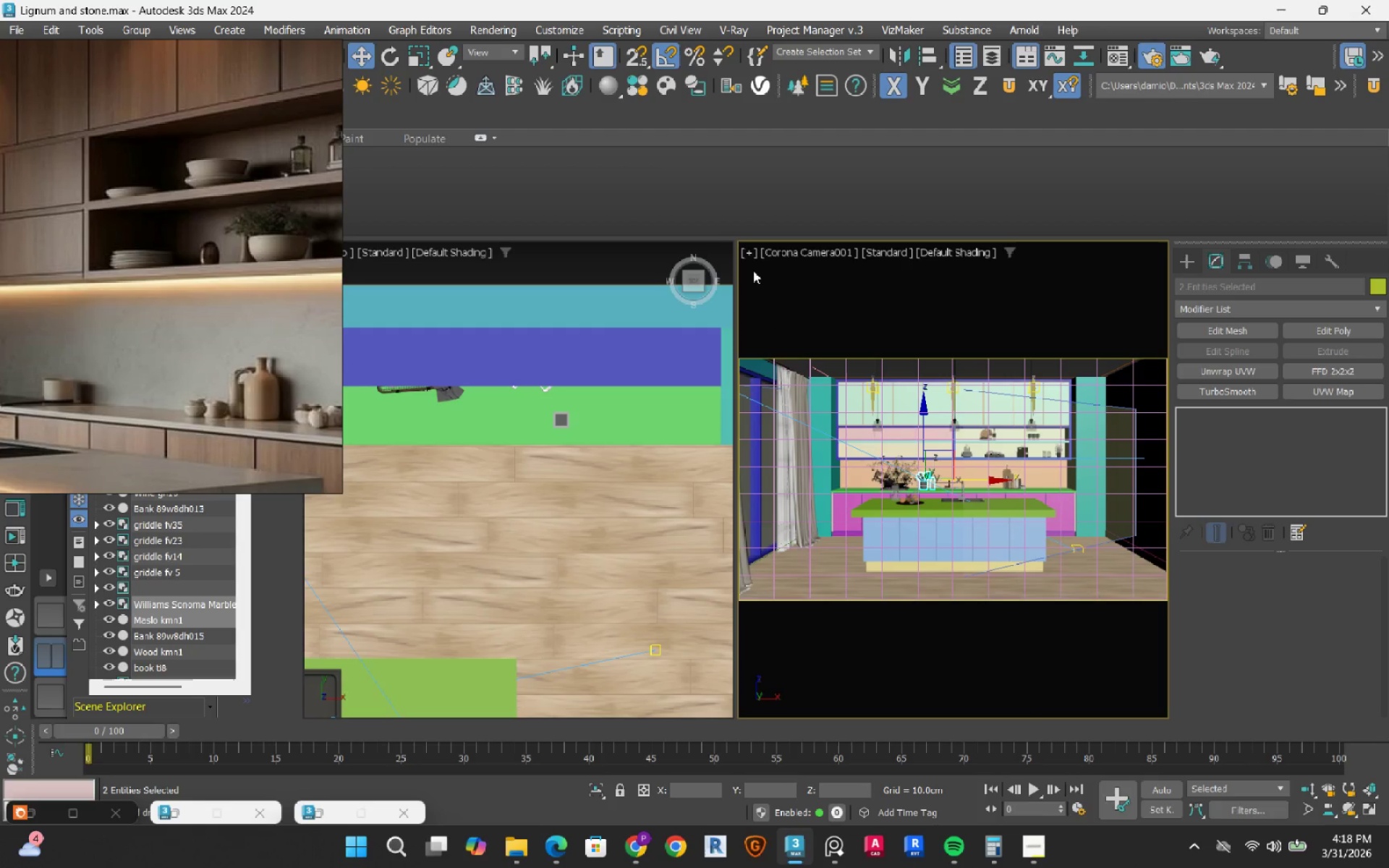 
left_click([747, 255])
 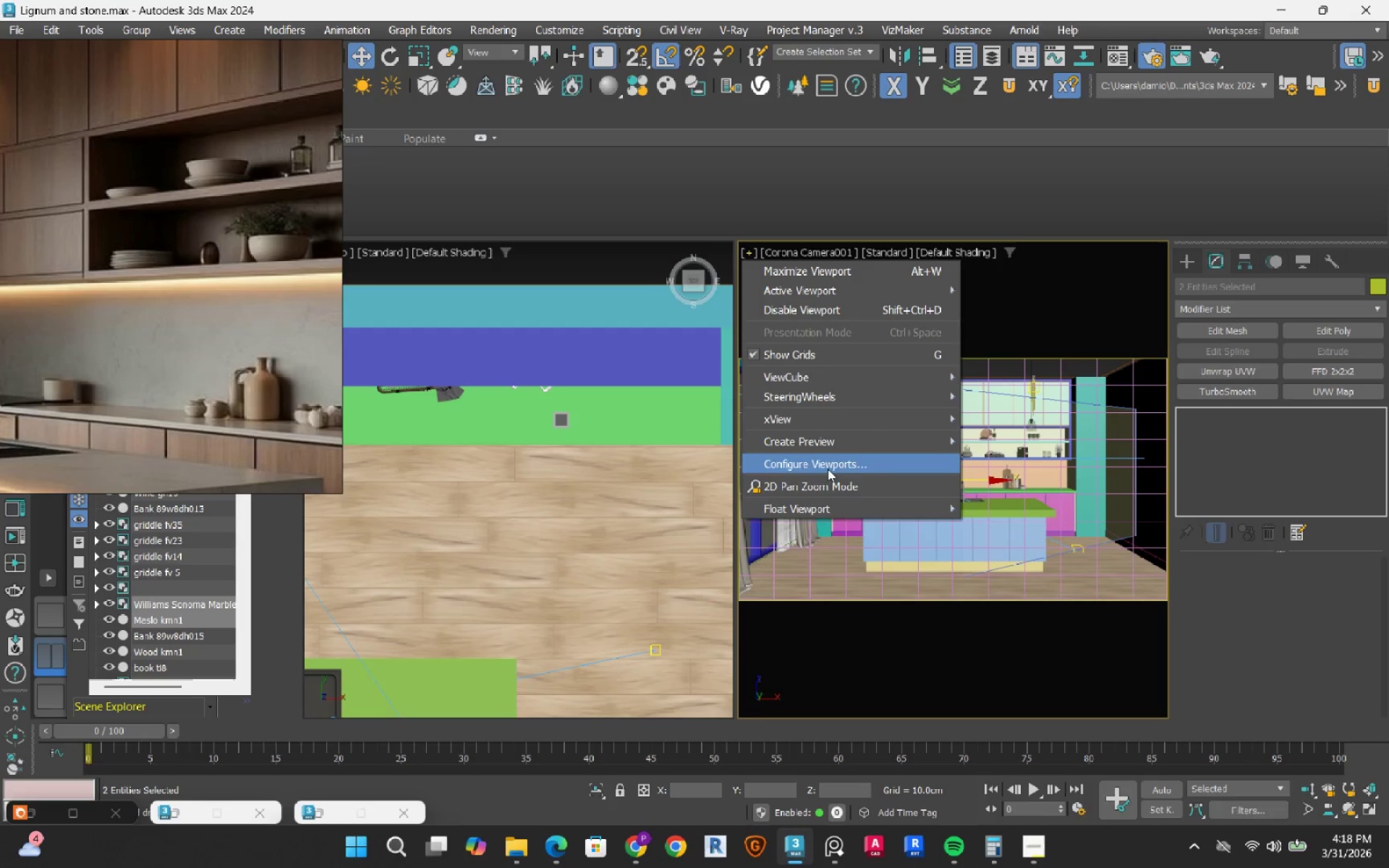 
left_click([826, 485])
 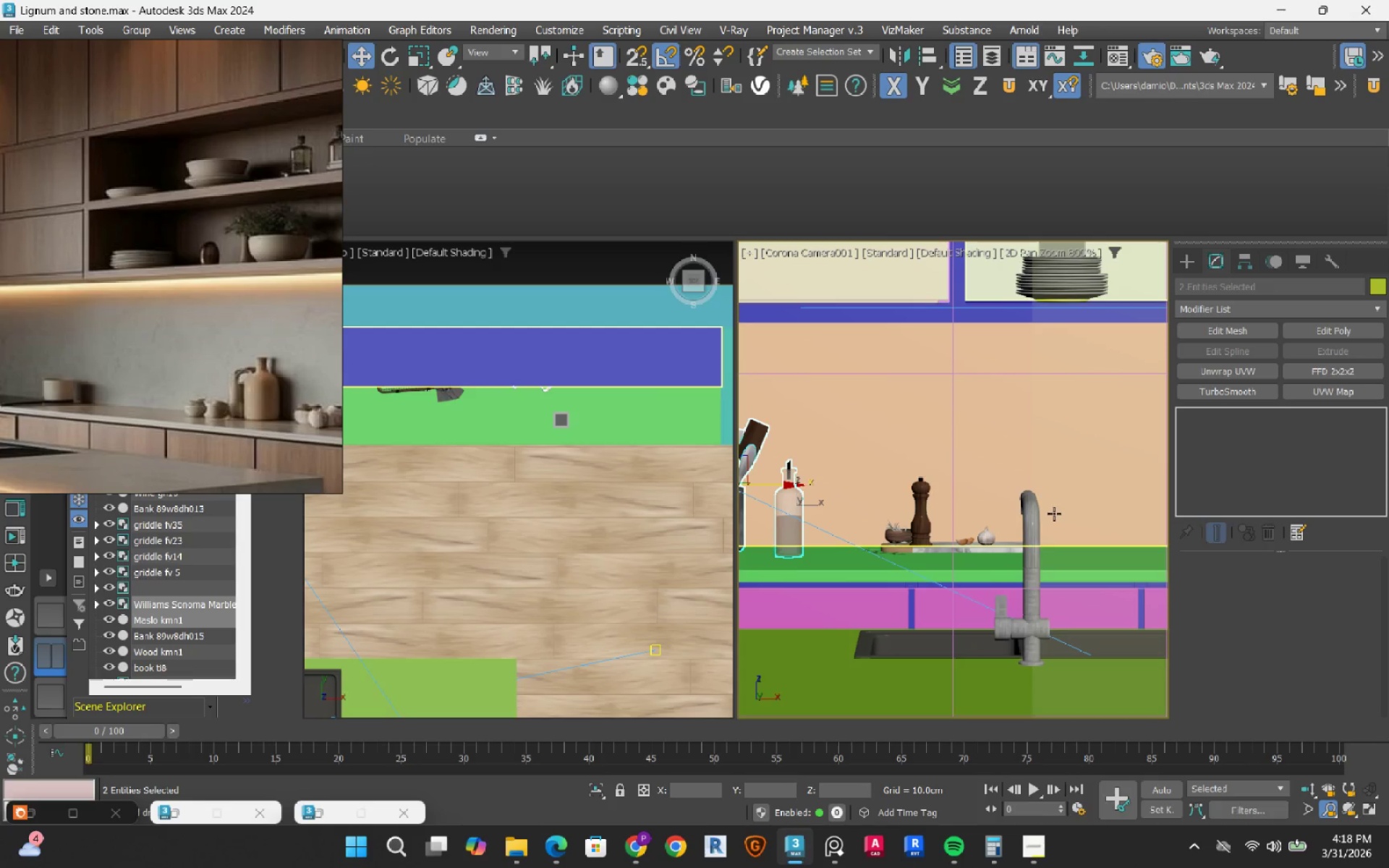 
scroll: coordinate [987, 522], scroll_direction: down, amount: 3.0
 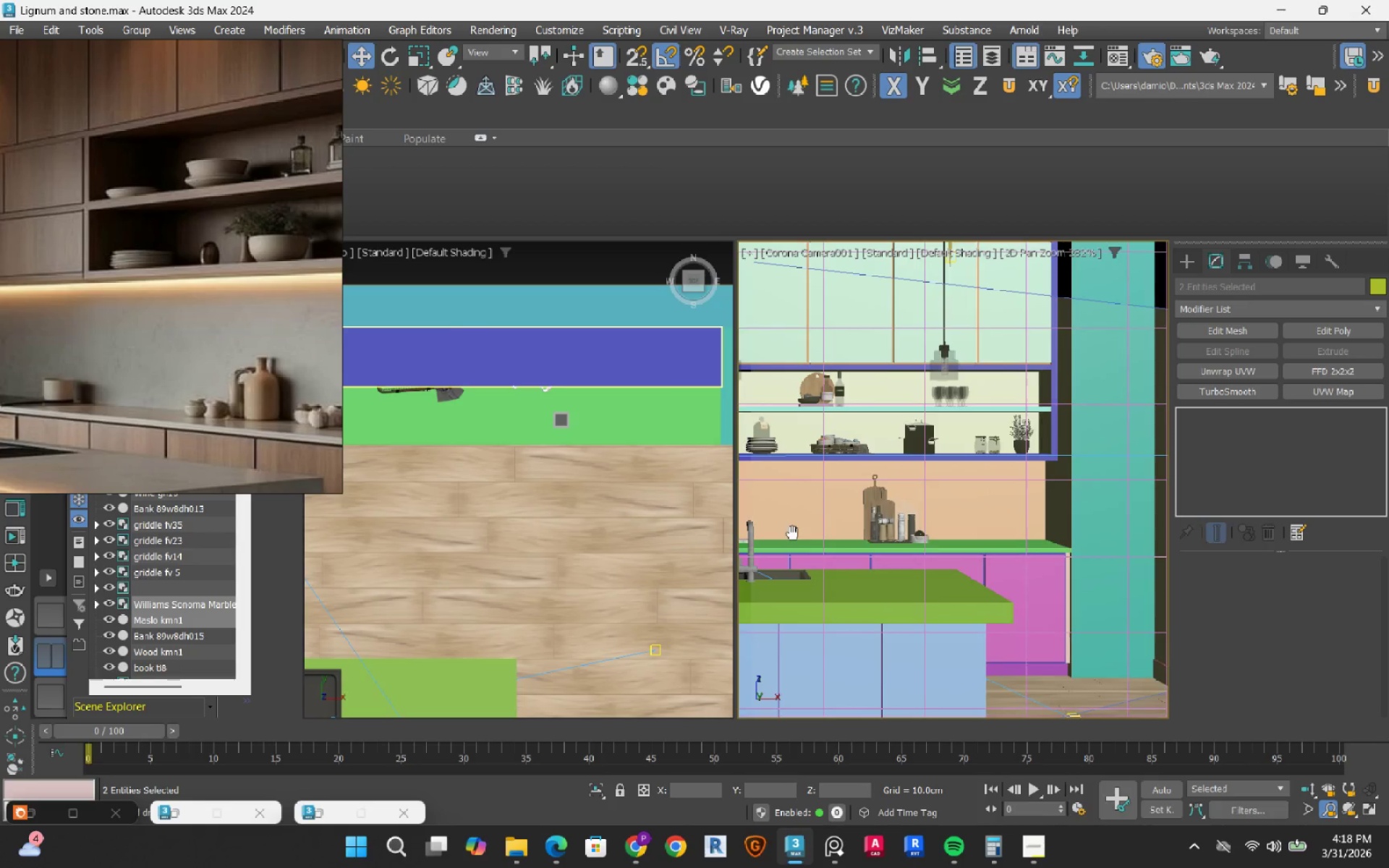 
left_click([856, 534])
 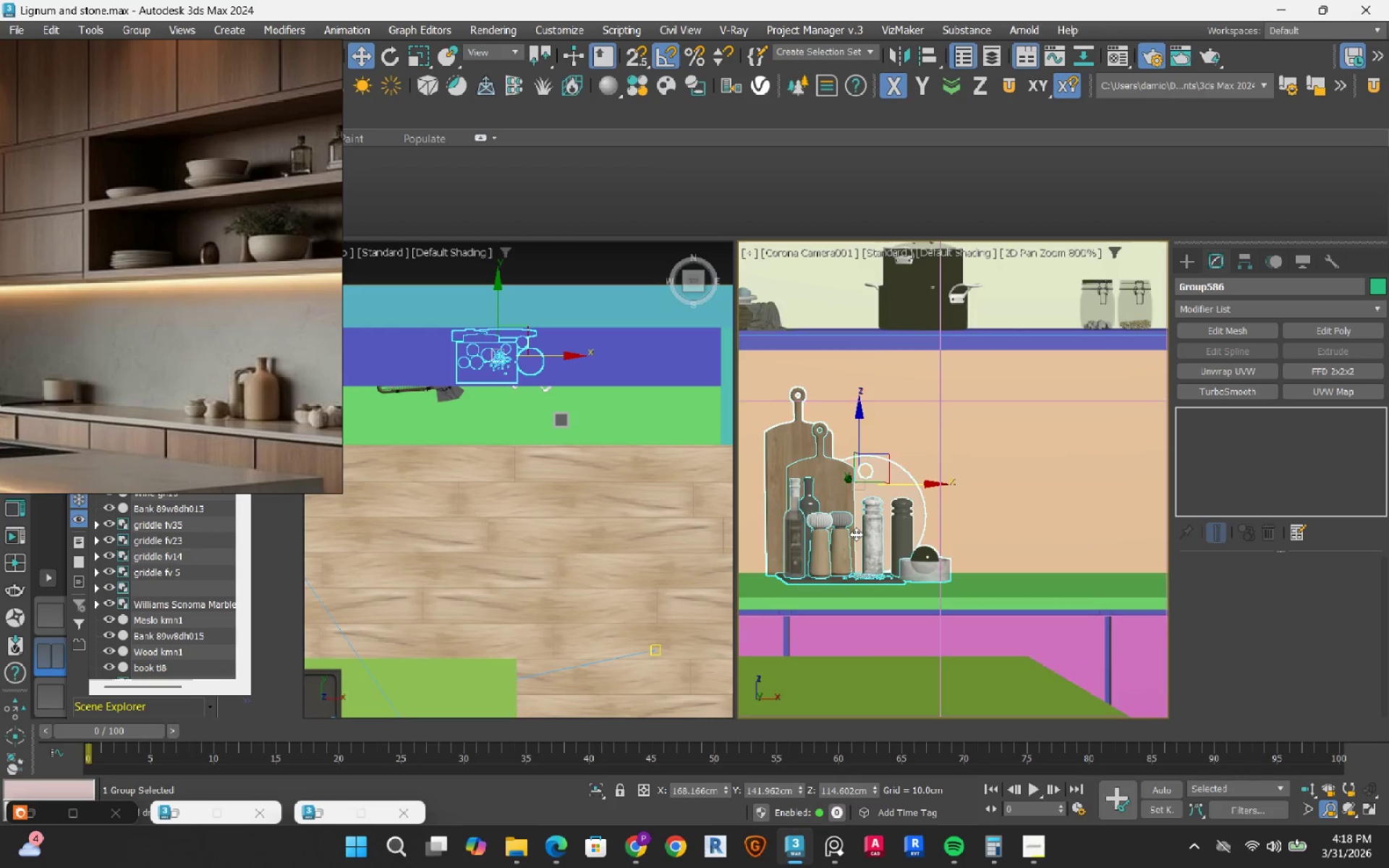 
scroll: coordinate [916, 522], scroll_direction: up, amount: 3.0
 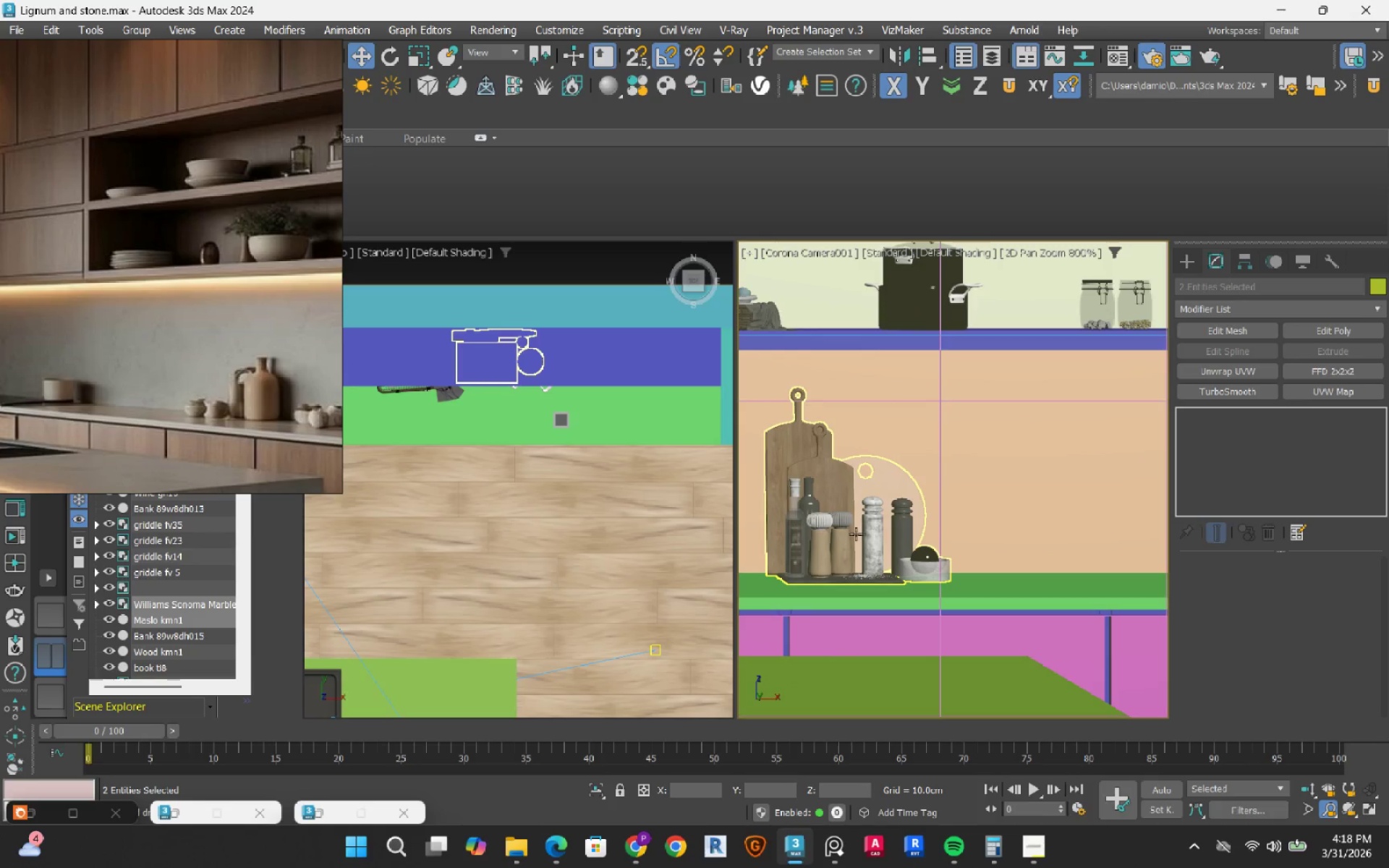 
scroll: coordinate [856, 534], scroll_direction: down, amount: 2.0
 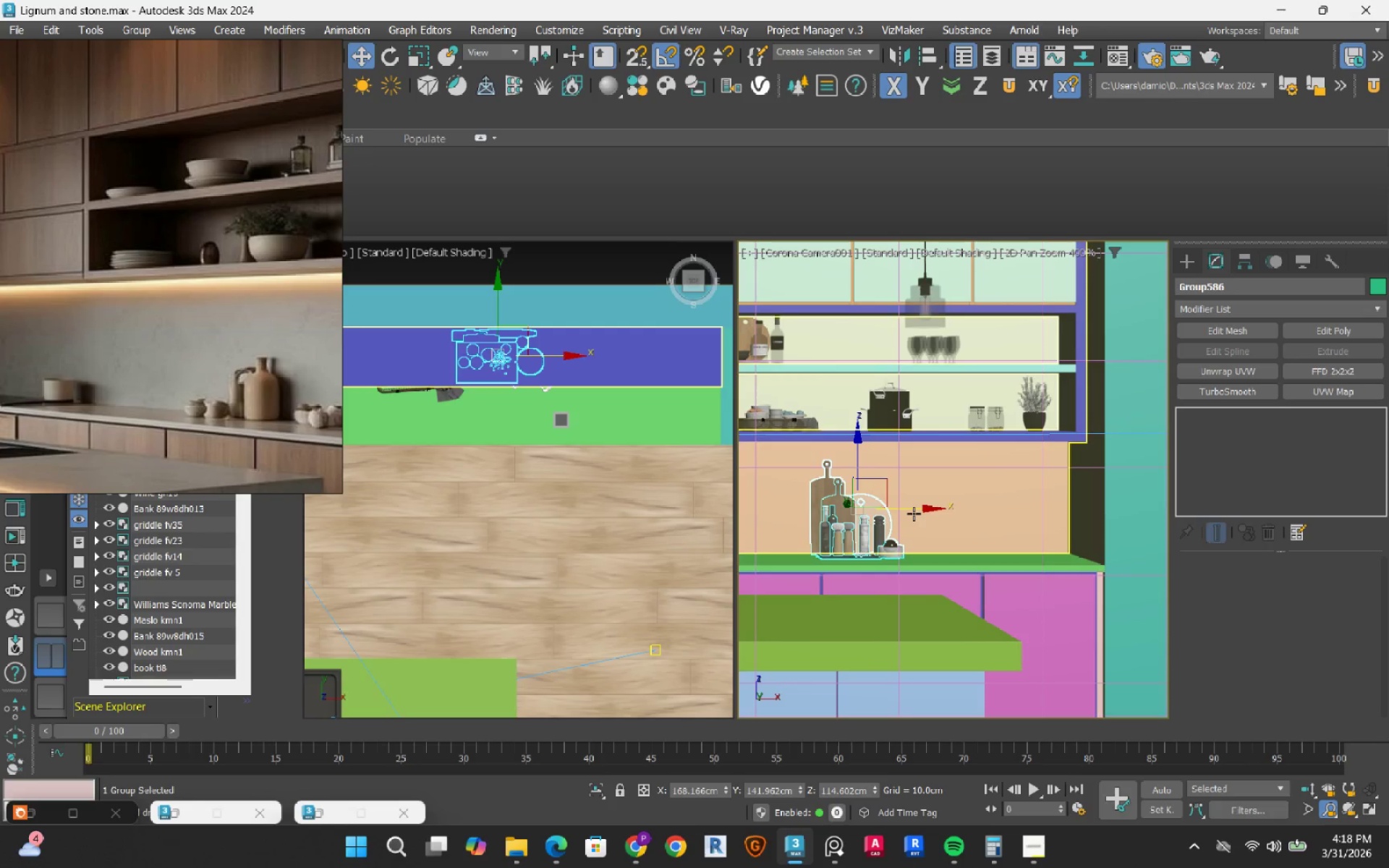 
left_click_drag(start_coordinate=[916, 510], to_coordinate=[1032, 506])
 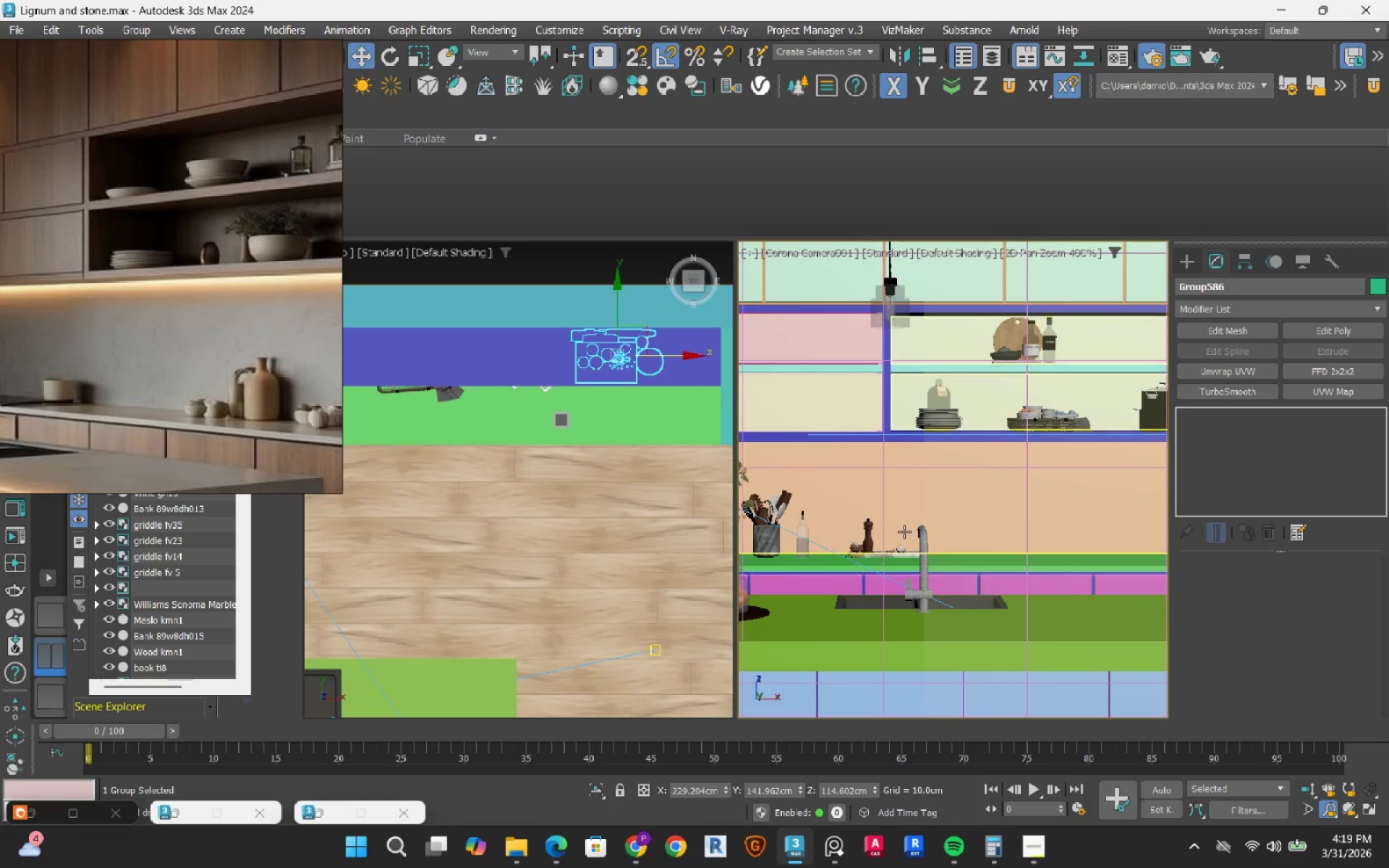 
left_click([854, 542])
 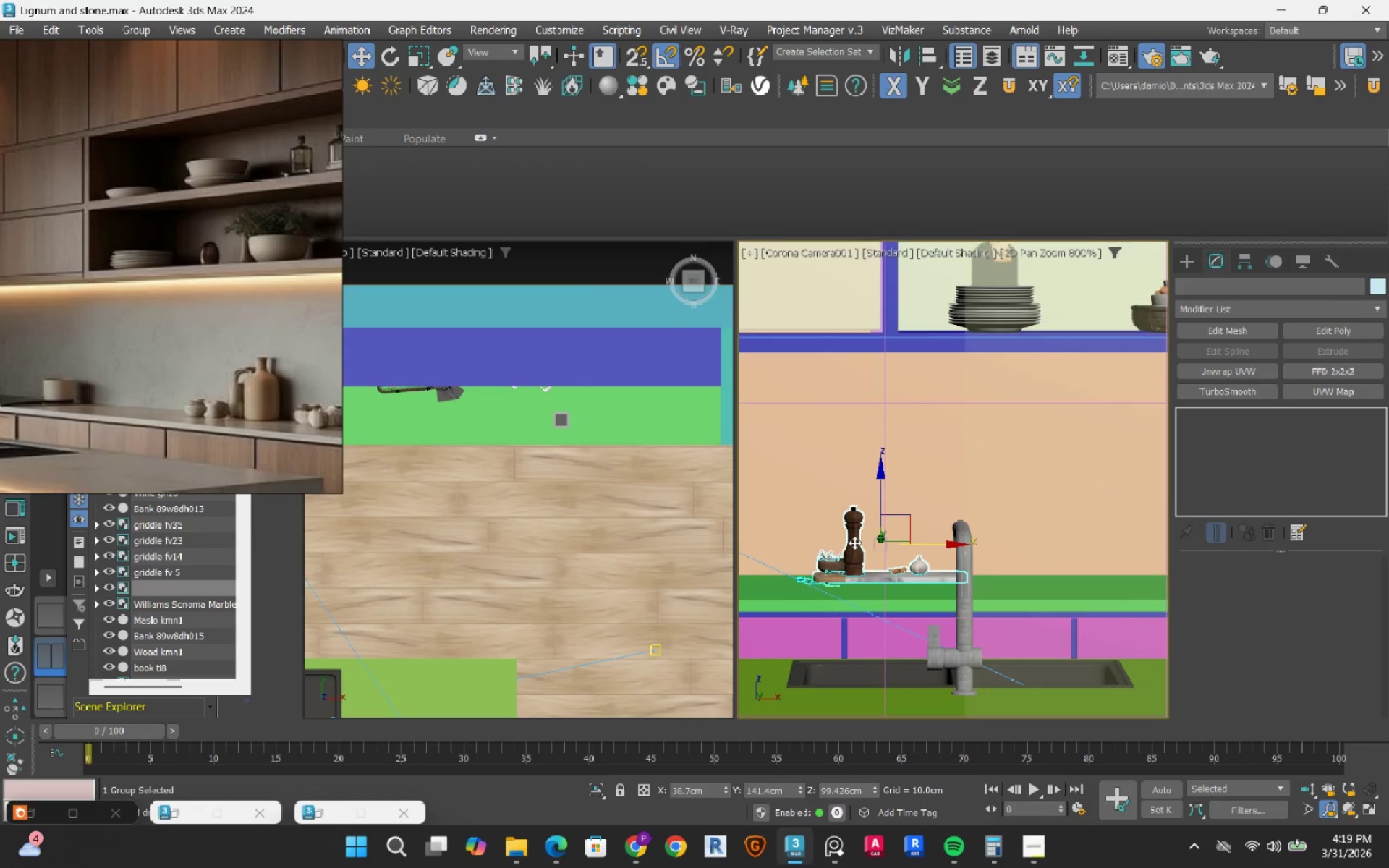 
scroll: coordinate [882, 532], scroll_direction: up, amount: 2.0
 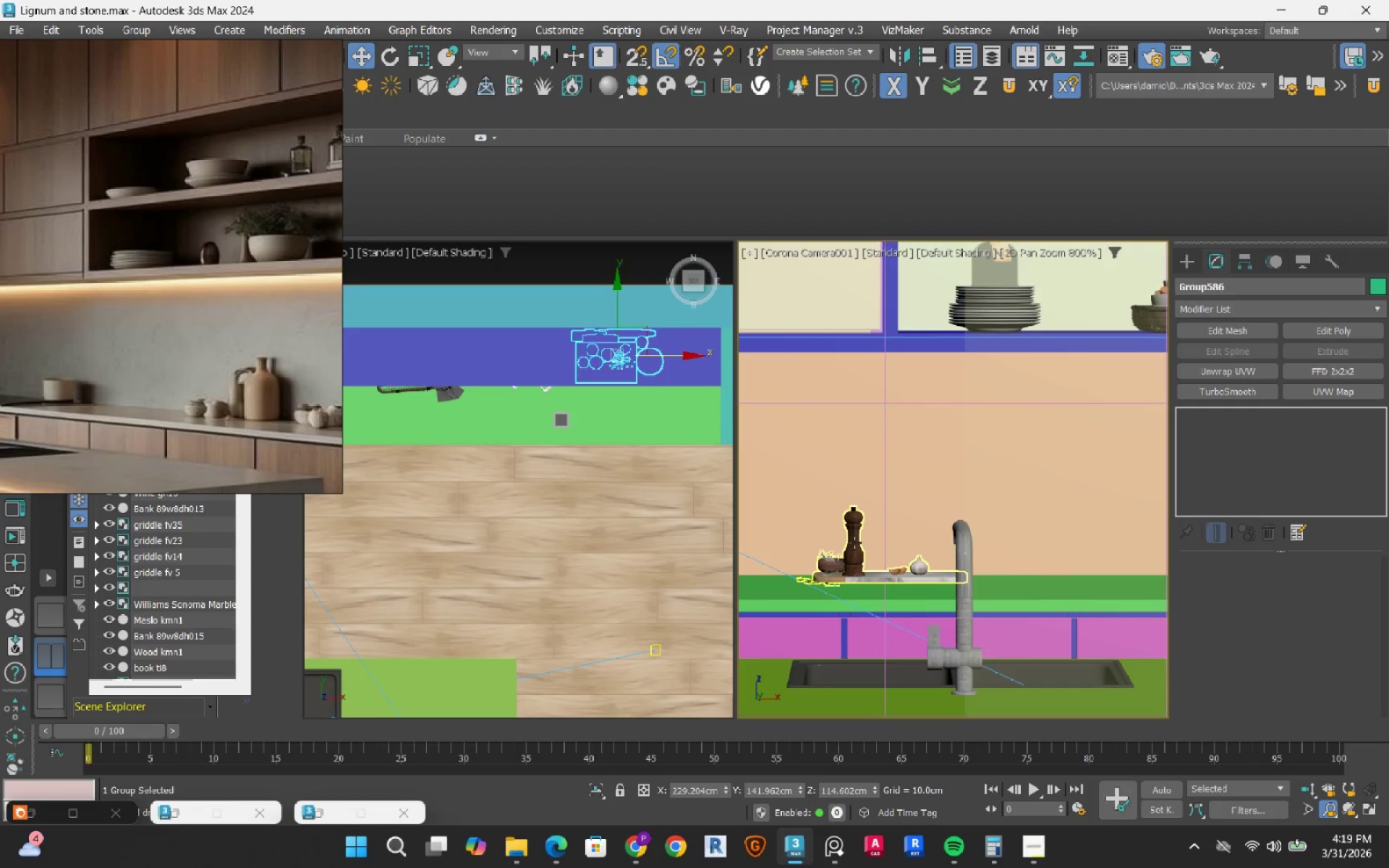 
scroll: coordinate [854, 542], scroll_direction: down, amount: 3.0
 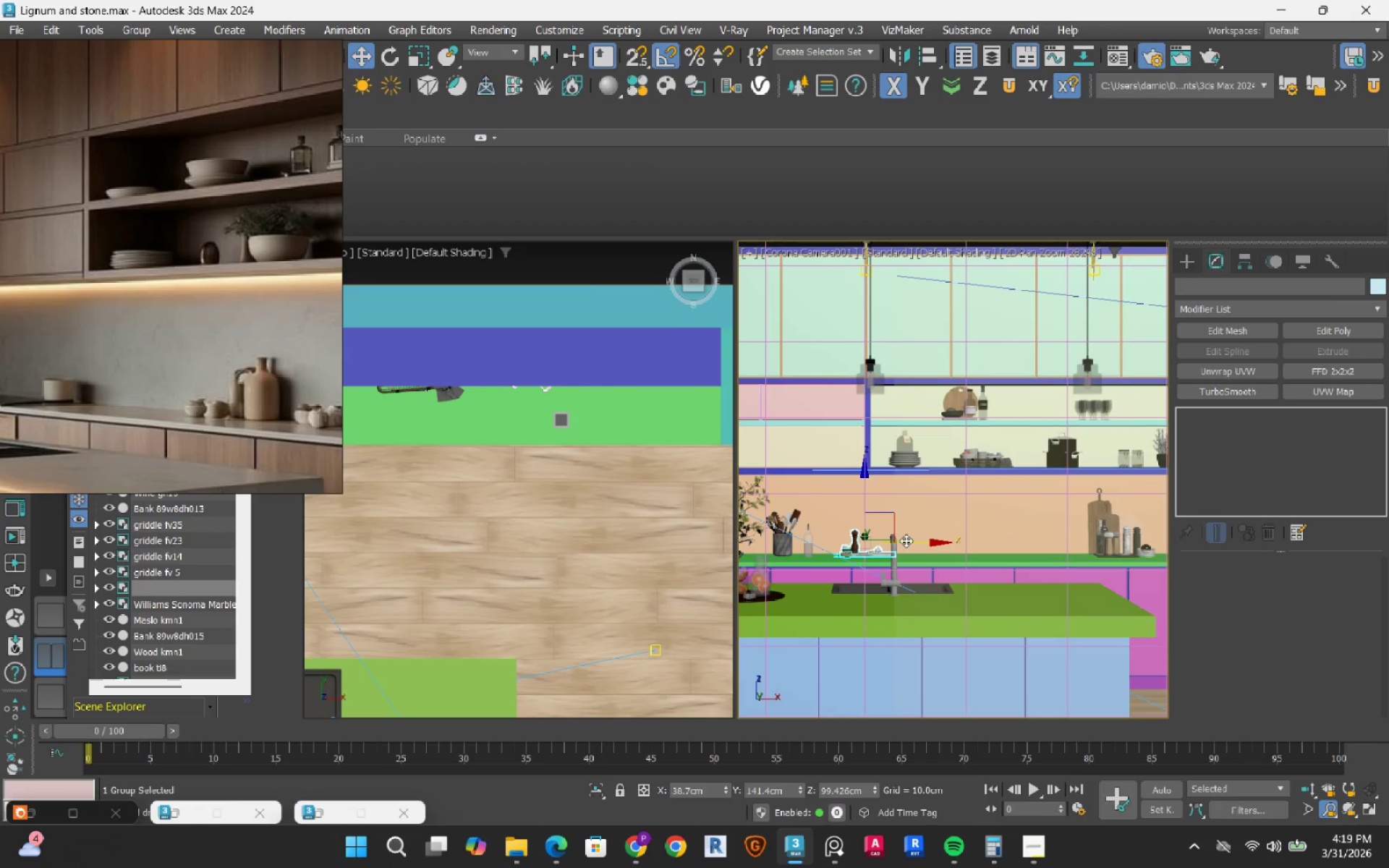 
left_click_drag(start_coordinate=[909, 540], to_coordinate=[1016, 547])
 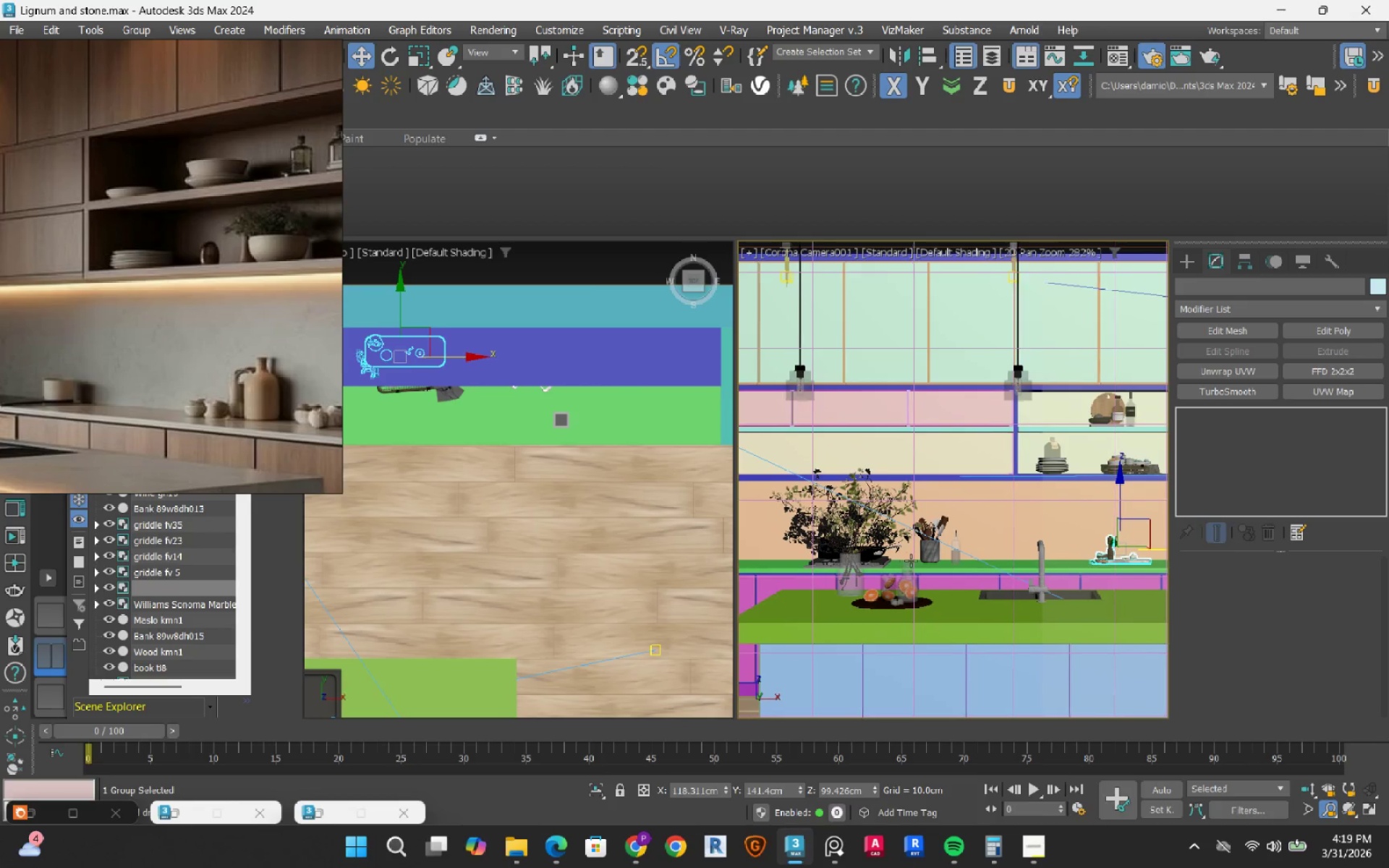 
scroll: coordinate [930, 560], scroll_direction: up, amount: 2.0
 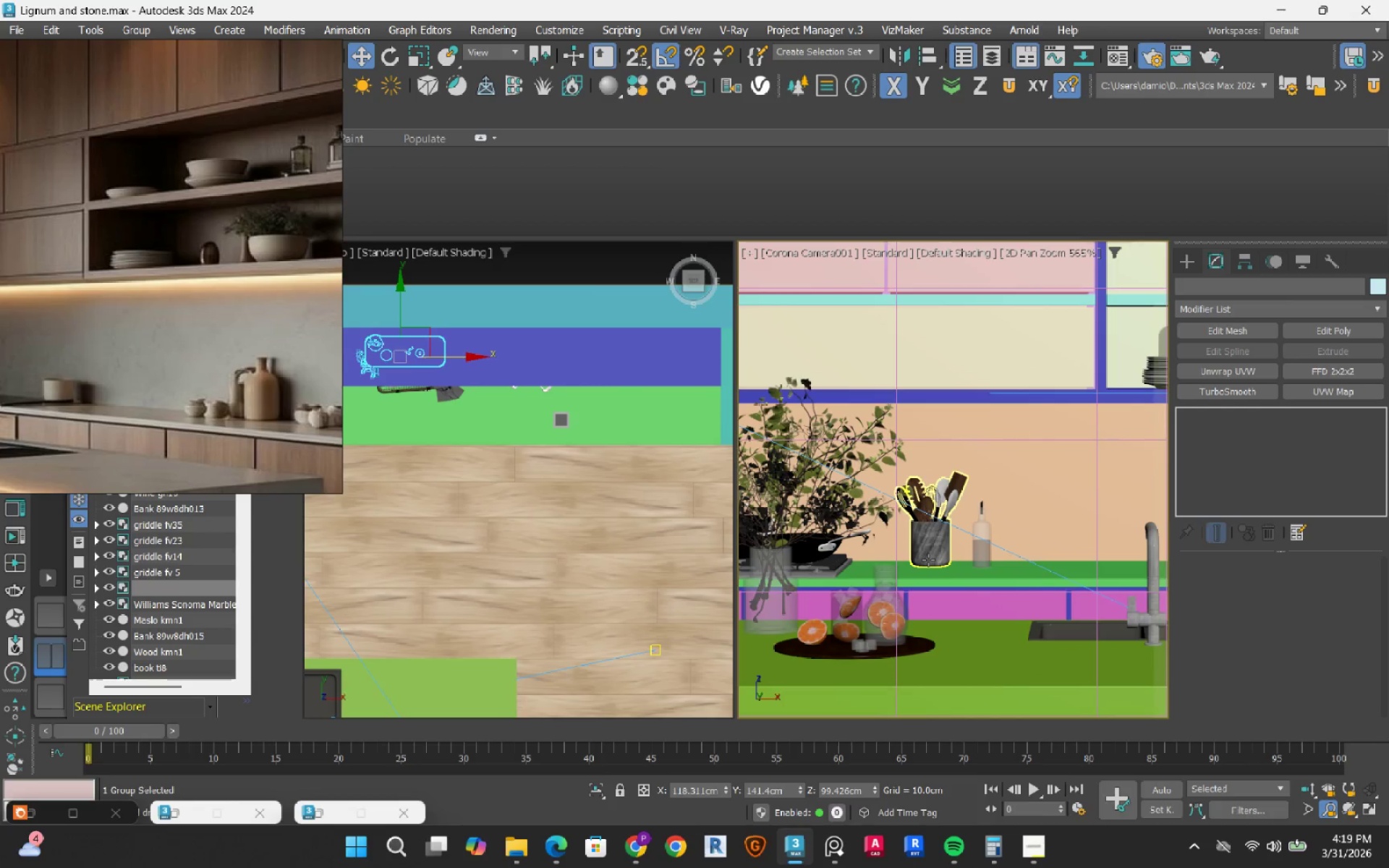 
left_click([928, 560])
 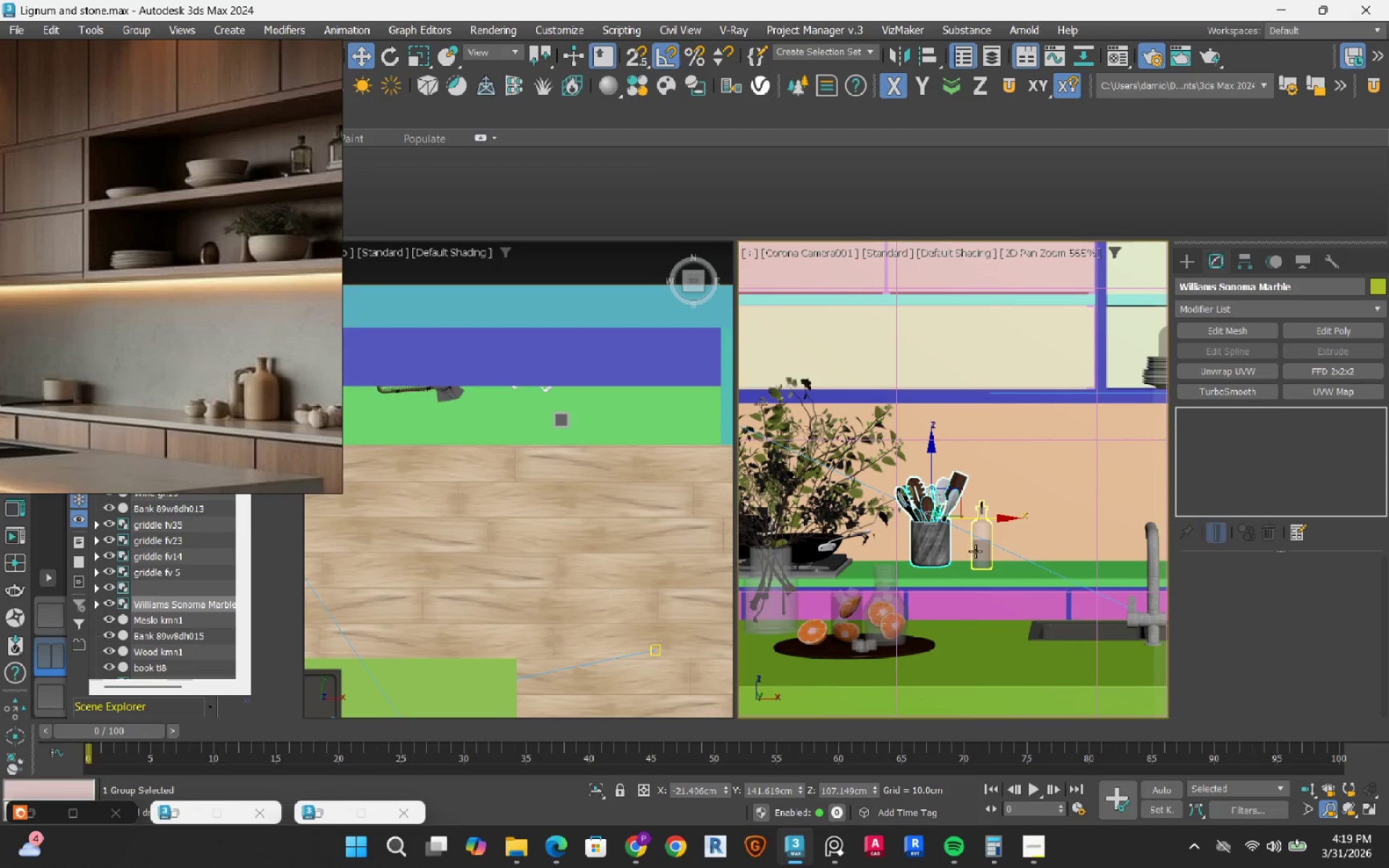 
hold_key(key=ControlLeft, duration=0.36)
left_click([975, 551])
 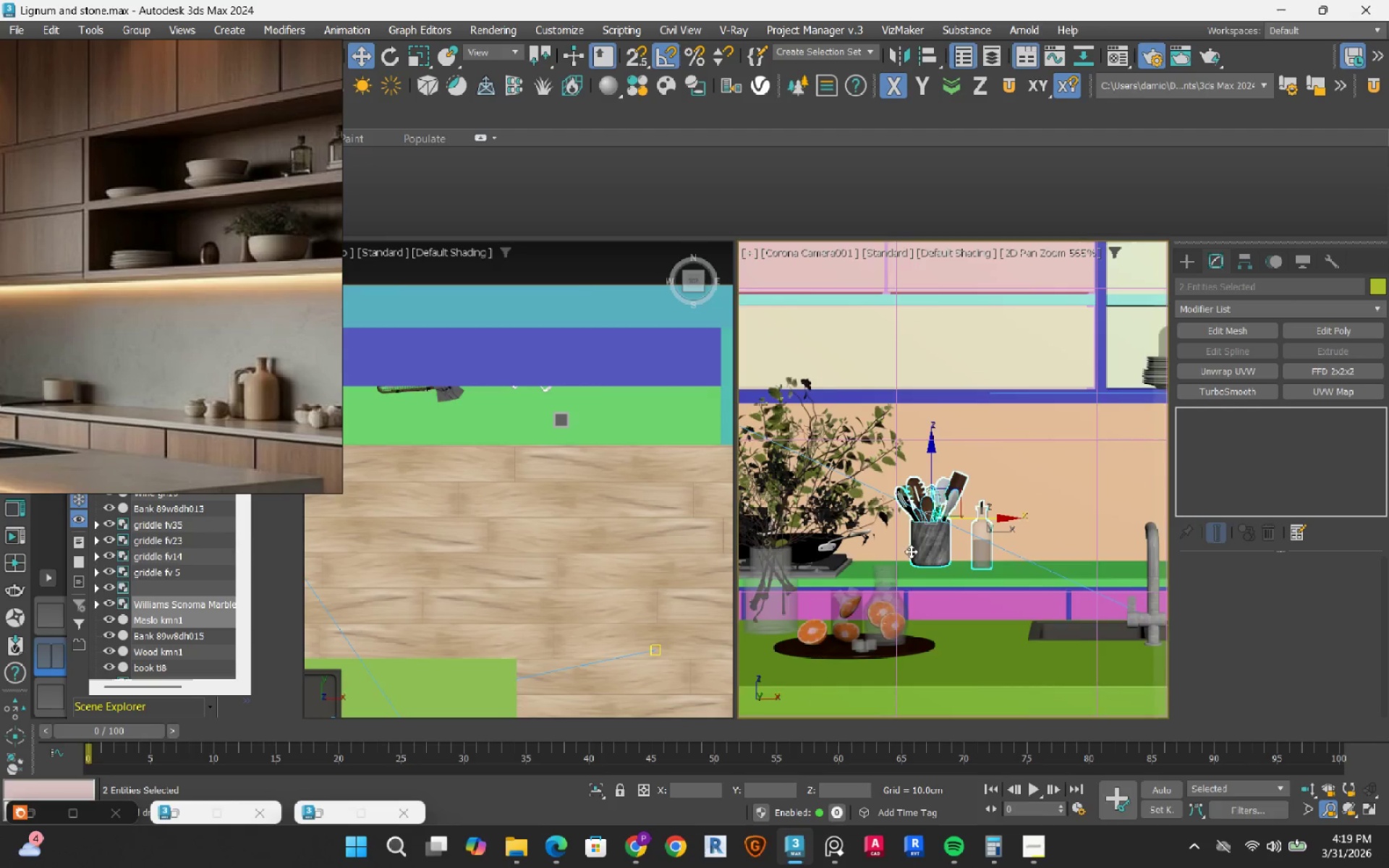 
scroll: coordinate [955, 545], scroll_direction: down, amount: 3.0
 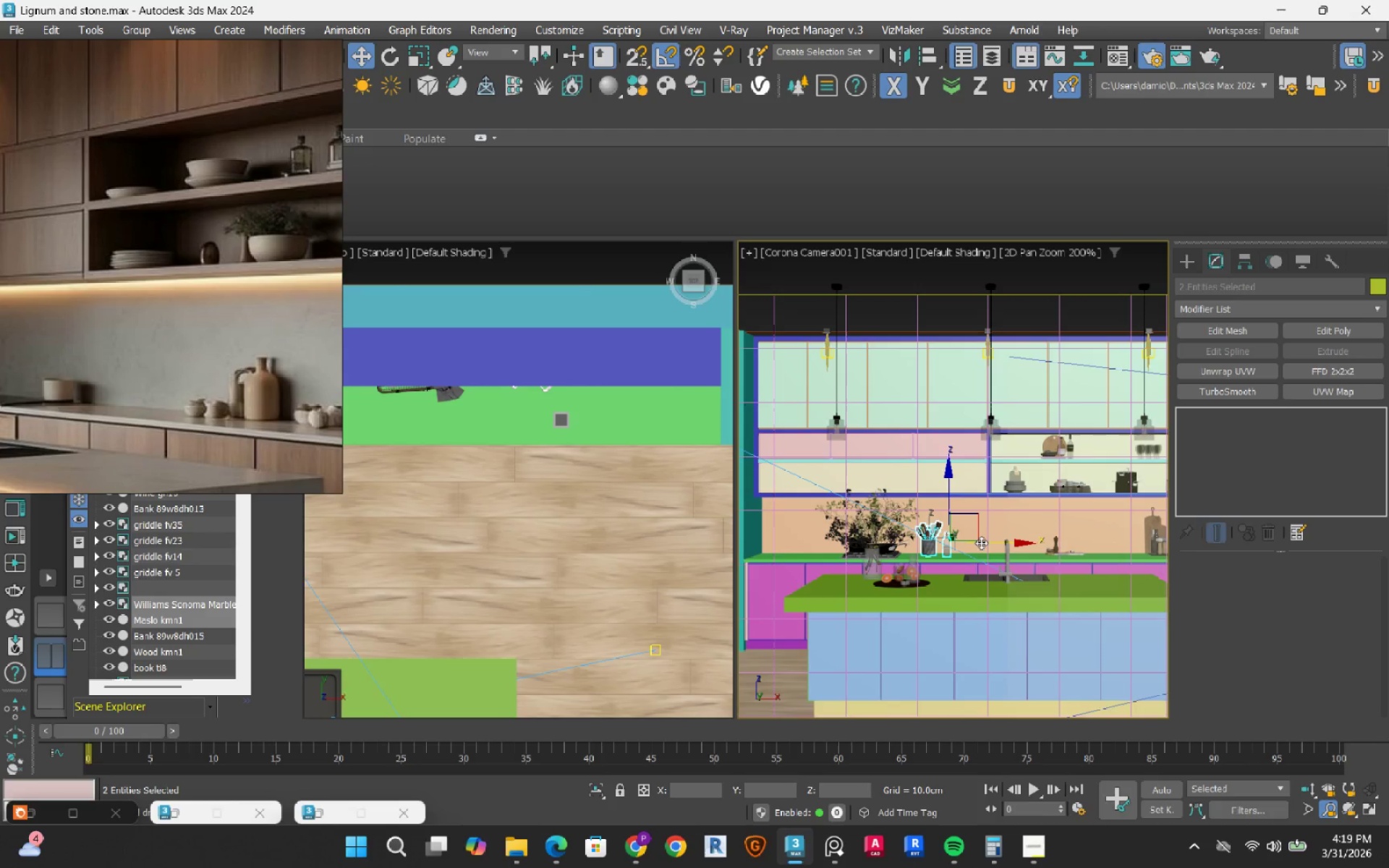 
left_click_drag(start_coordinate=[989, 541], to_coordinate=[840, 554])
 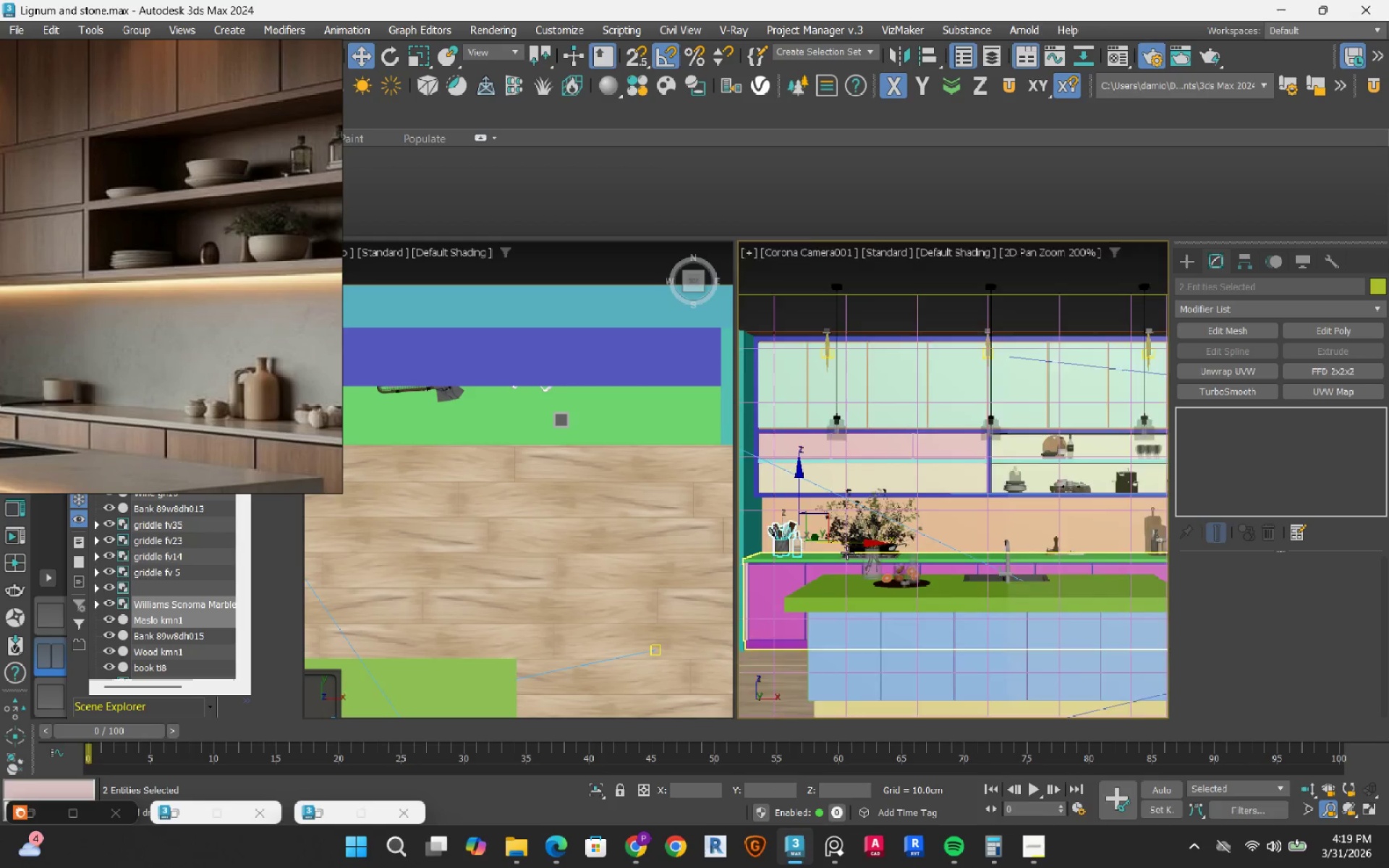 
scroll: coordinate [872, 551], scroll_direction: up, amount: 6.0
 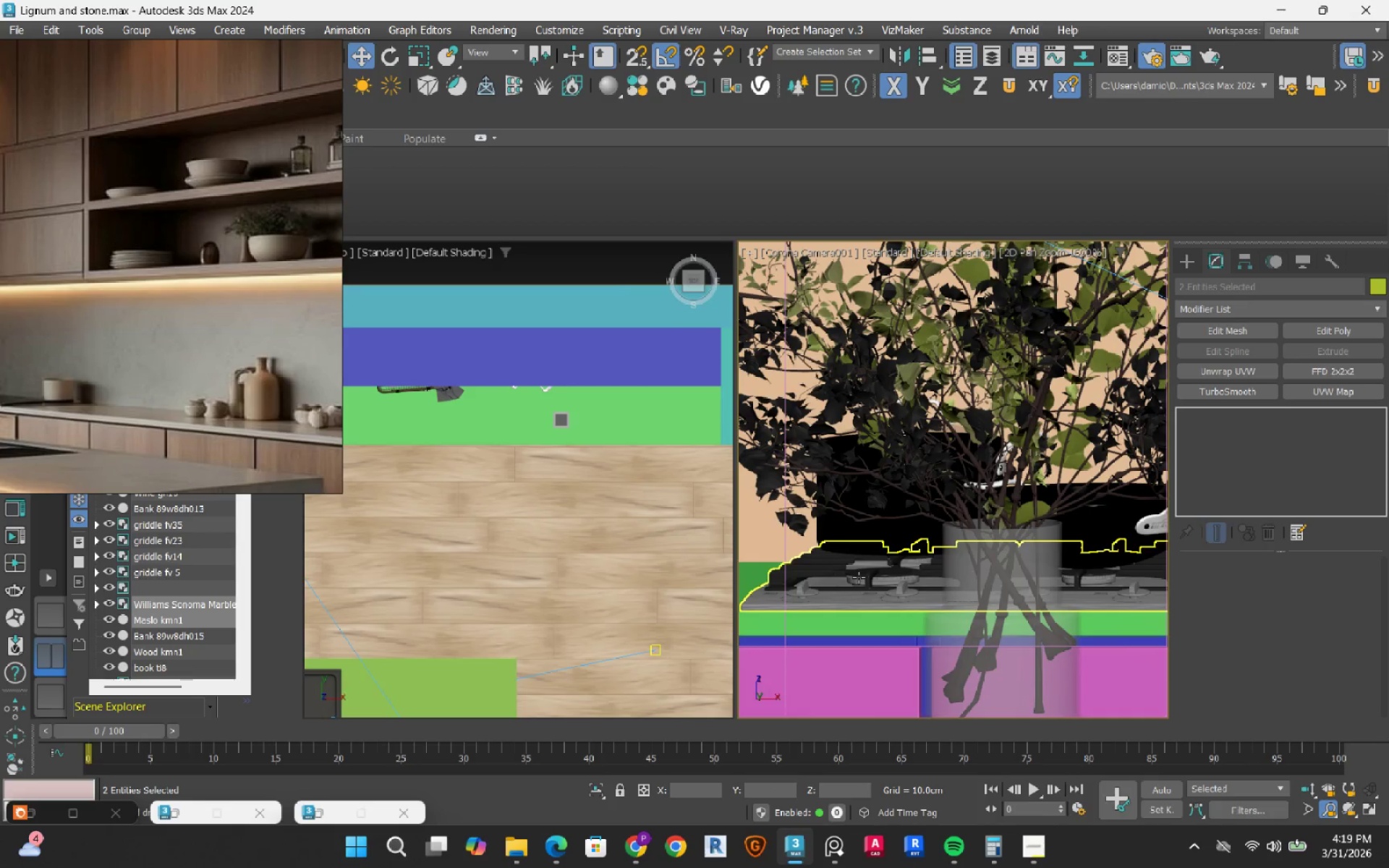 
left_click([859, 577])
 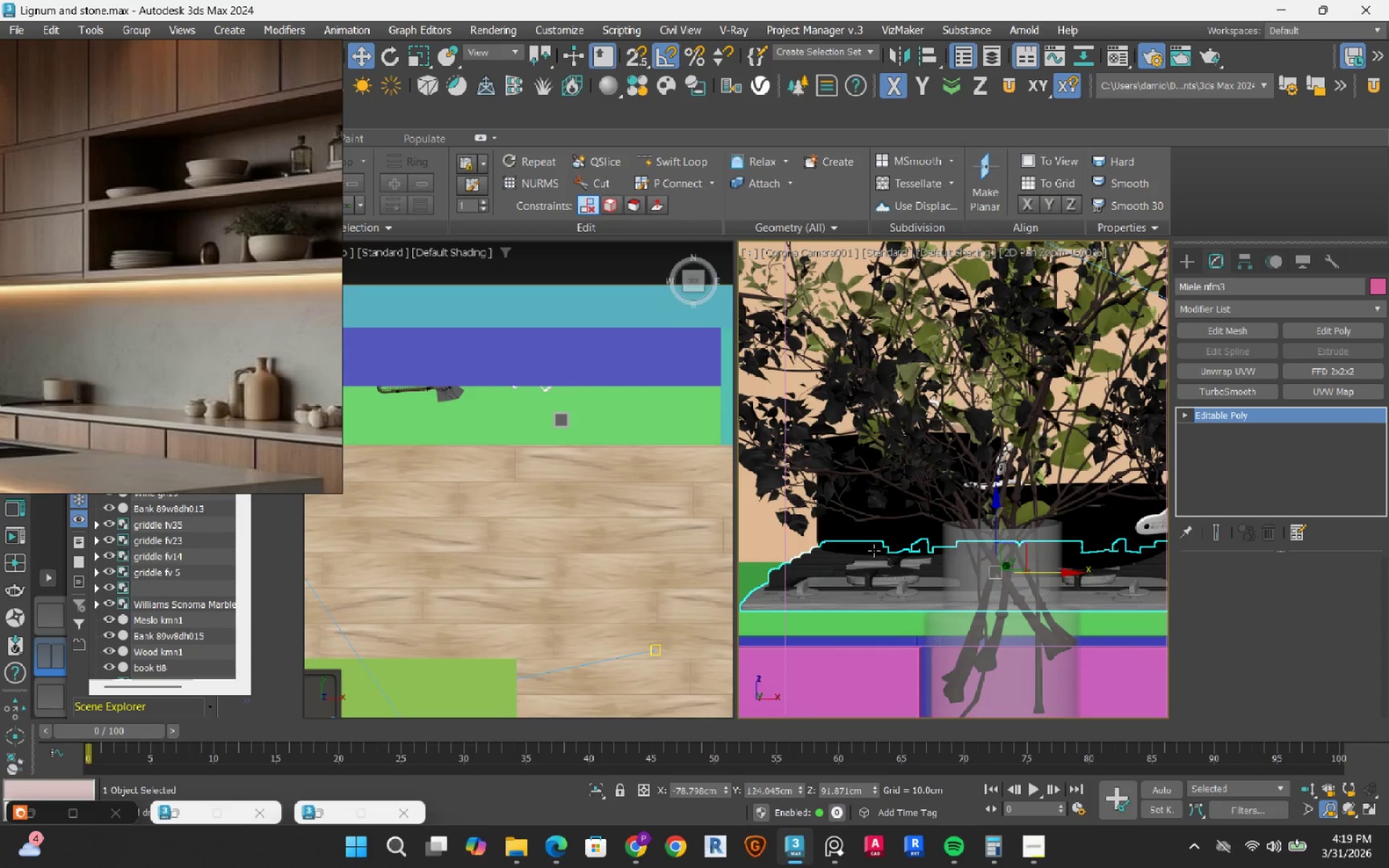 
hold_key(key=ControlLeft, duration=0.56)
left_click([881, 532])
 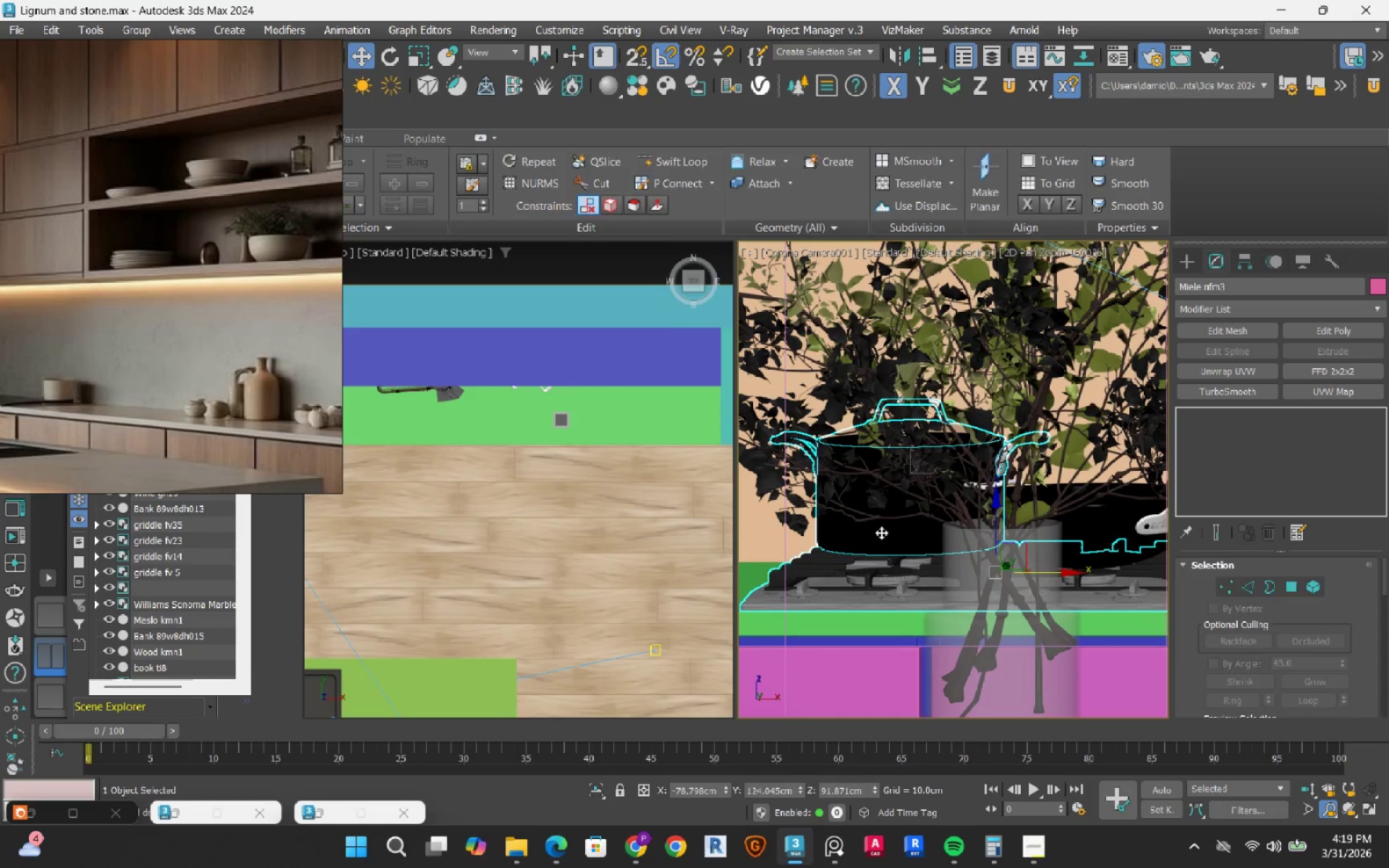 
hold_key(key=ControlLeft, duration=1.52)
left_click([970, 529])
 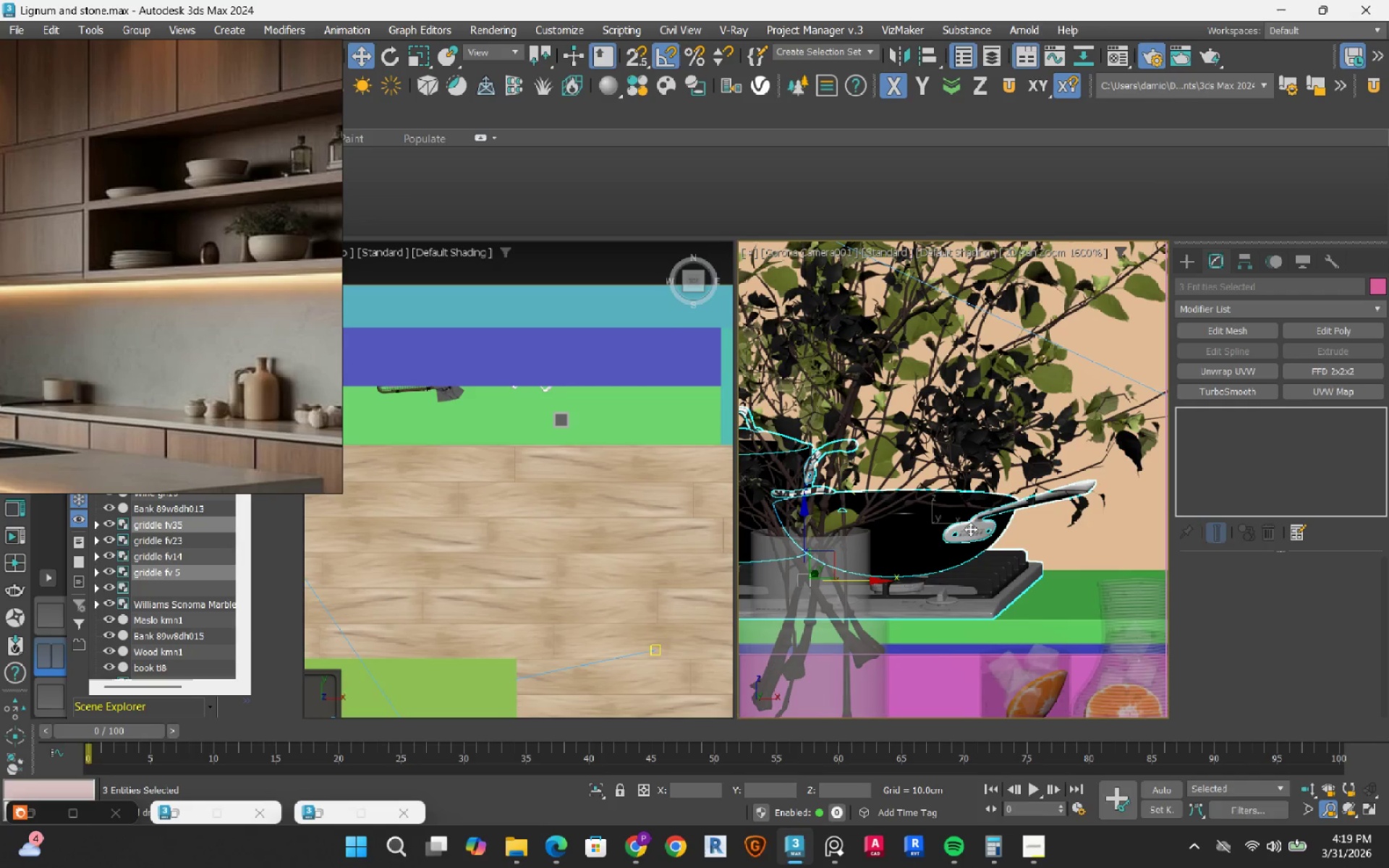 
key(Control+ControlLeft)
 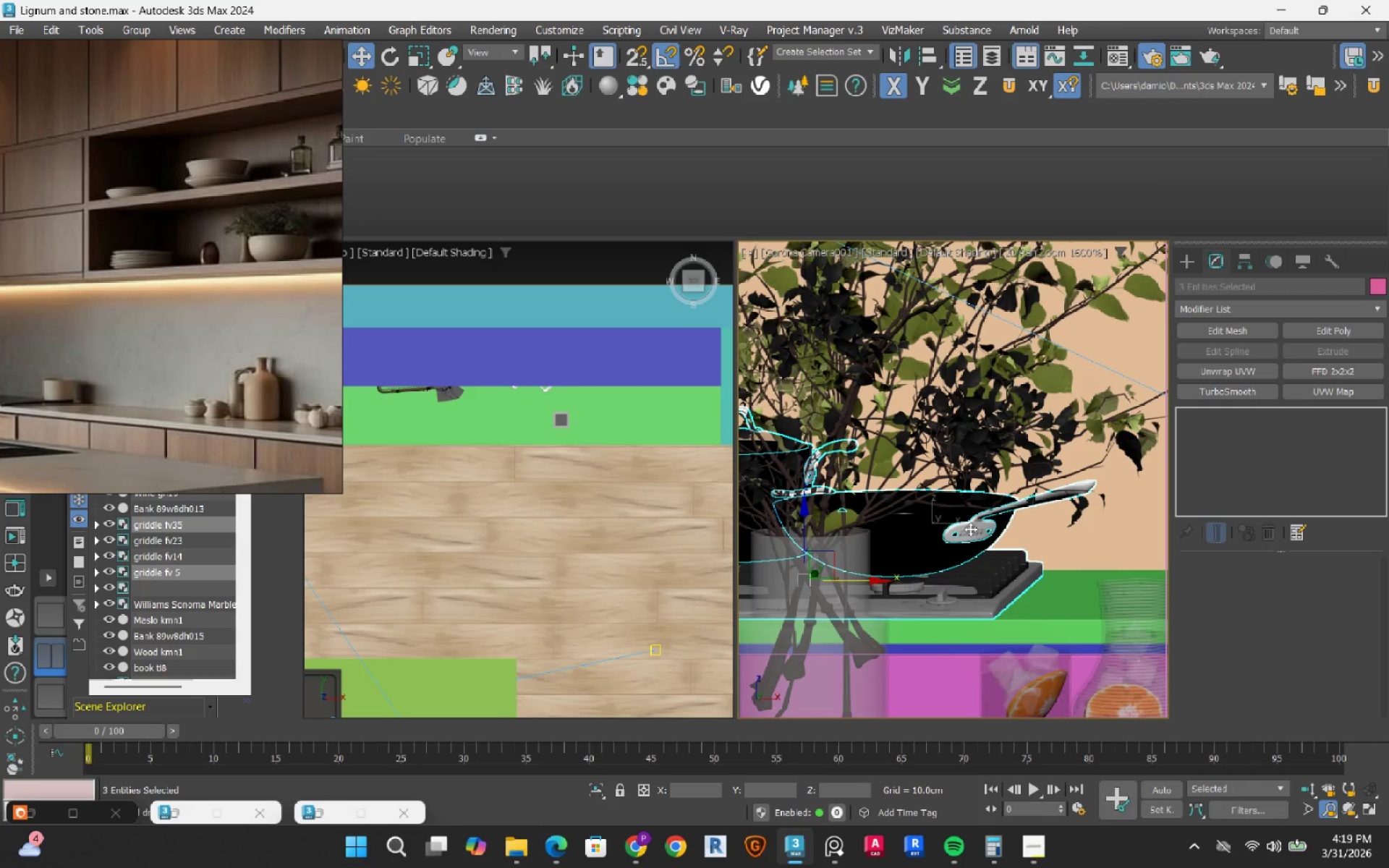 
key(Control+ControlLeft)
 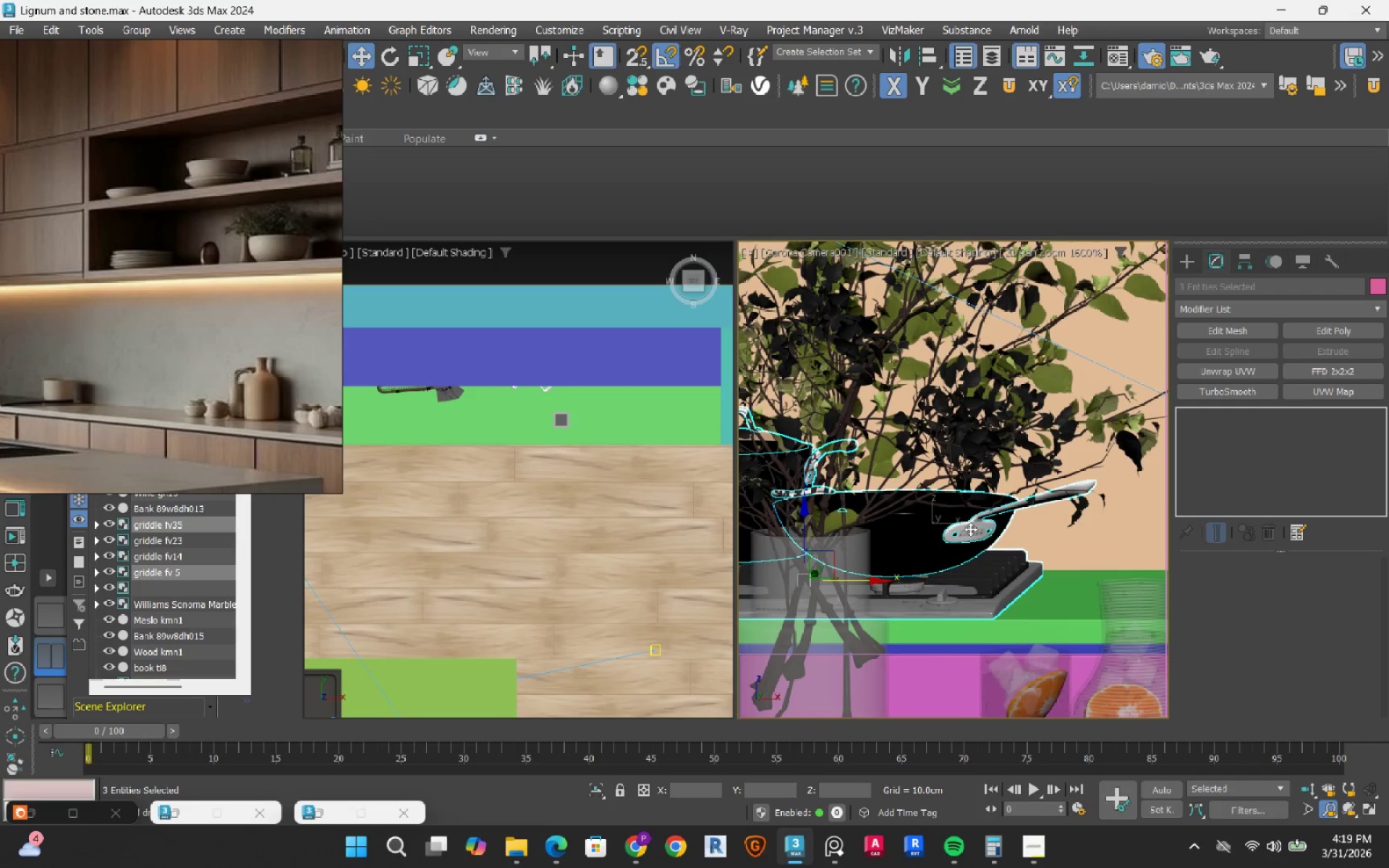 
key(Control+ControlLeft)
 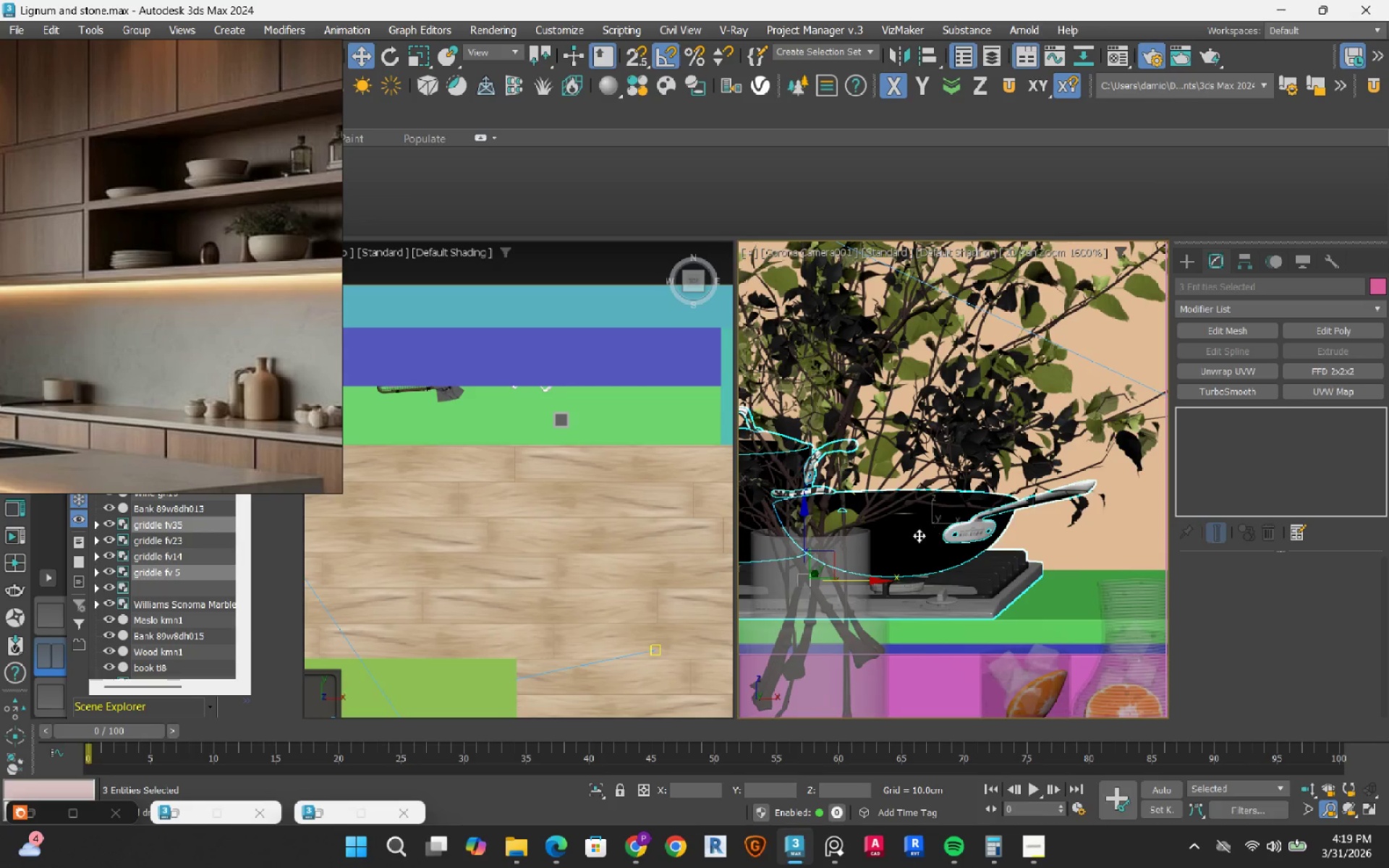 
scroll: coordinate [909, 541], scroll_direction: down, amount: 3.0
 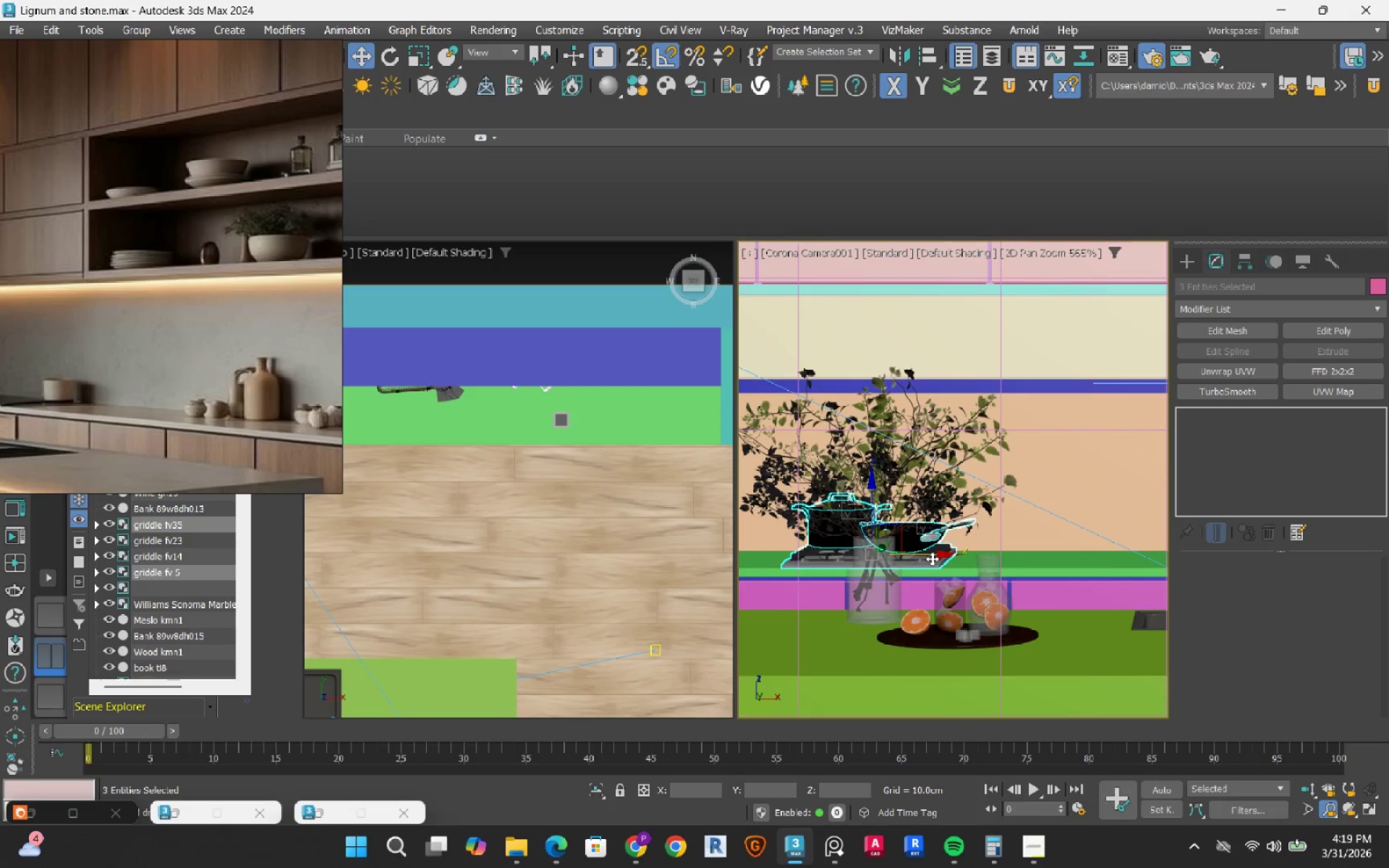 
left_click_drag(start_coordinate=[933, 555], to_coordinate=[1130, 554])
 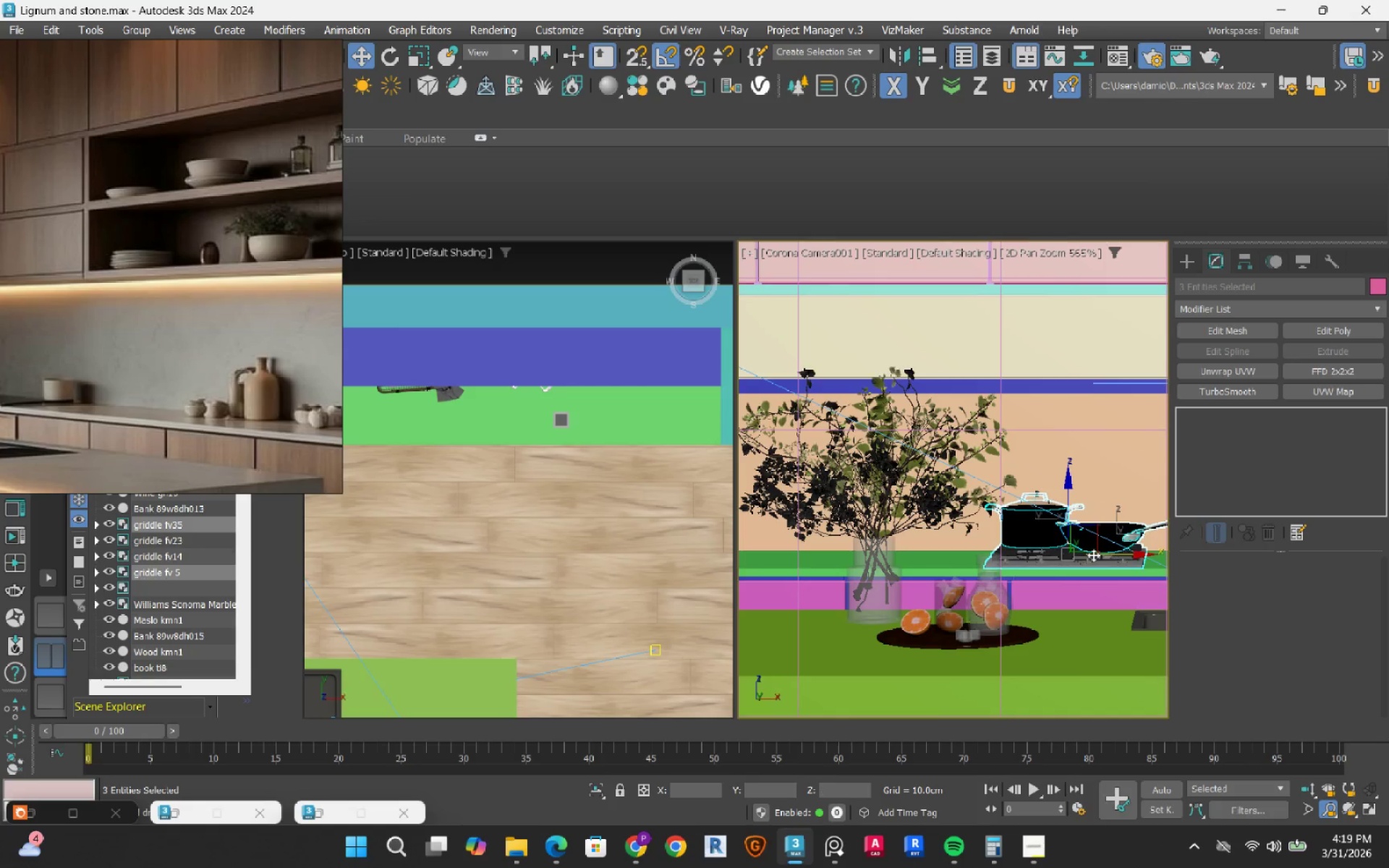 
scroll: coordinate [1087, 556], scroll_direction: down, amount: 2.0
 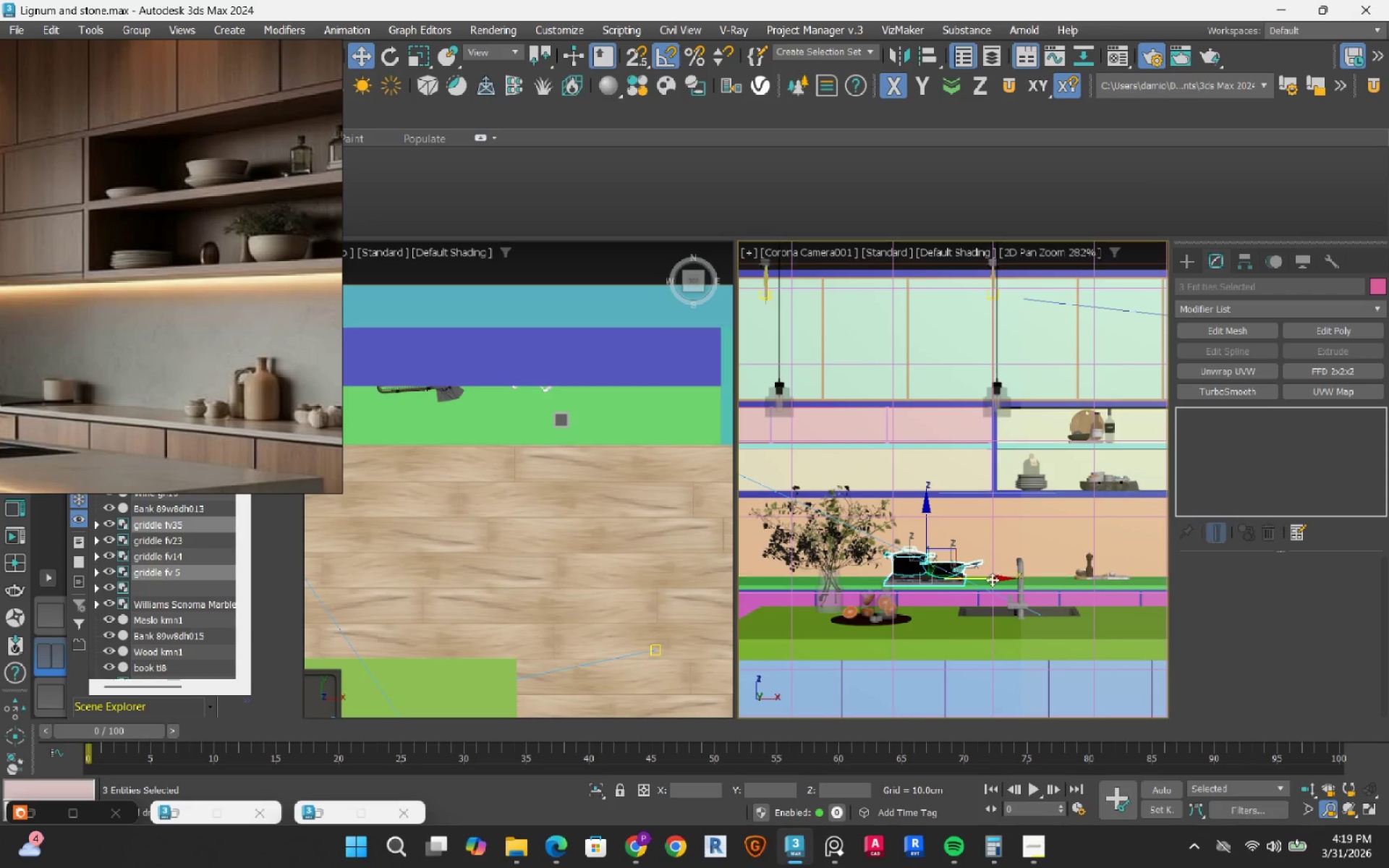 
left_click_drag(start_coordinate=[991, 579], to_coordinate=[974, 579])
 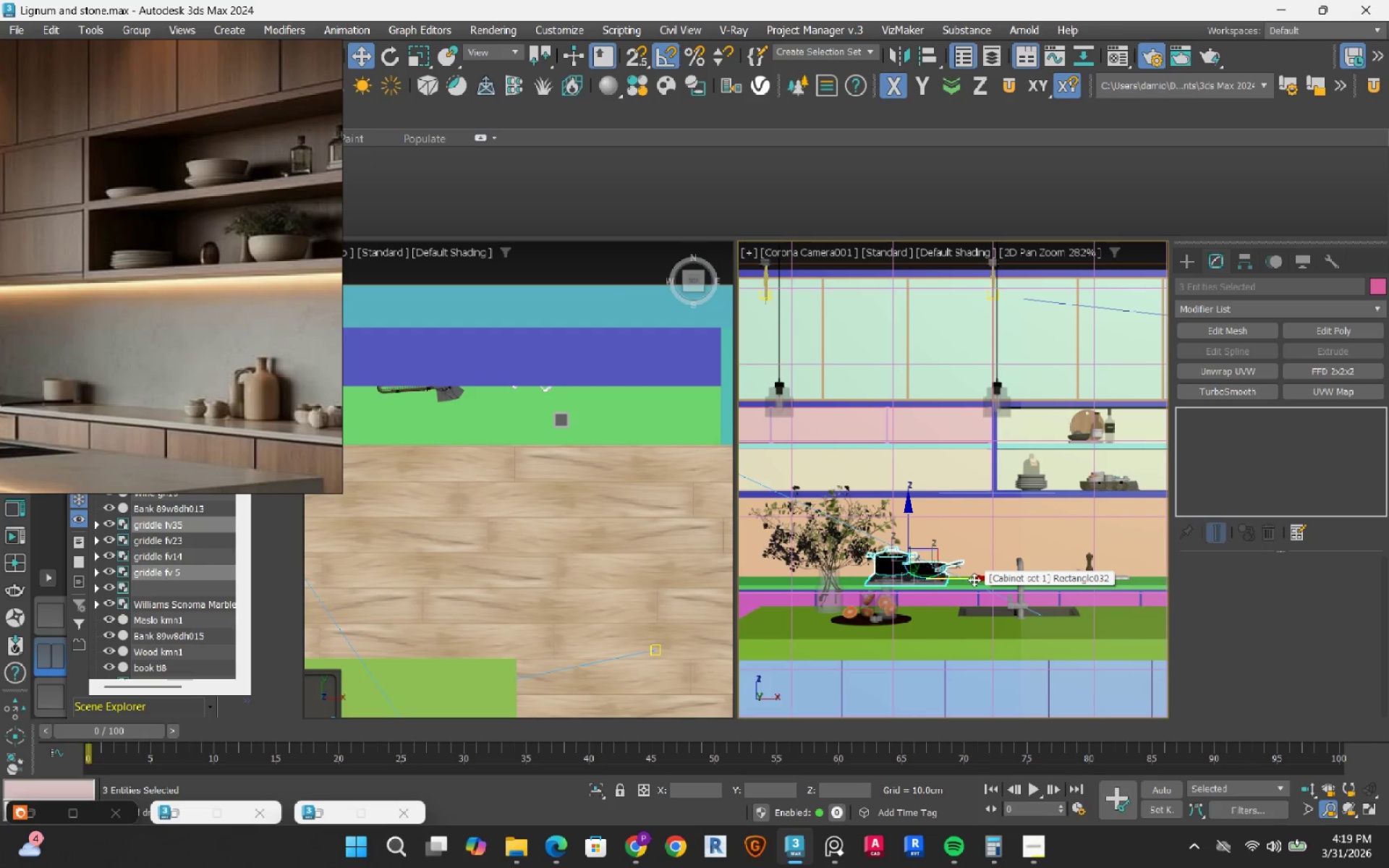 
scroll: coordinate [974, 579], scroll_direction: down, amount: 2.0
 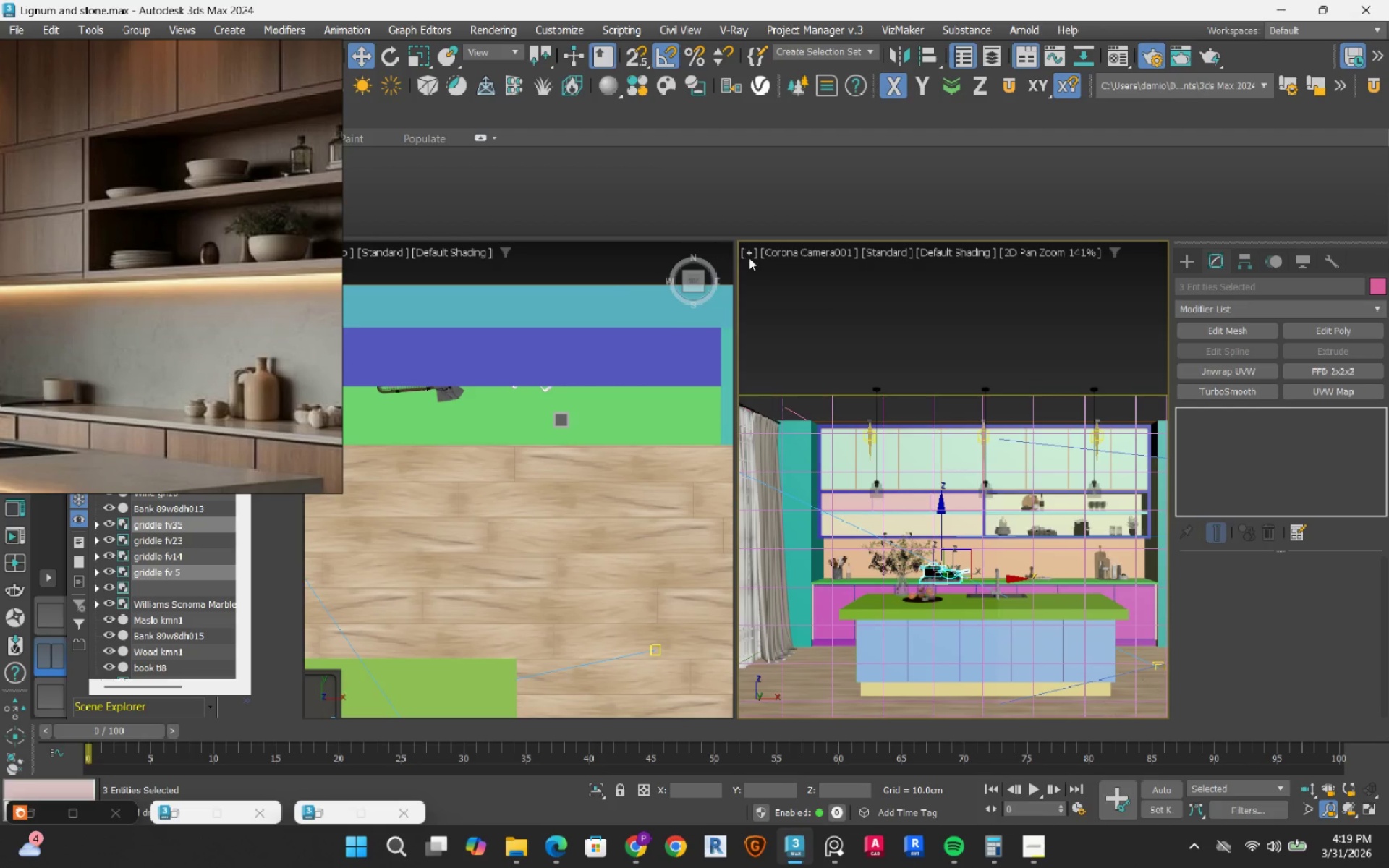 
left_click([747, 249])
 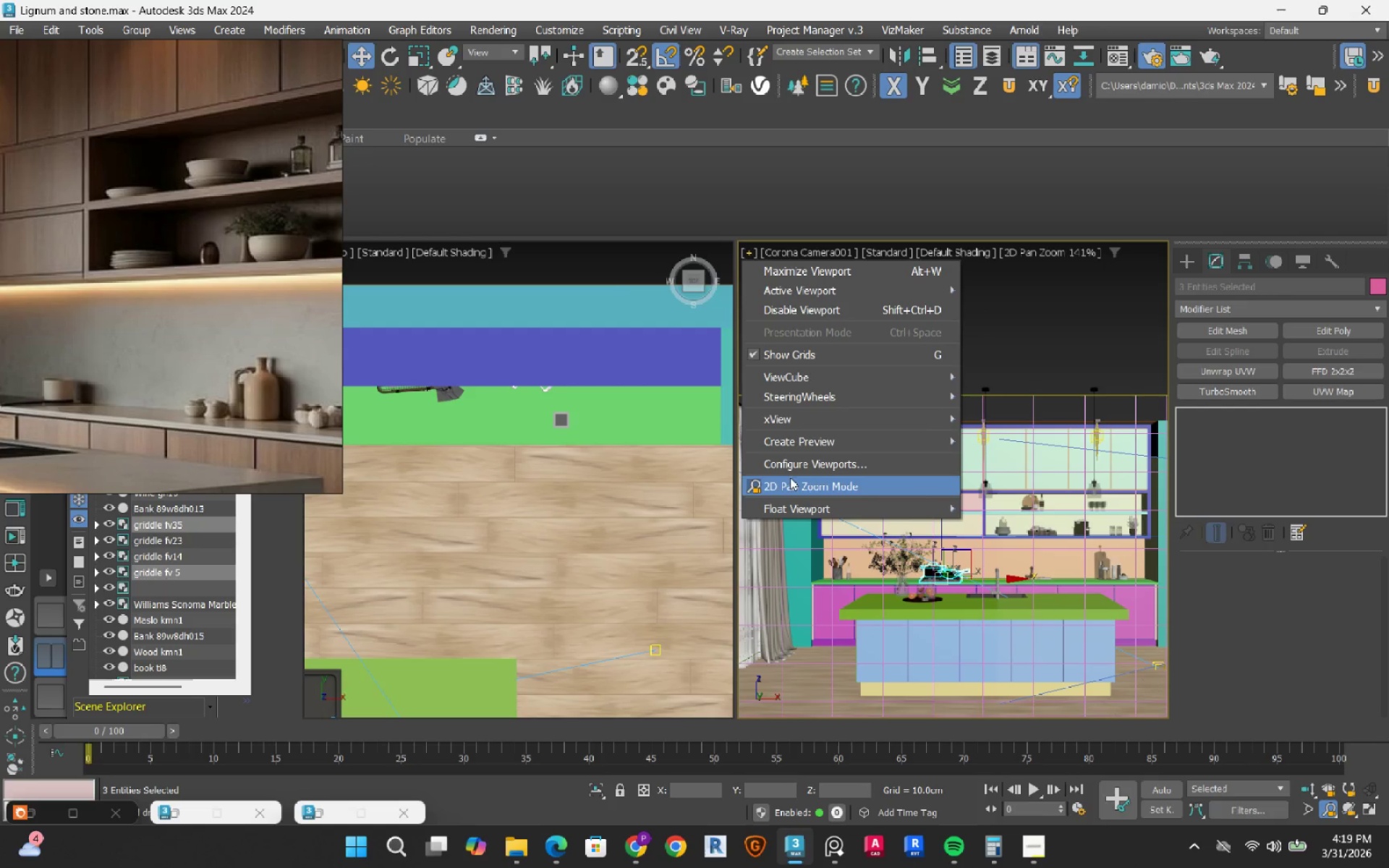 
left_click([790, 485])
 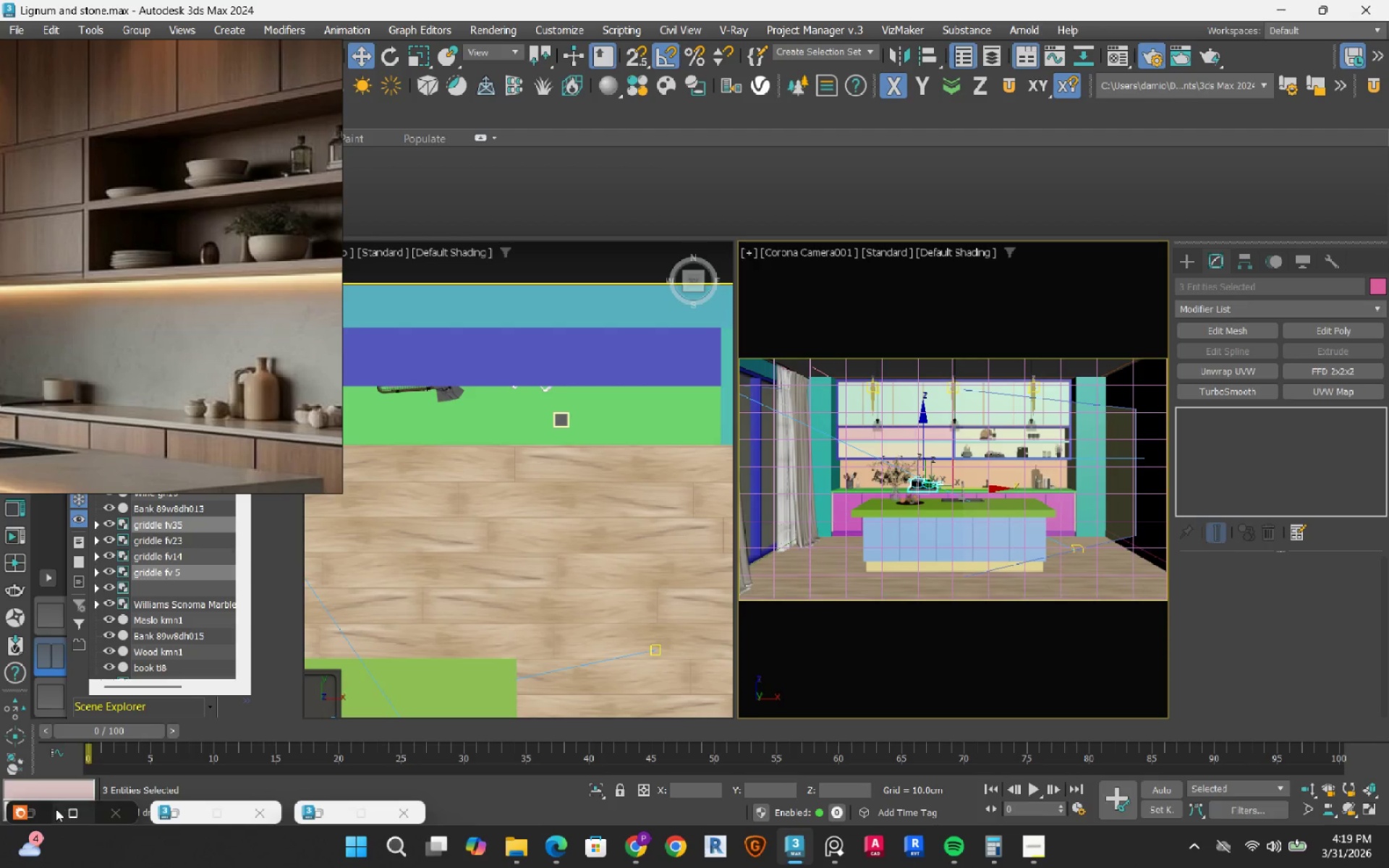 
key(Control+S)
 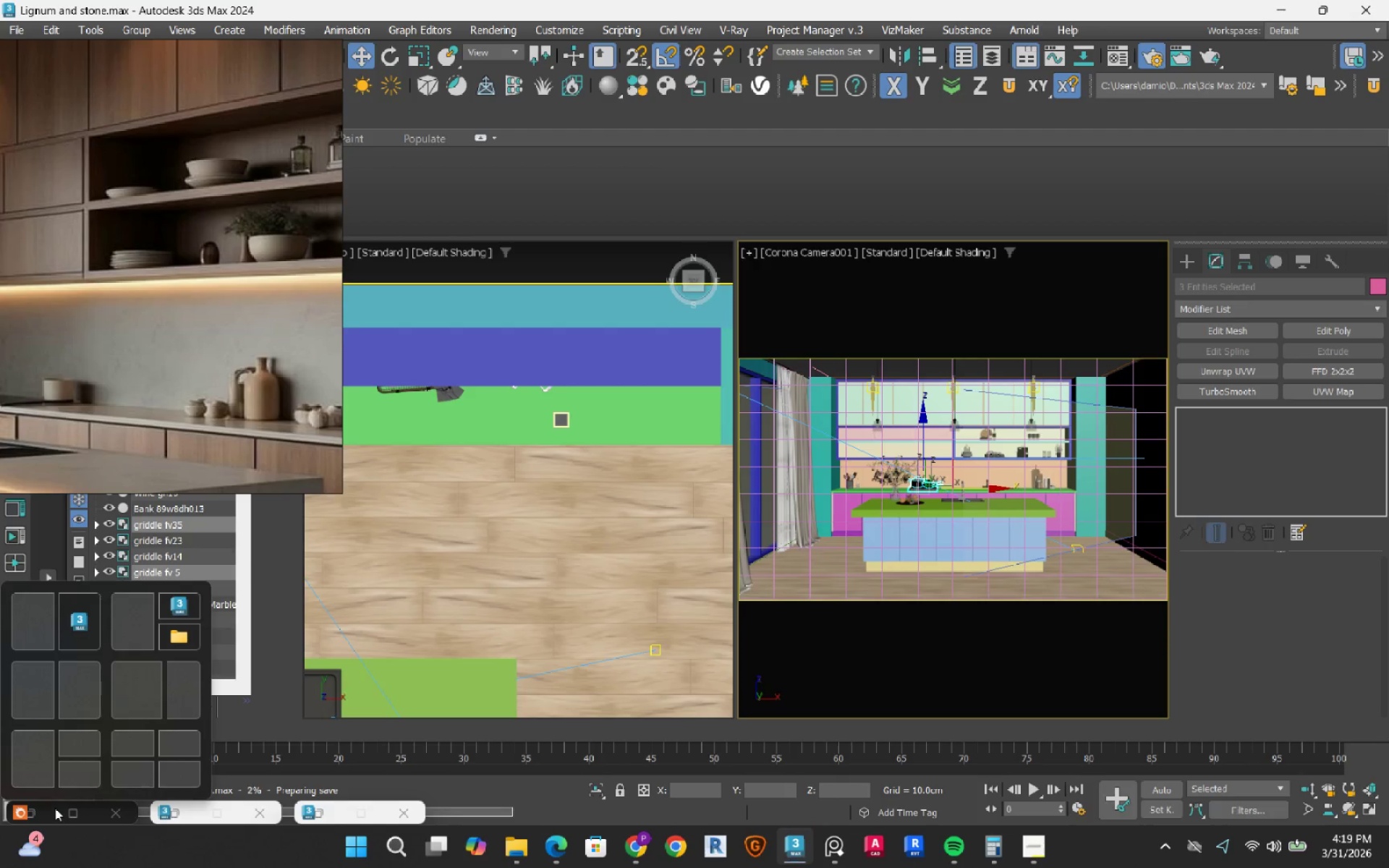 
key(Control+ControlLeft)
 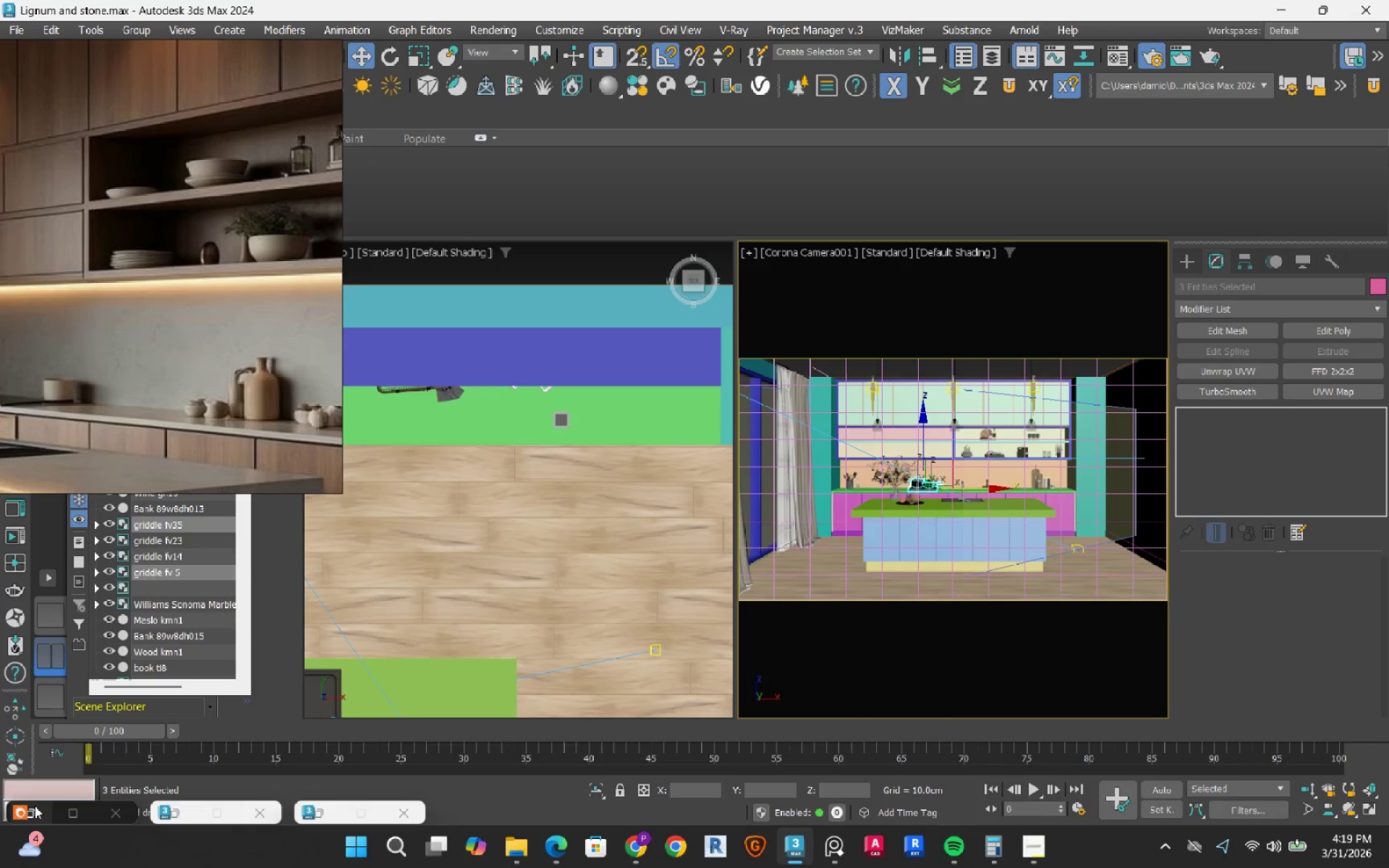 
wait(5.48)
 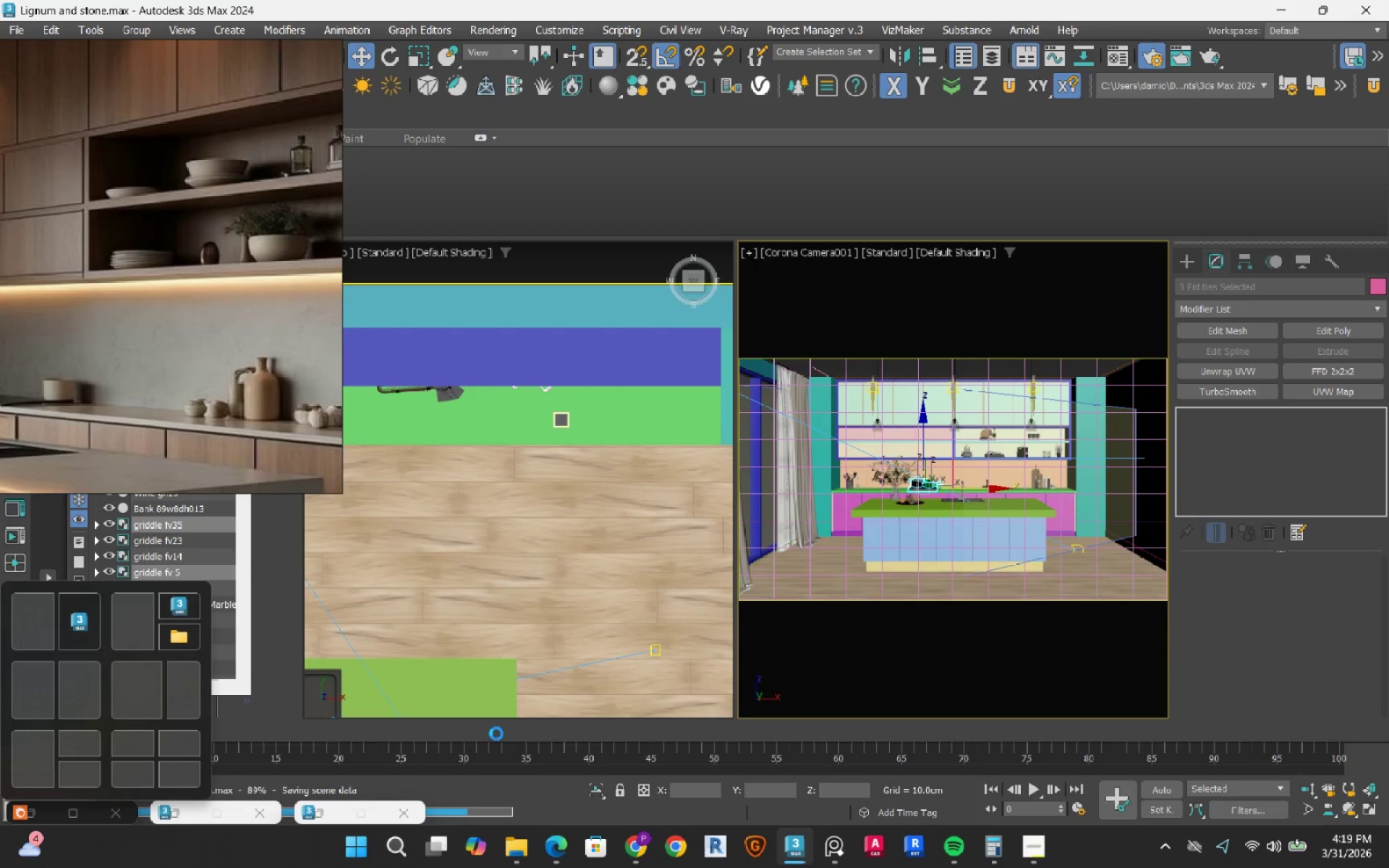 
left_click([949, 44])
 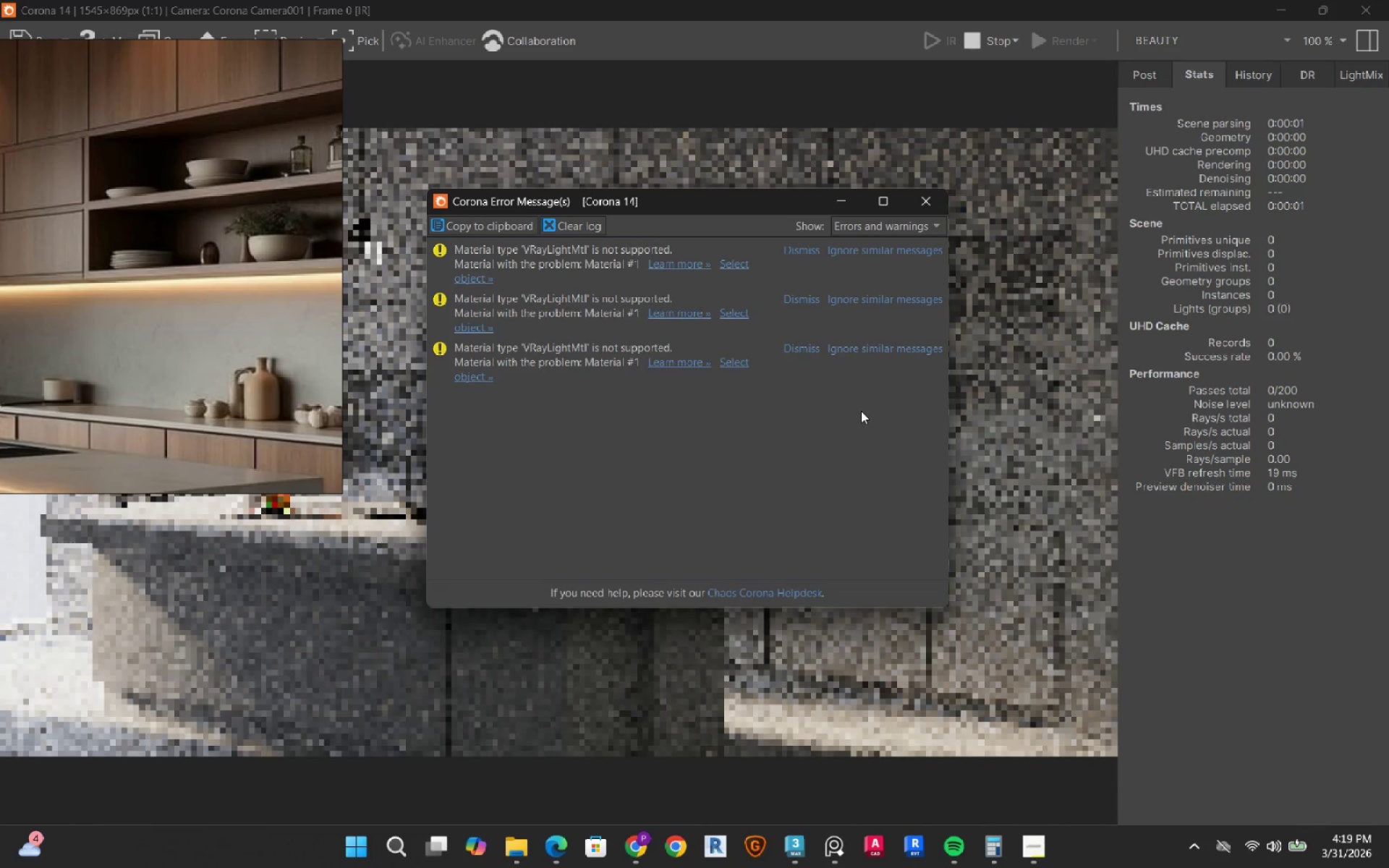 
left_click([935, 205])
 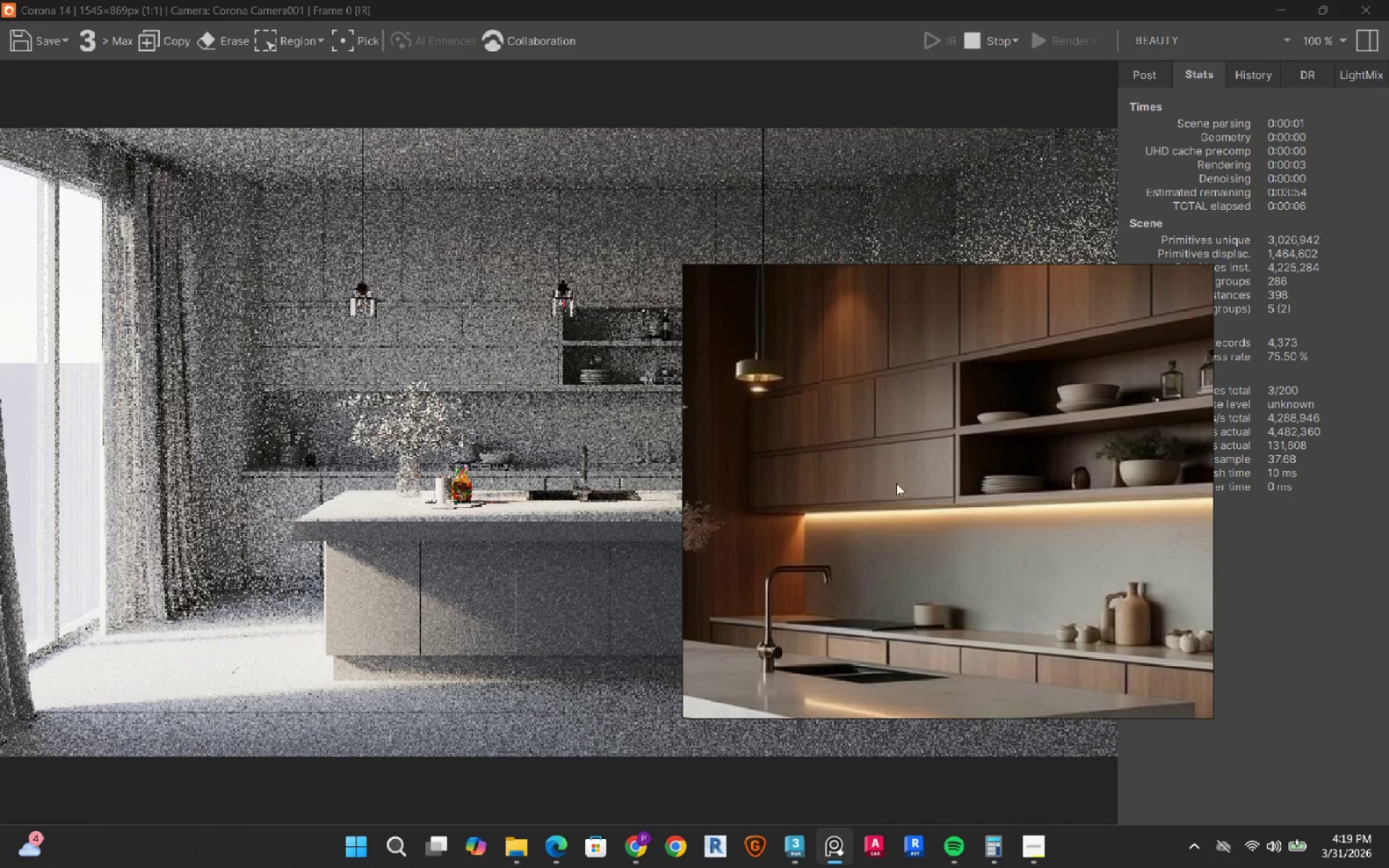 
scroll: coordinate [871, 469], scroll_direction: down, amount: 3.0
 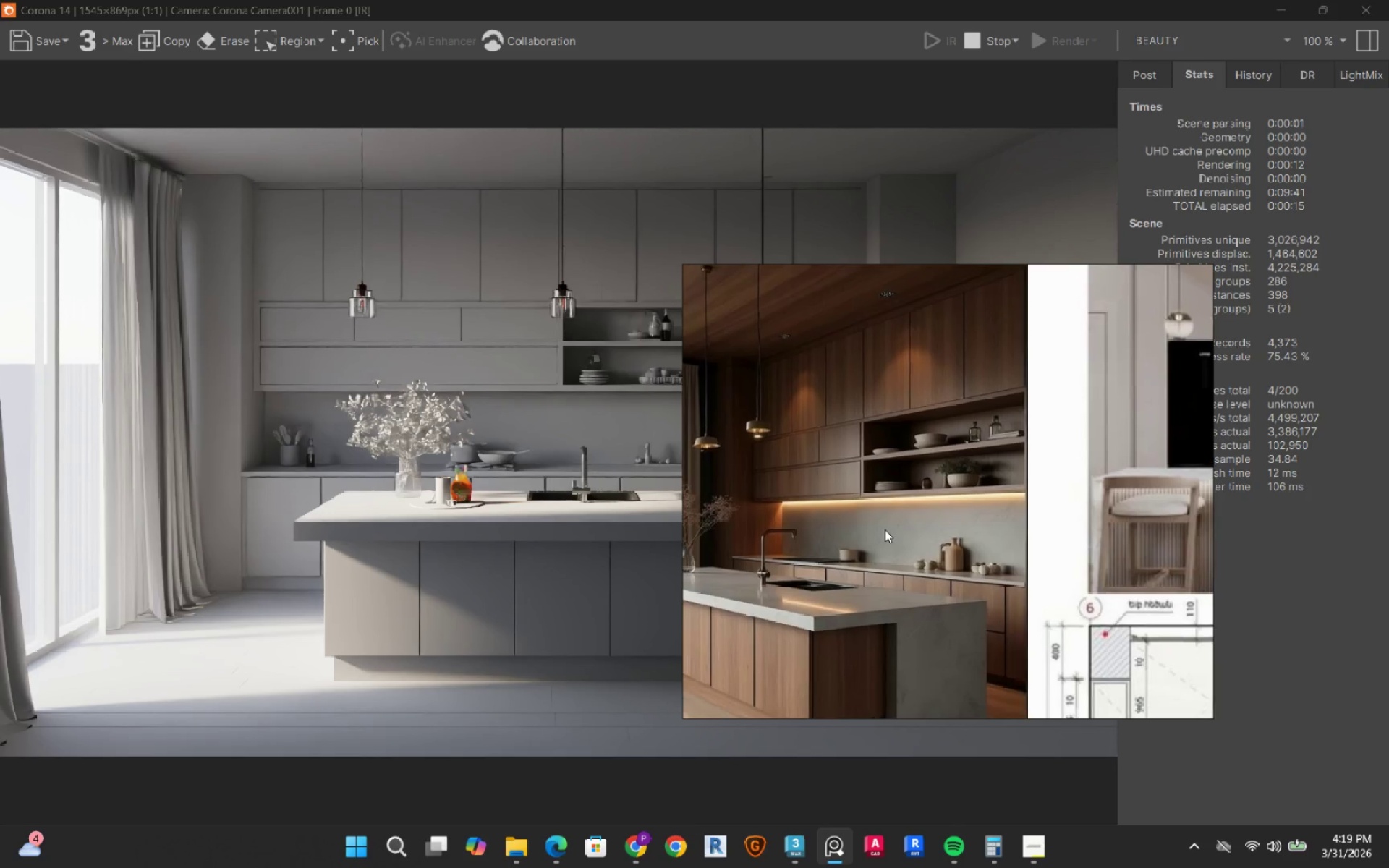 
wait(12.95)
 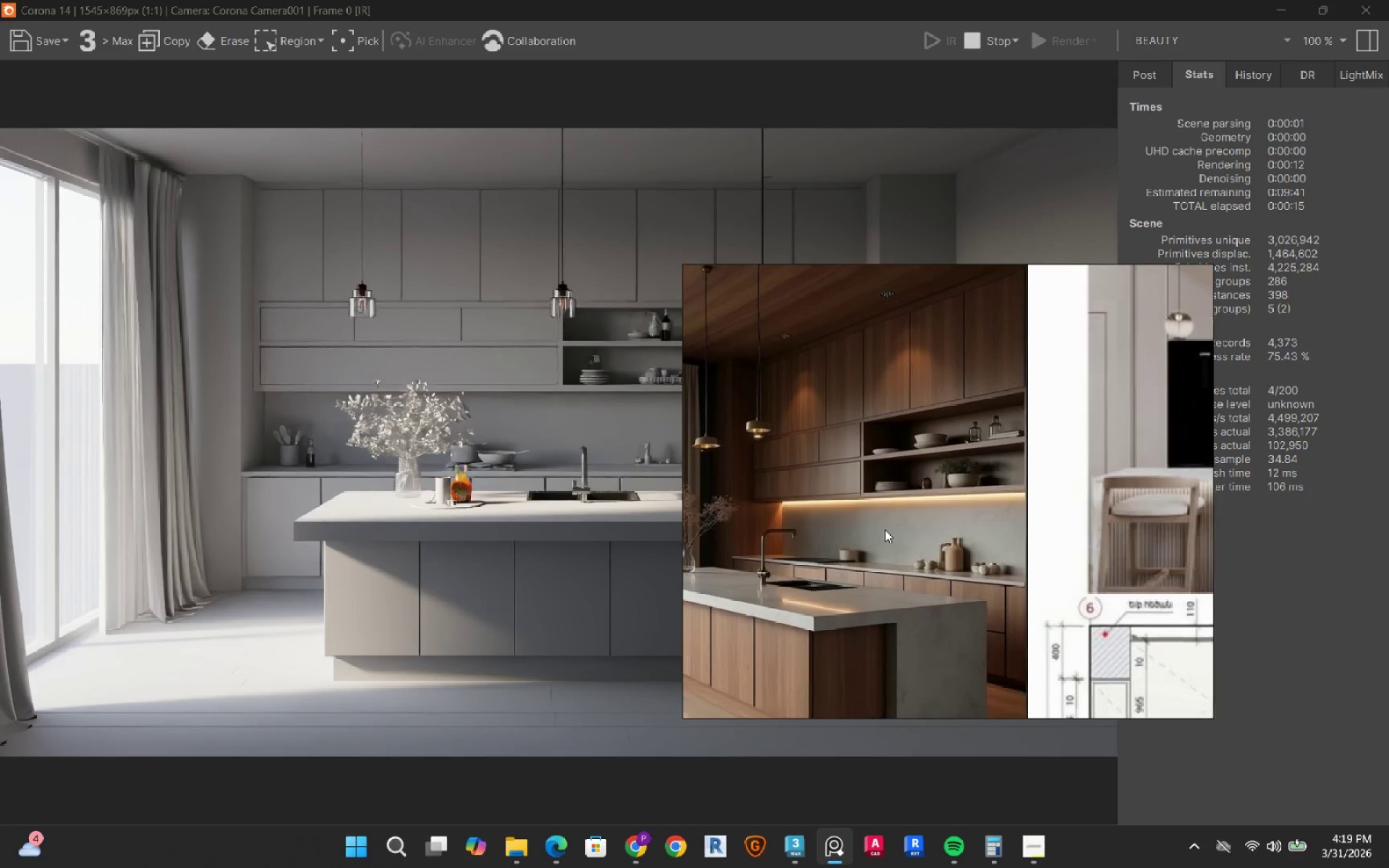 
left_click([1146, 281])
 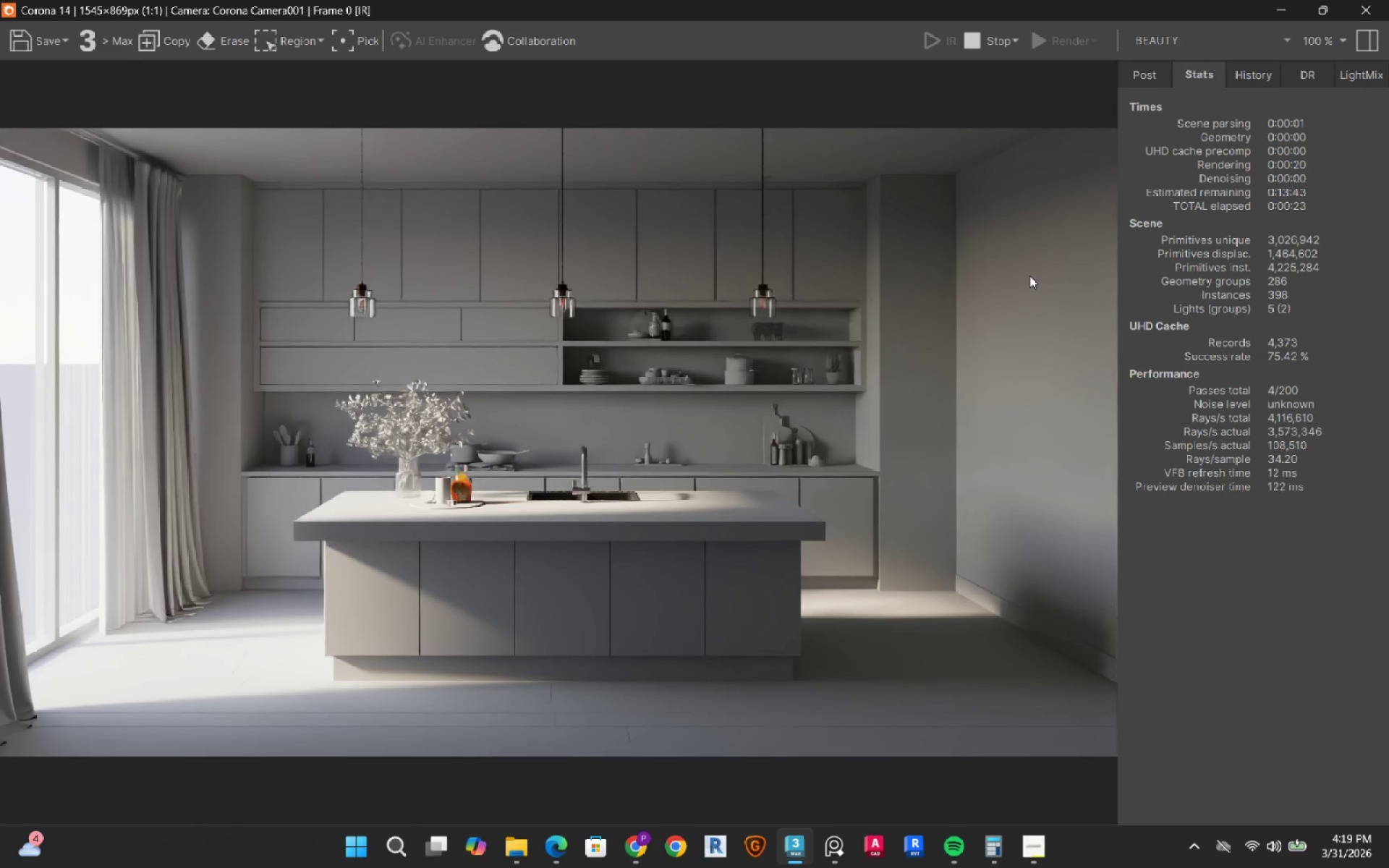 
scroll: coordinate [668, 328], scroll_direction: up, amount: 2.0
 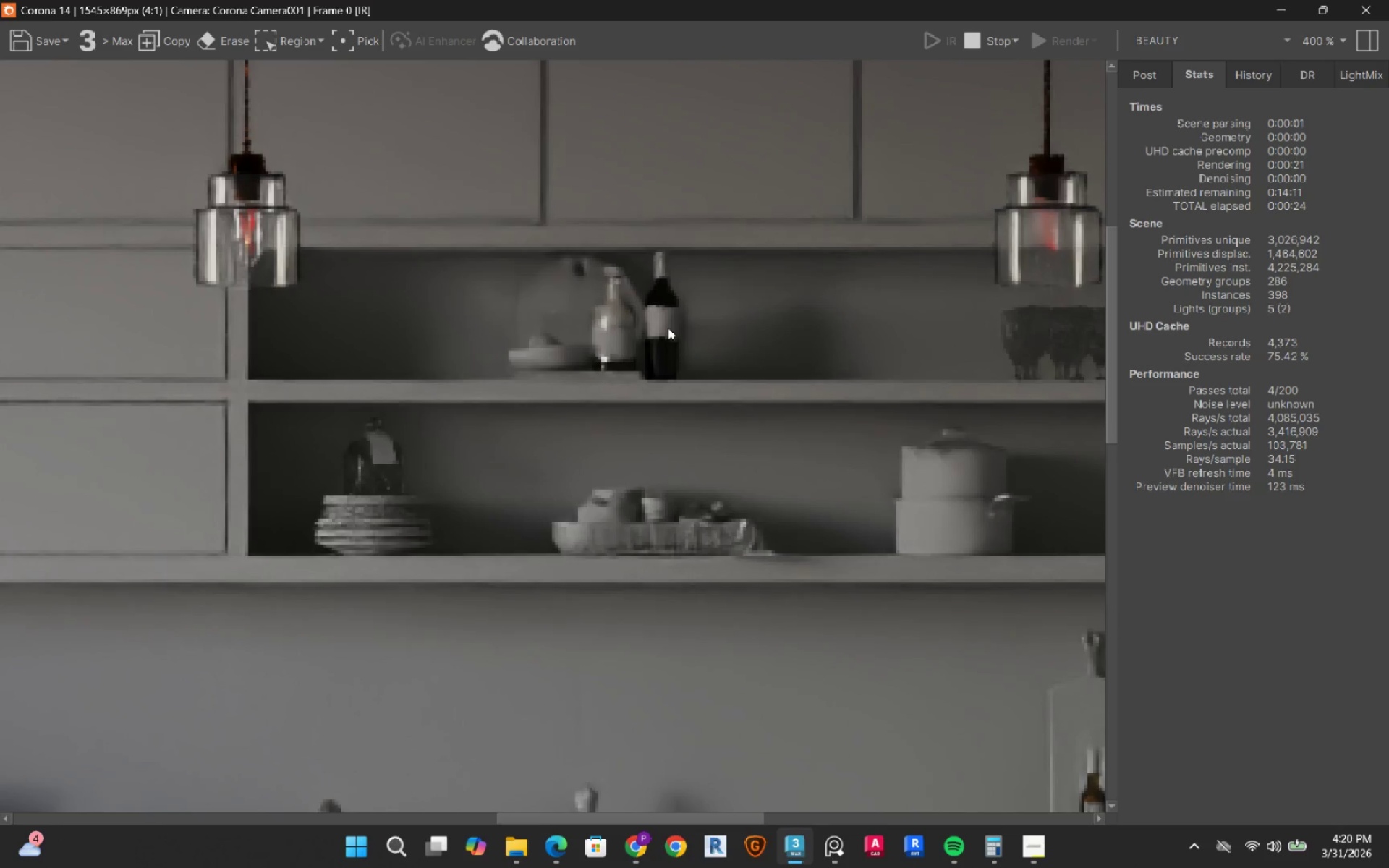 
scroll: coordinate [668, 328], scroll_direction: down, amount: 2.0
 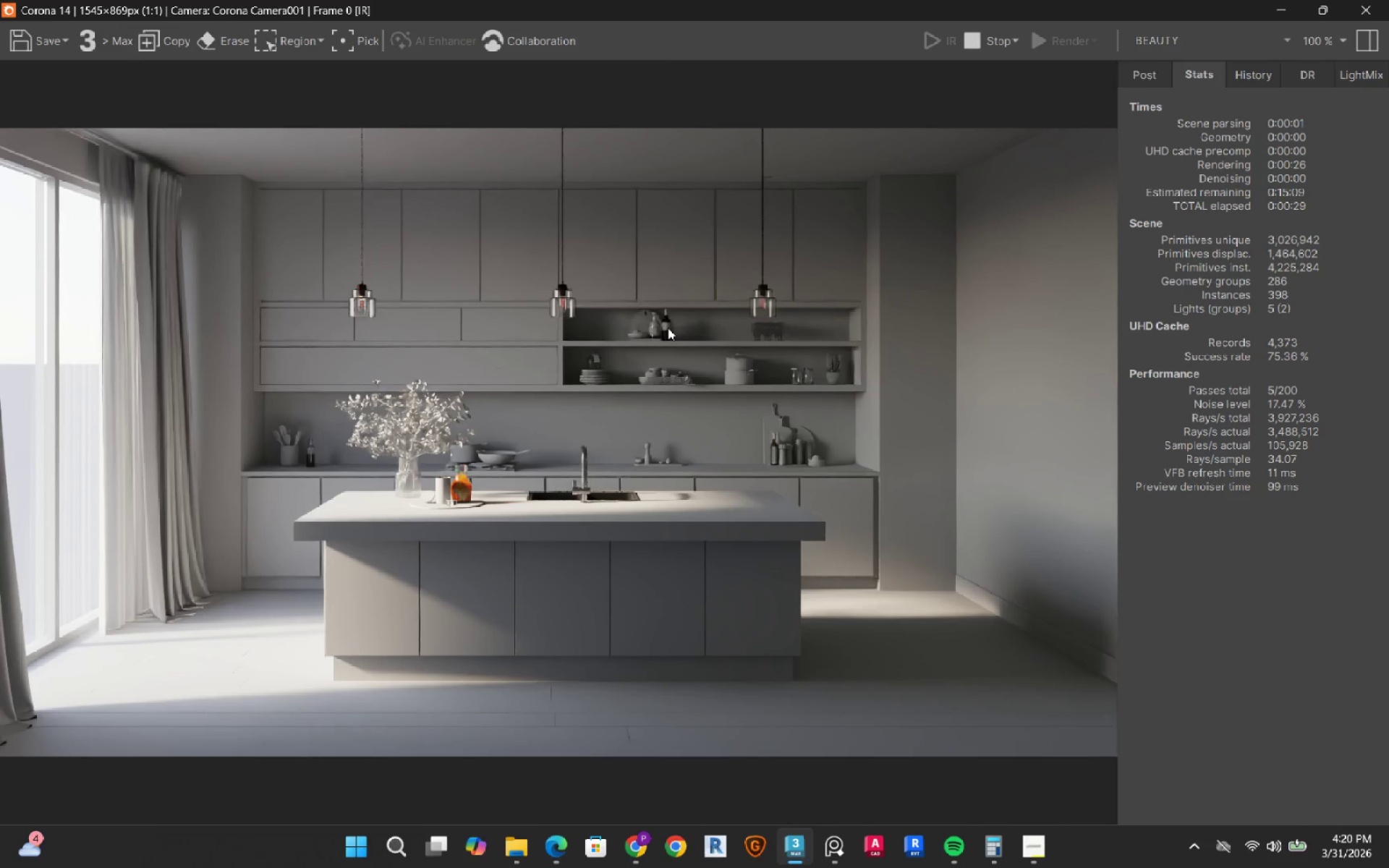 
wait(8.78)
 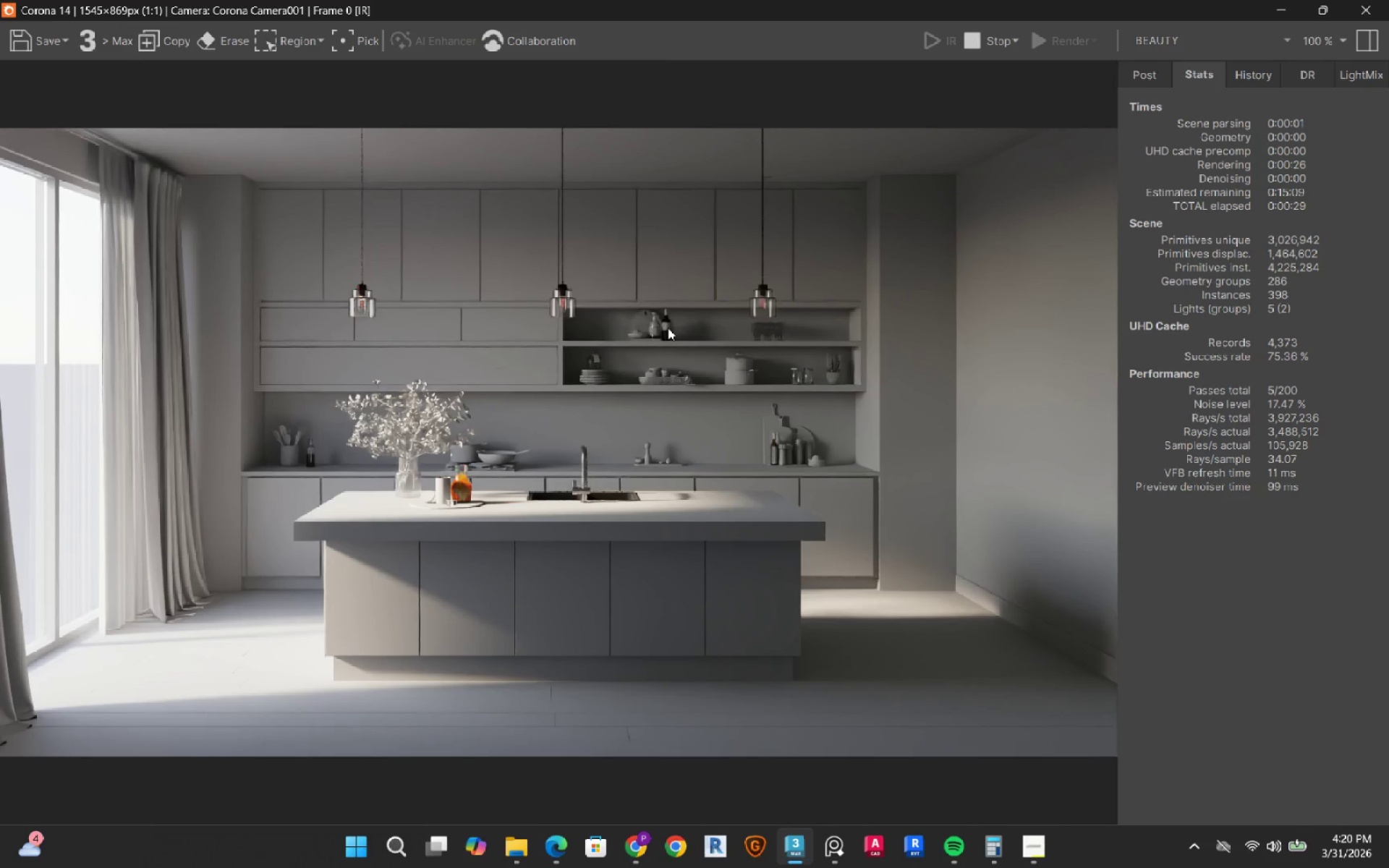 
left_click([989, 42])
 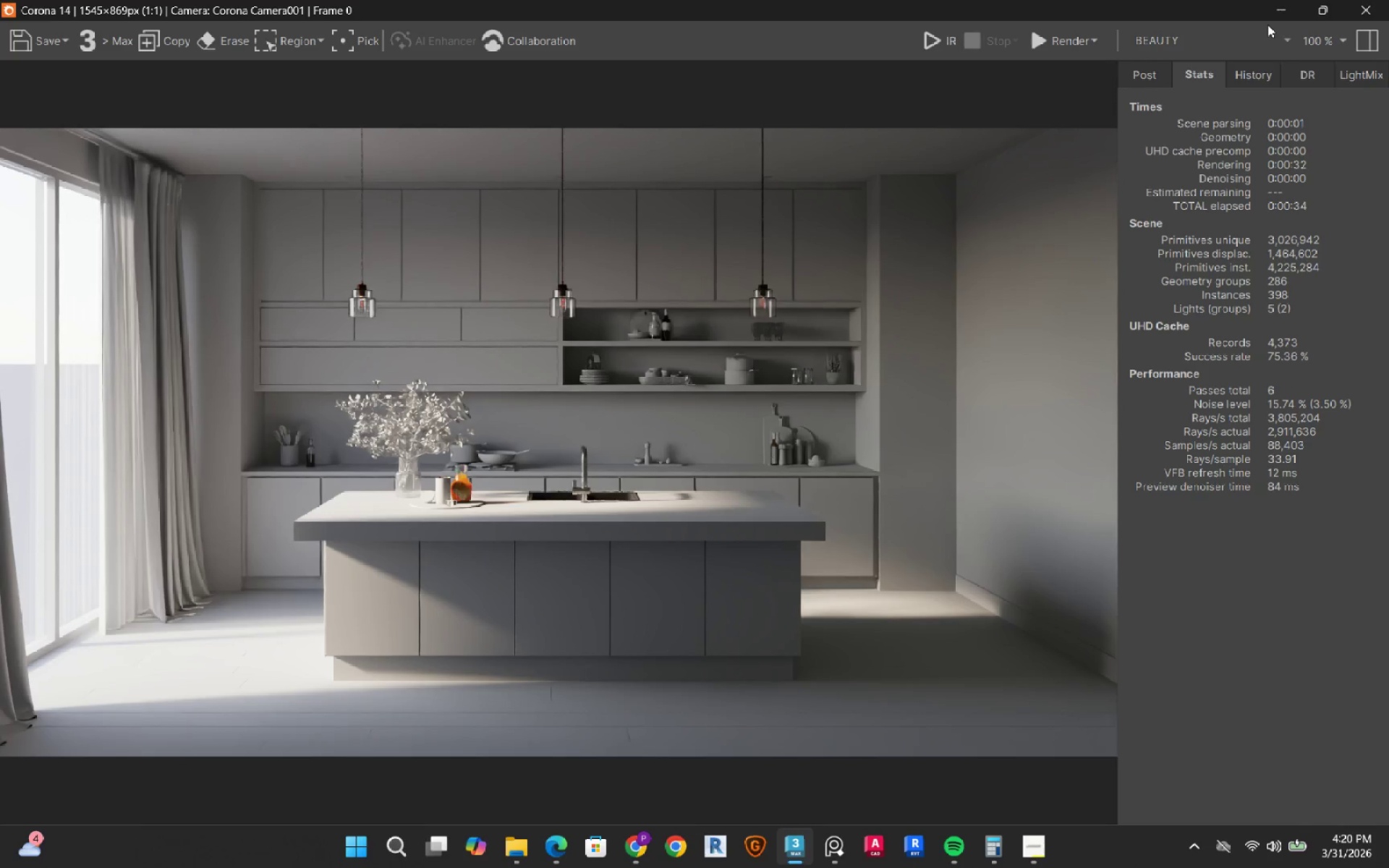 
left_click([1278, 12])
 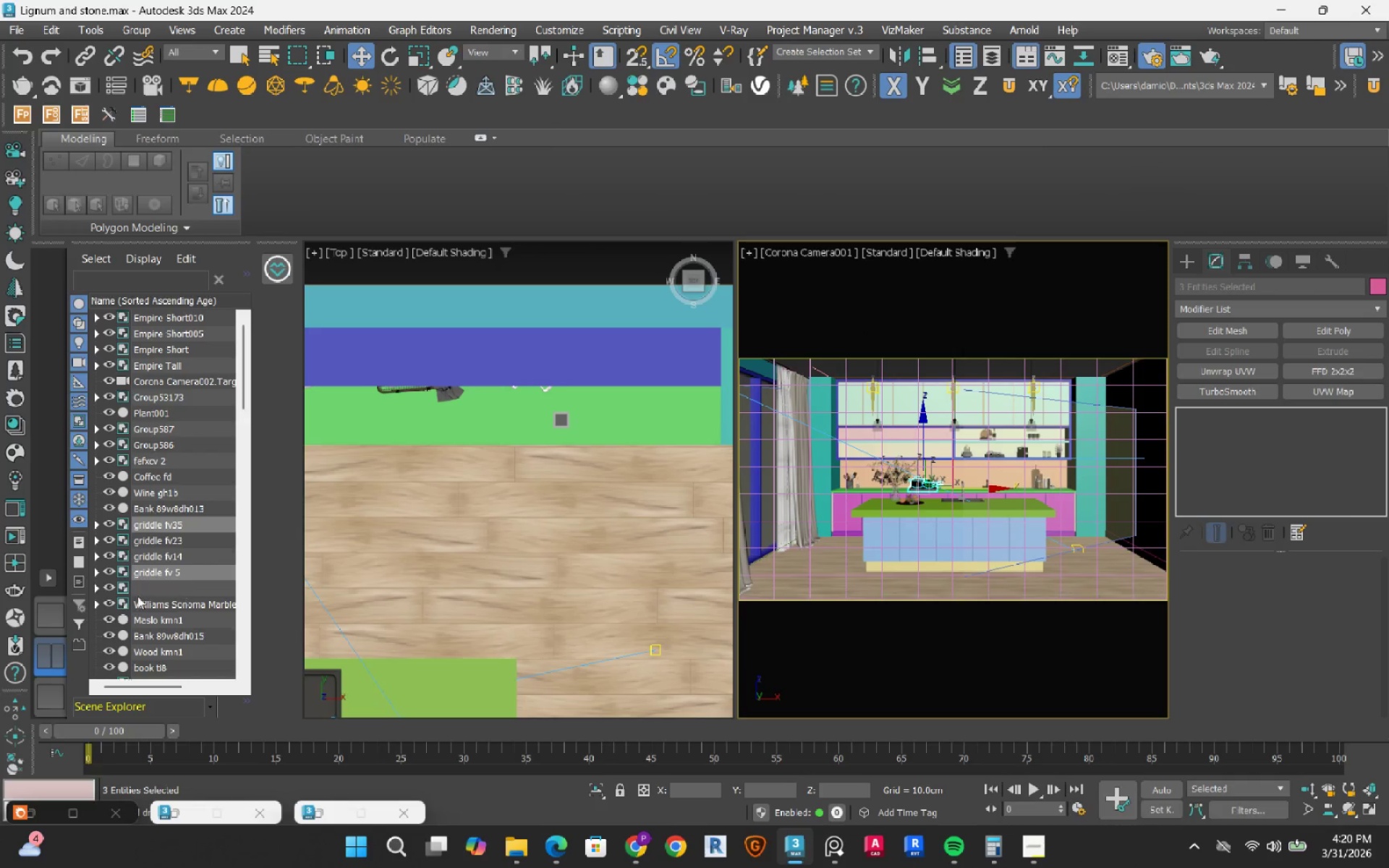 
left_click([59, 614])
 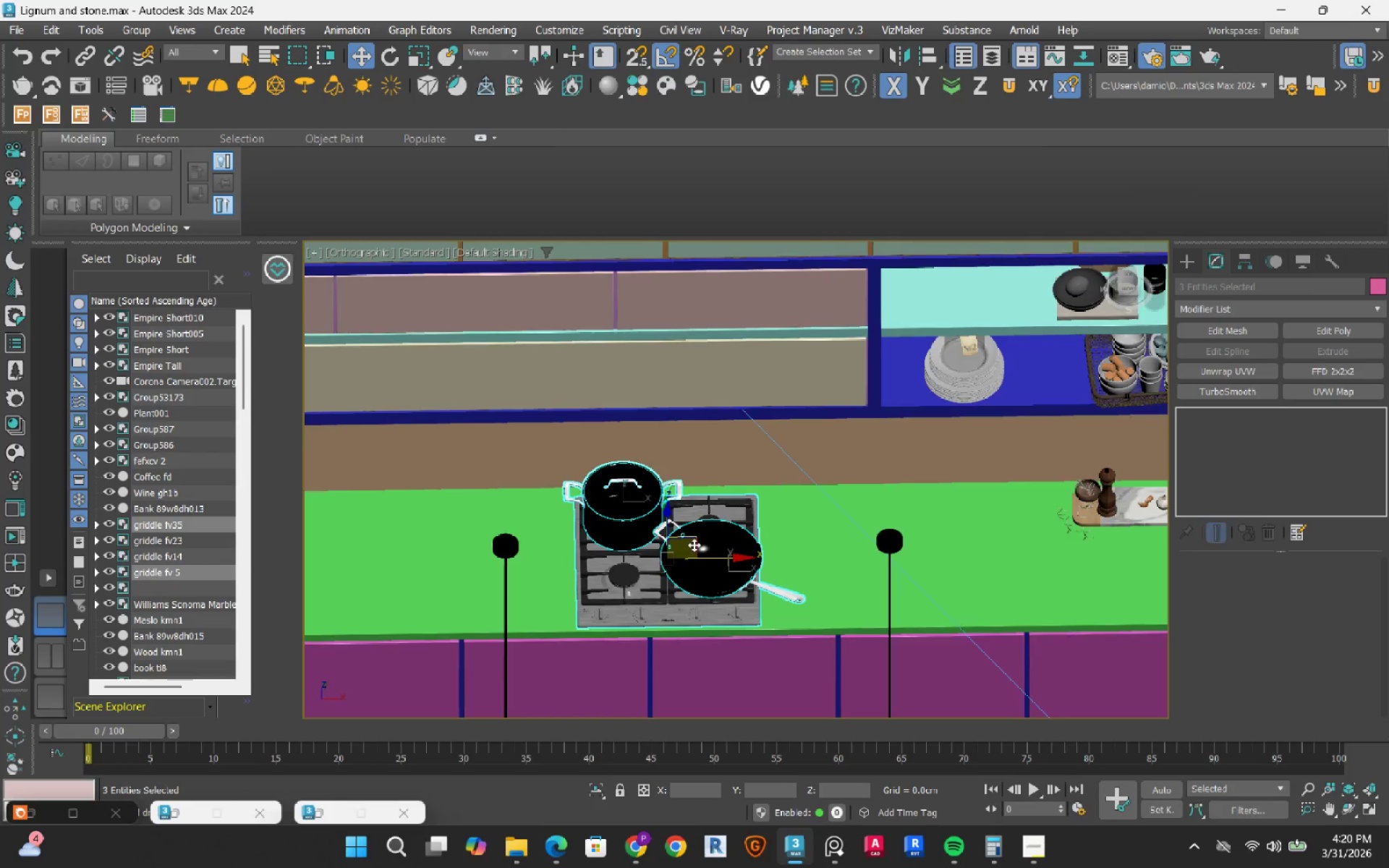 
hold_key(key=AltLeft, duration=0.91)
 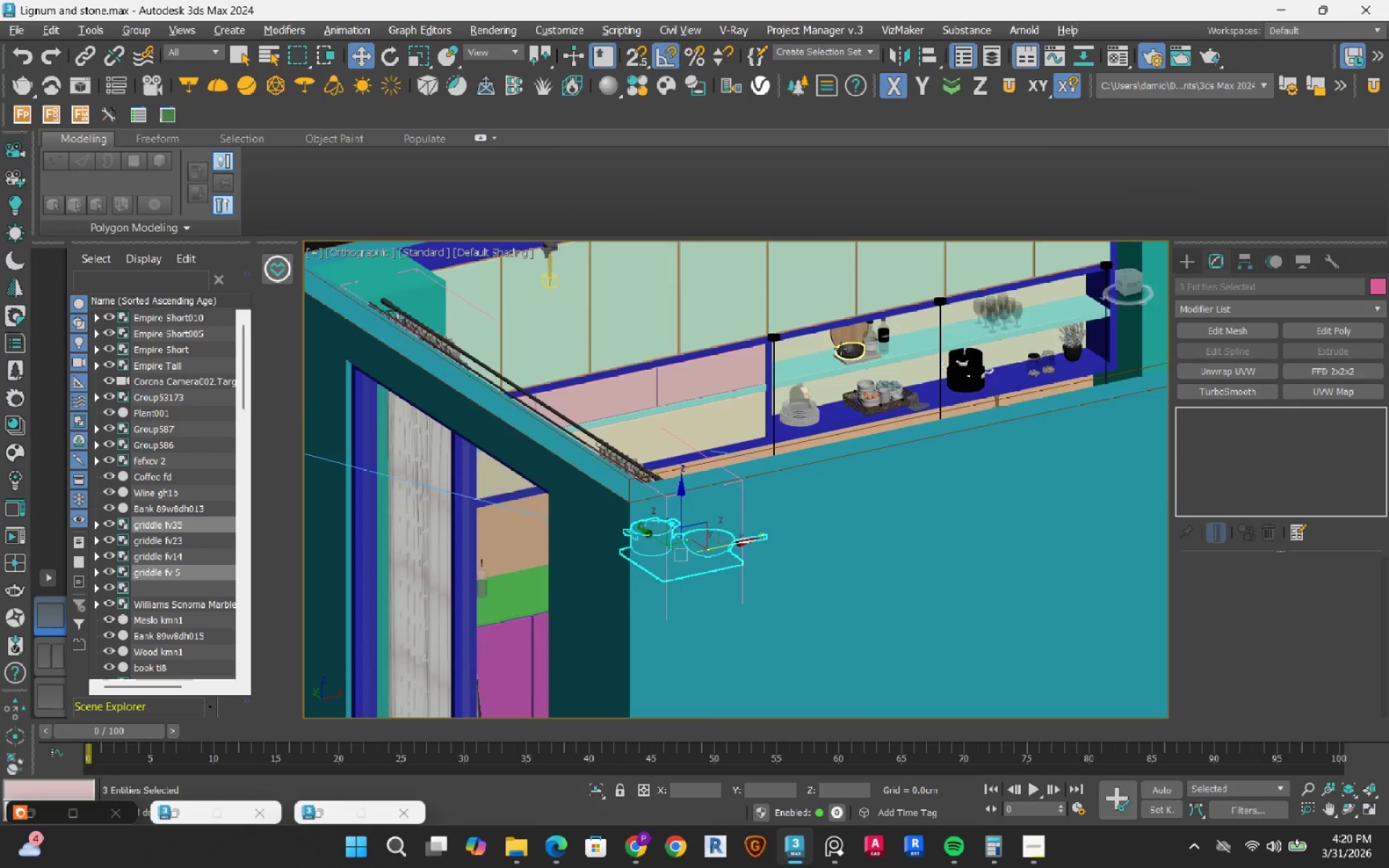 
scroll: coordinate [694, 544], scroll_direction: down, amount: 2.0
 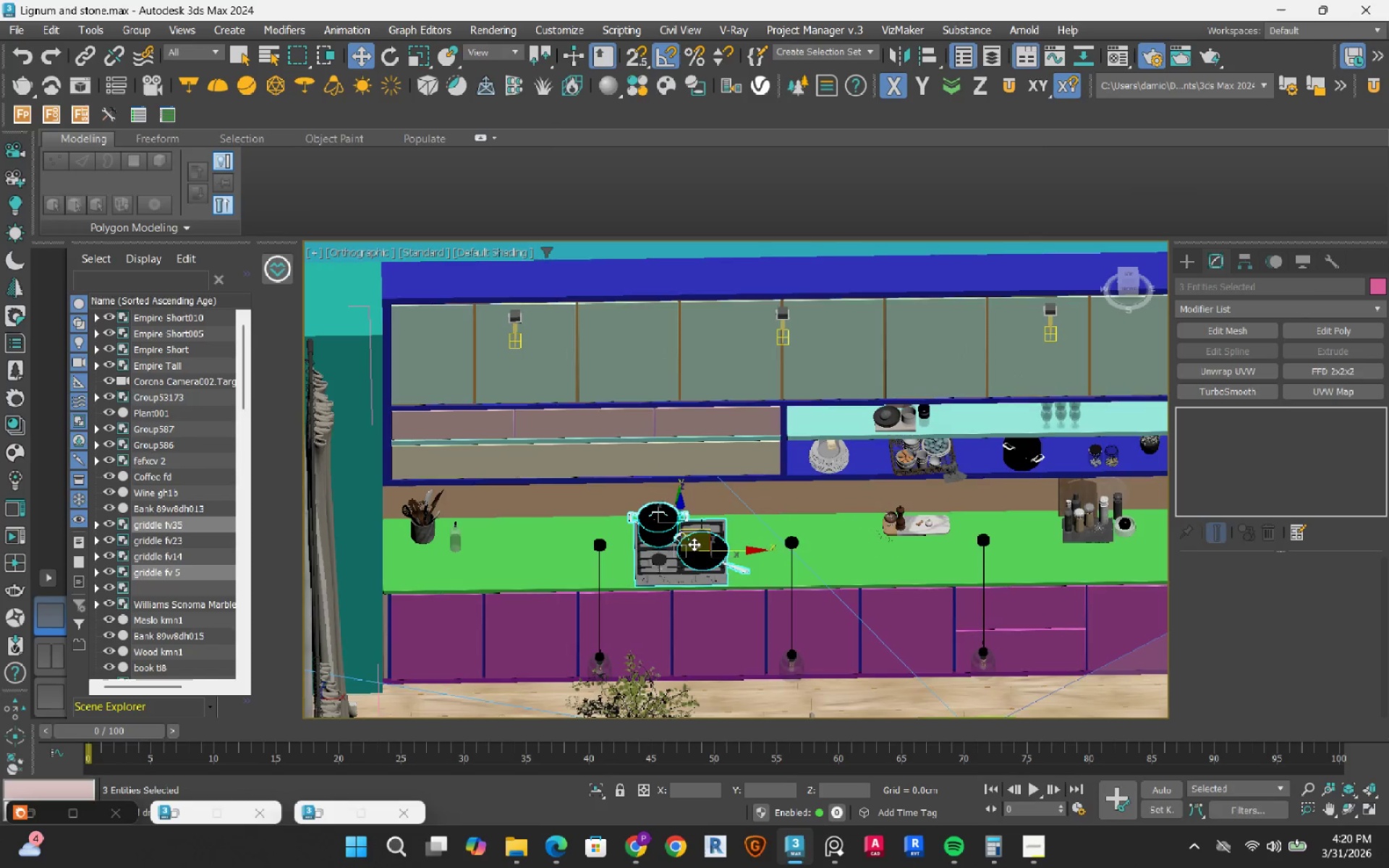 
left_click([908, 327])
 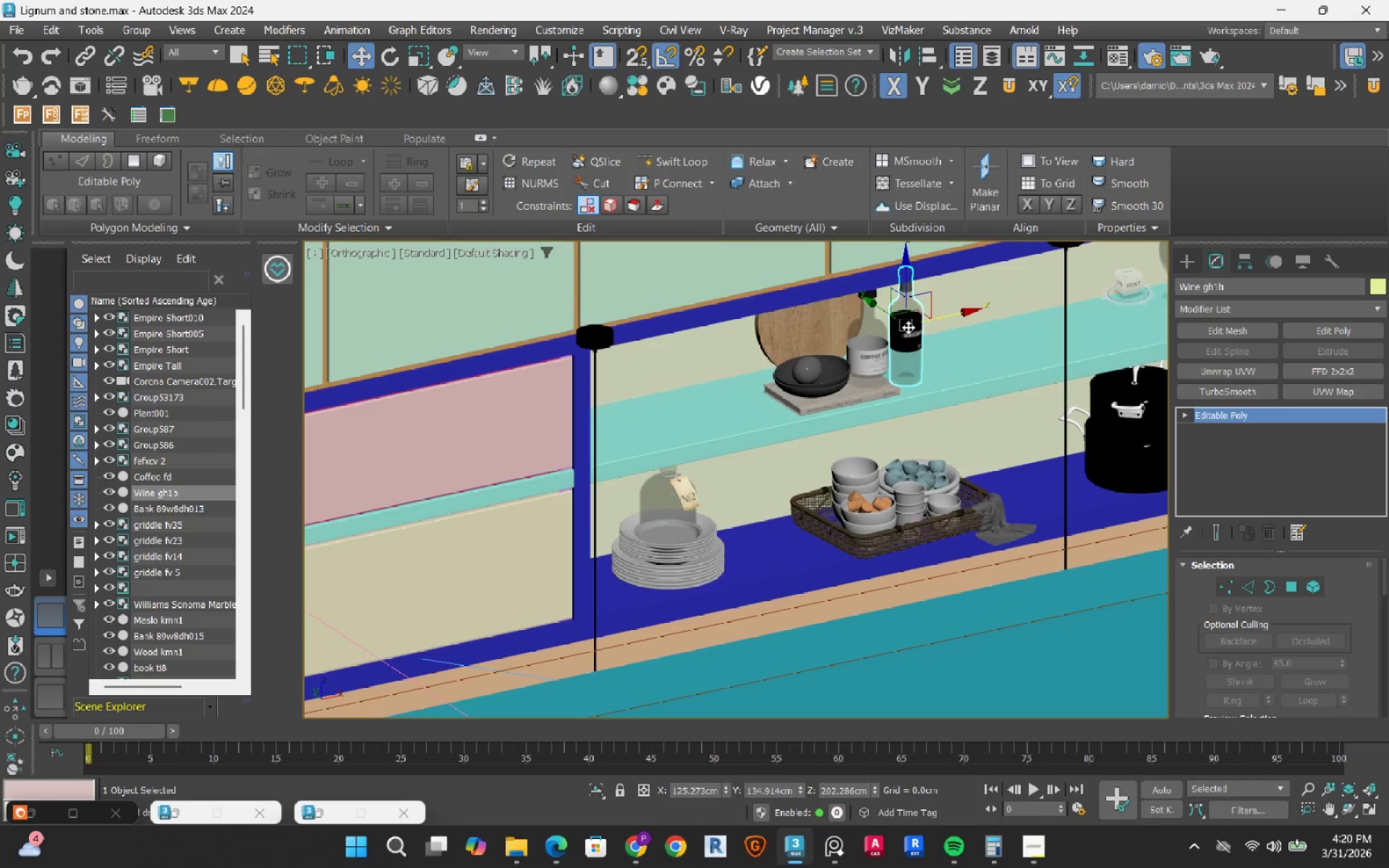 
scroll: coordinate [874, 337], scroll_direction: up, amount: 3.0
 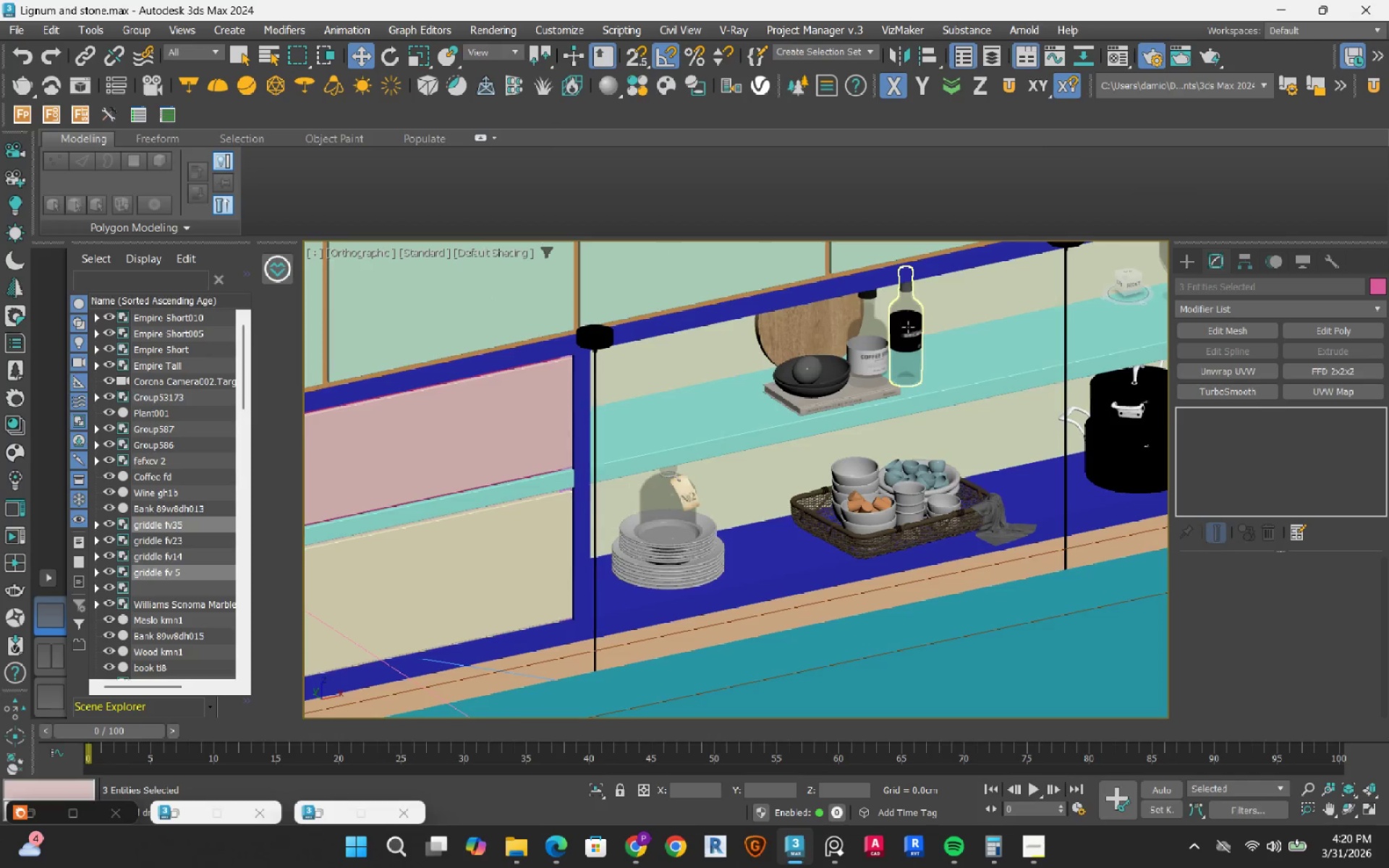 
key(Delete)
 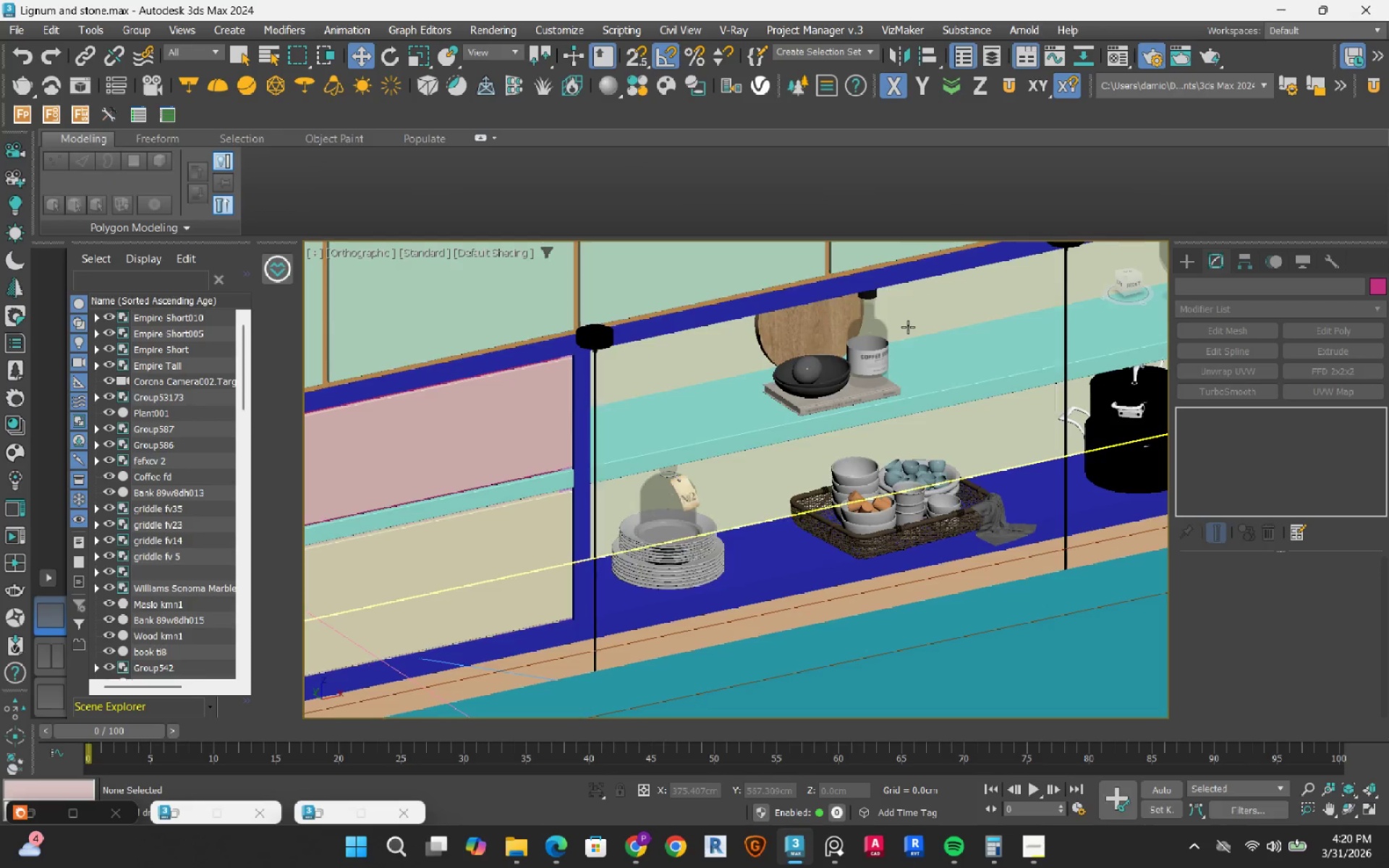 
scroll: coordinate [908, 327], scroll_direction: down, amount: 3.0
 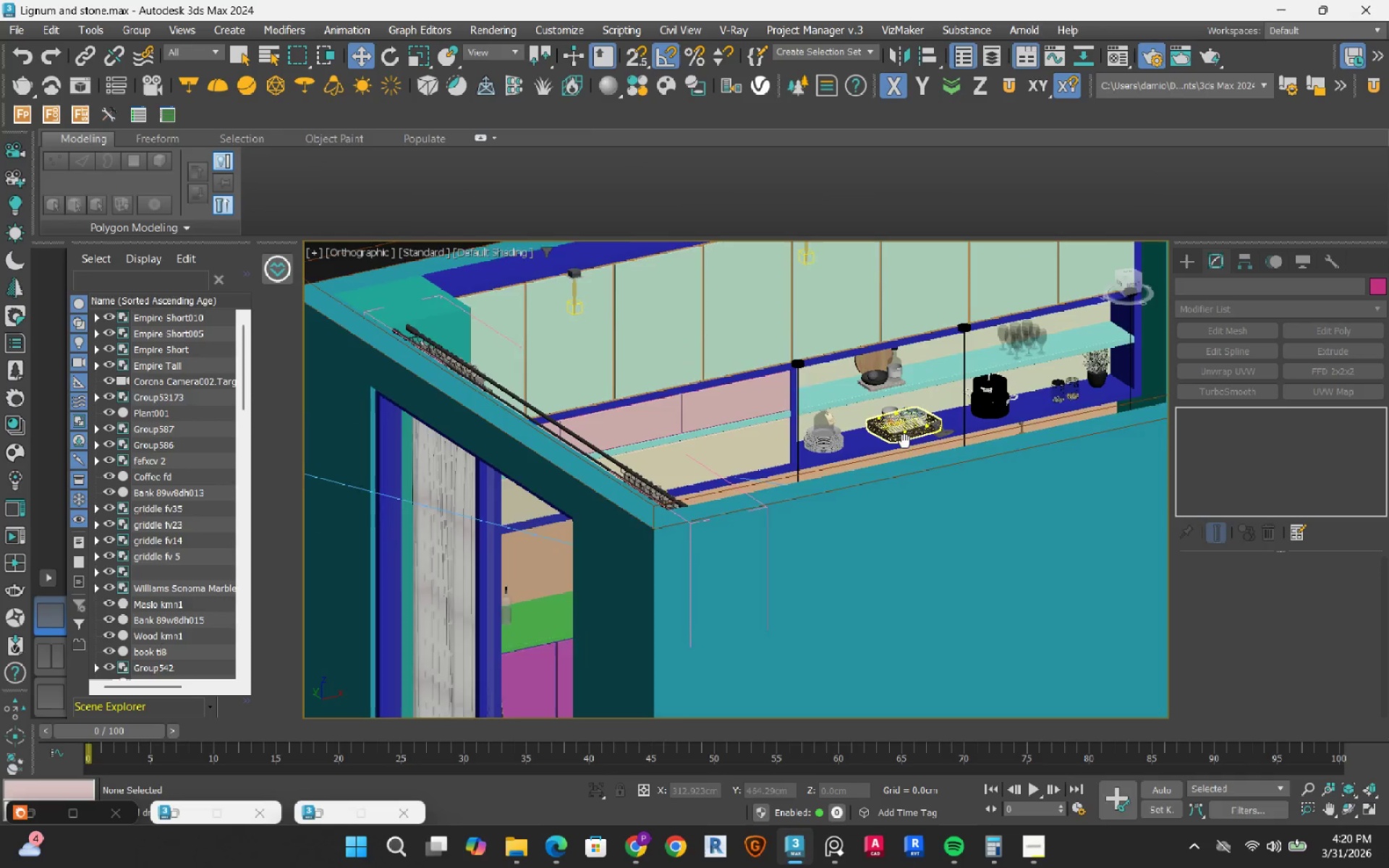 
hold_key(key=AltLeft, duration=0.56)
 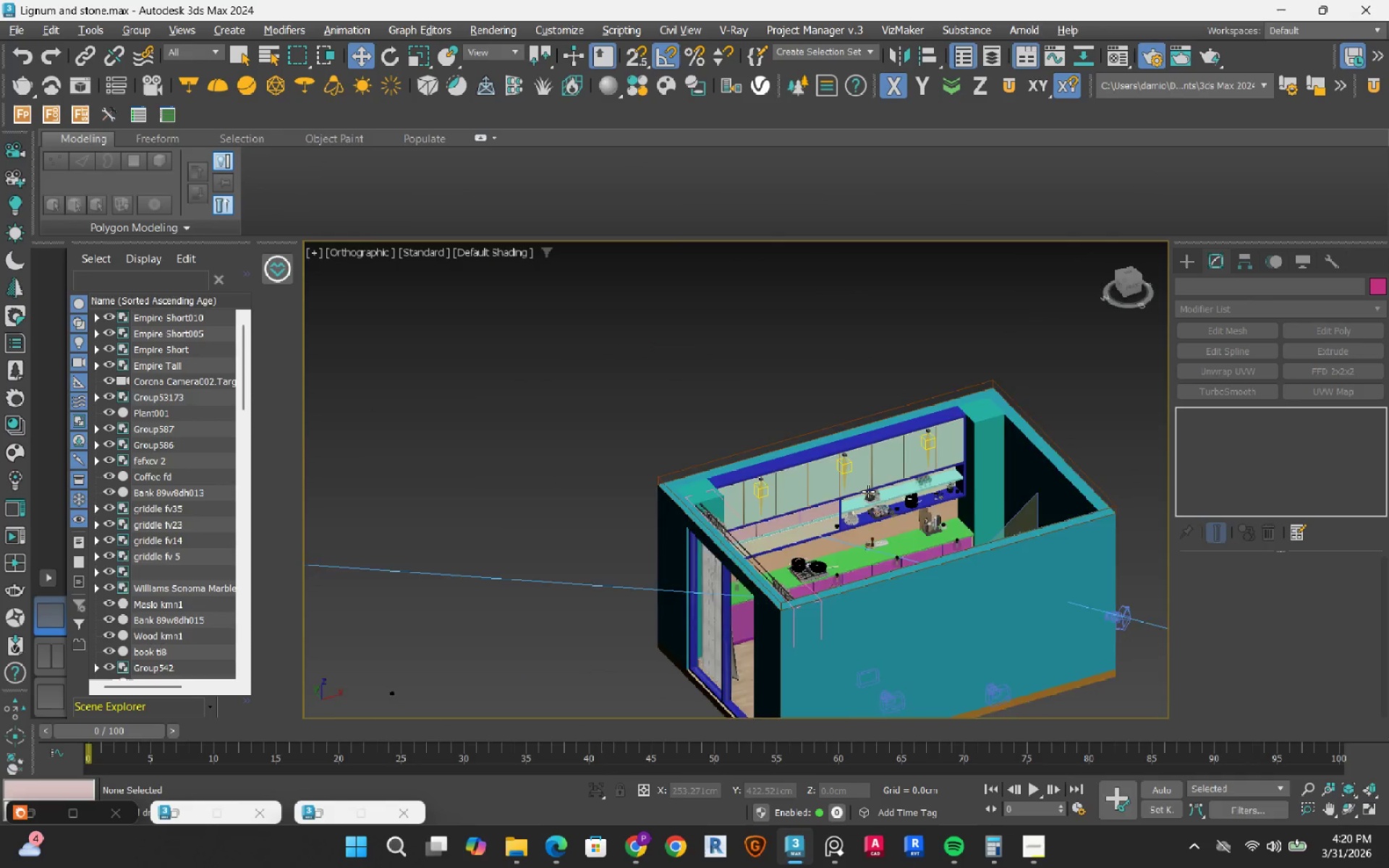 
hold_key(key=AltLeft, duration=0.98)
scroll: coordinate [880, 476], scroll_direction: down, amount: 3.0
 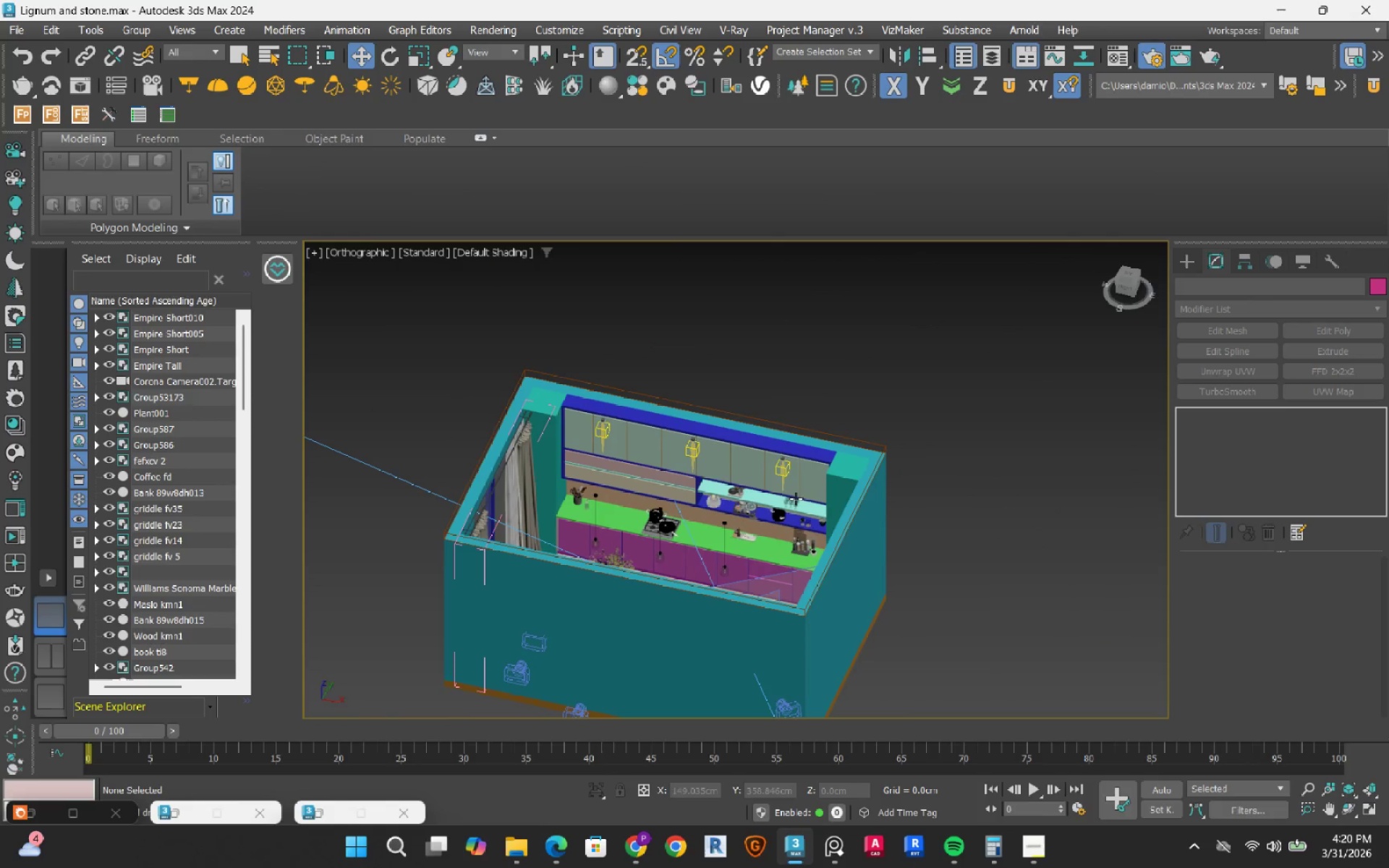 
scroll: coordinate [561, 431], scroll_direction: up, amount: 4.0
 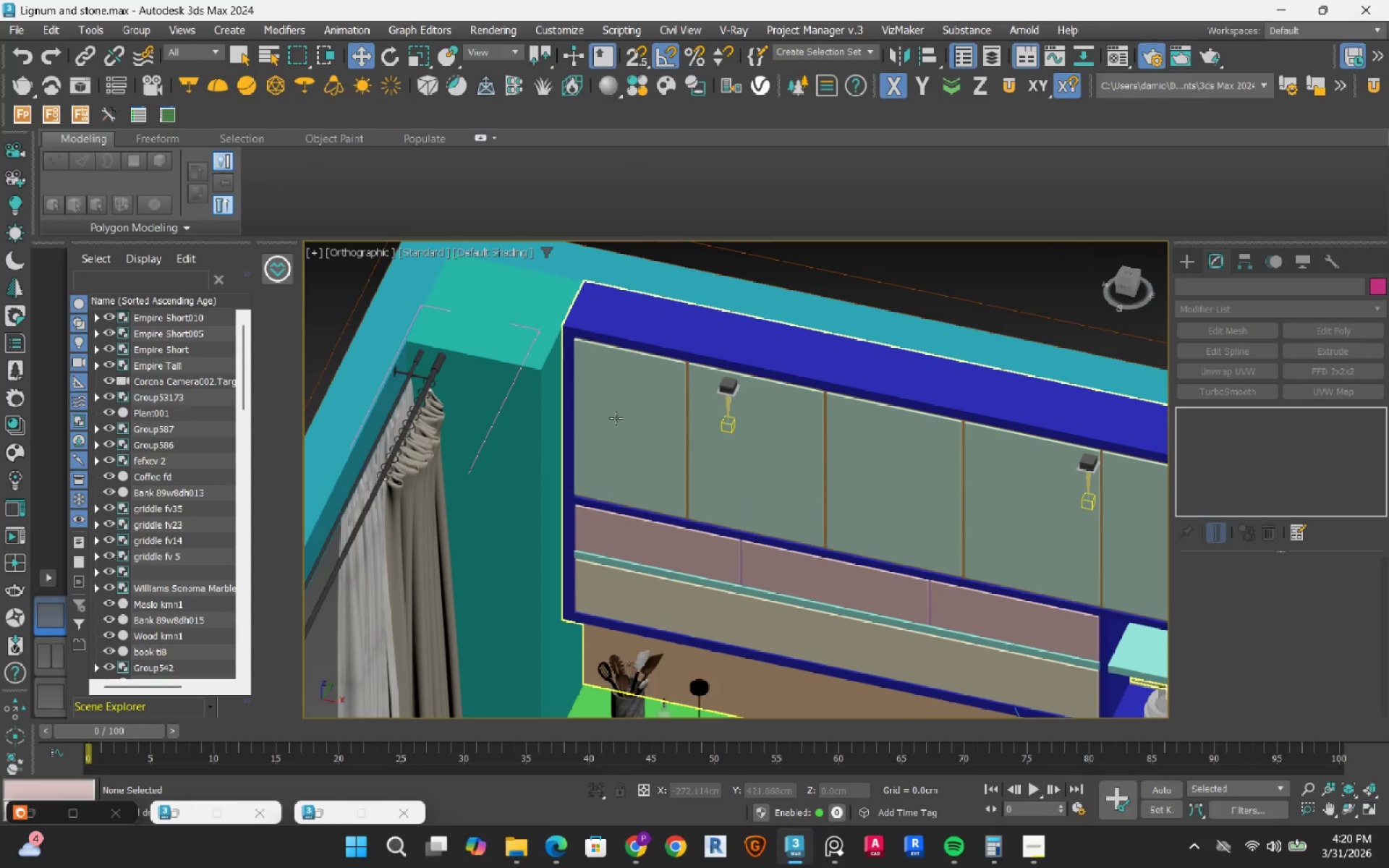 
left_click([616, 418])
 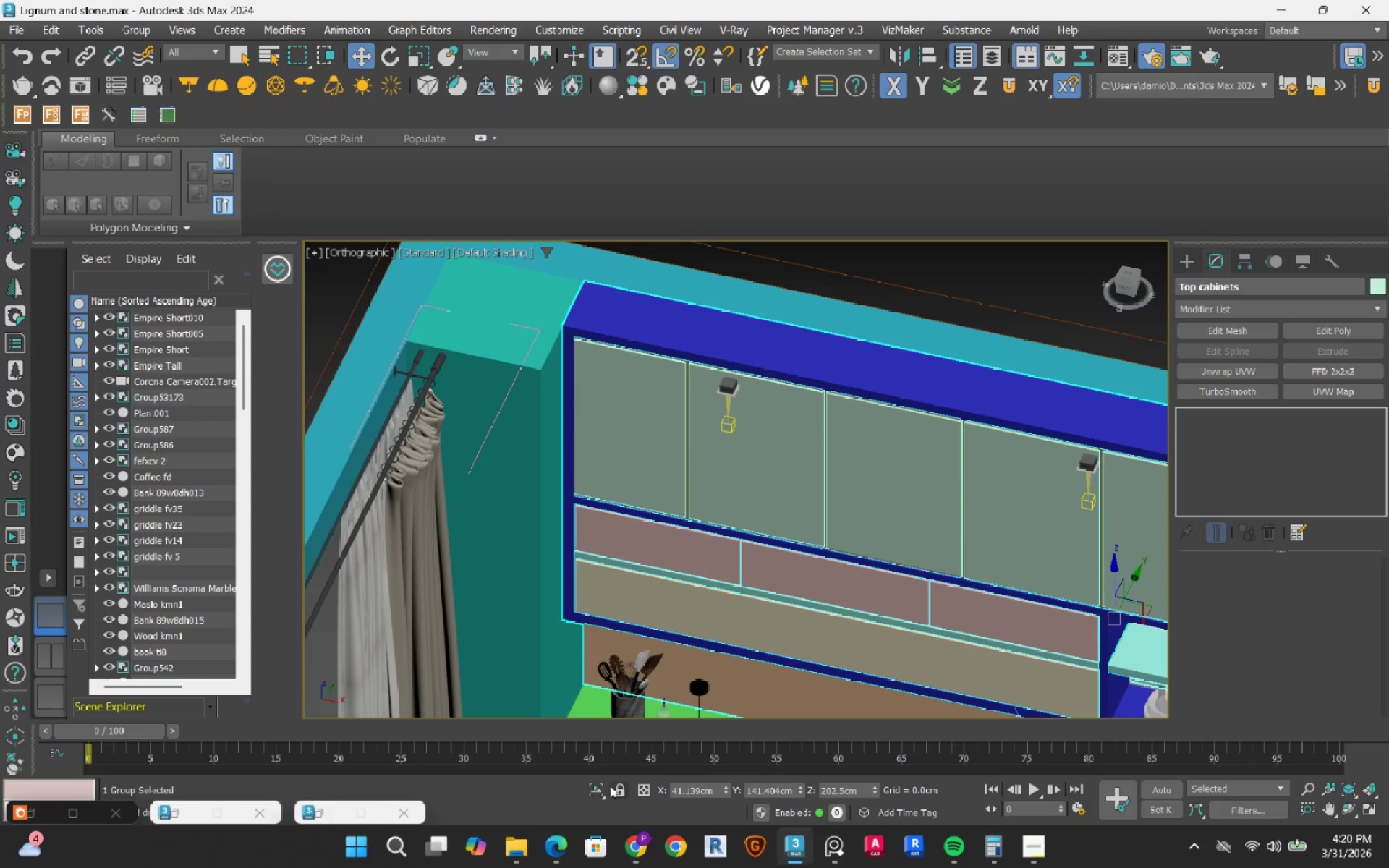 
left_click([604, 790])
 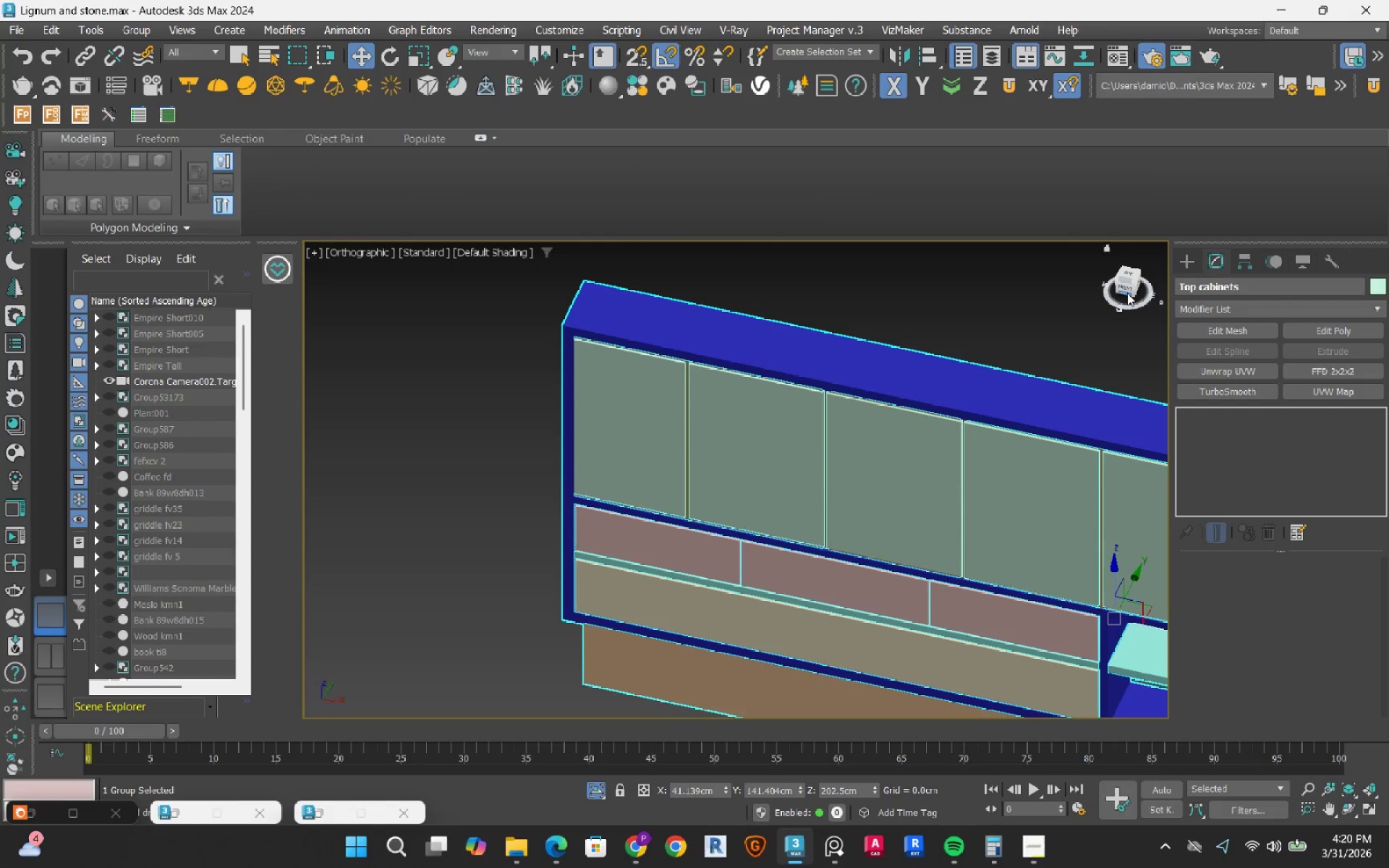 
left_click([1127, 291])
 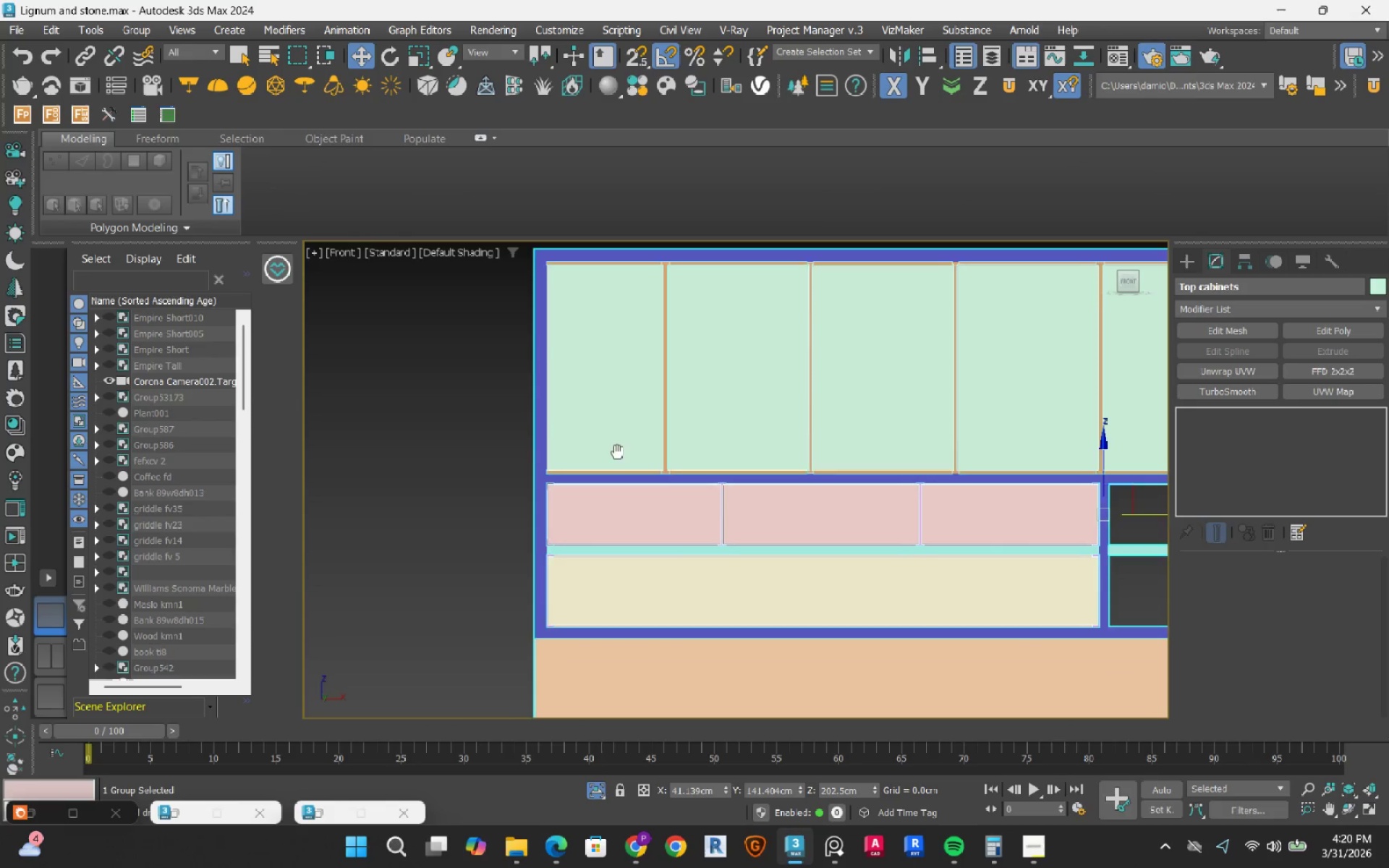 
scroll: coordinate [519, 643], scroll_direction: up, amount: 6.0
 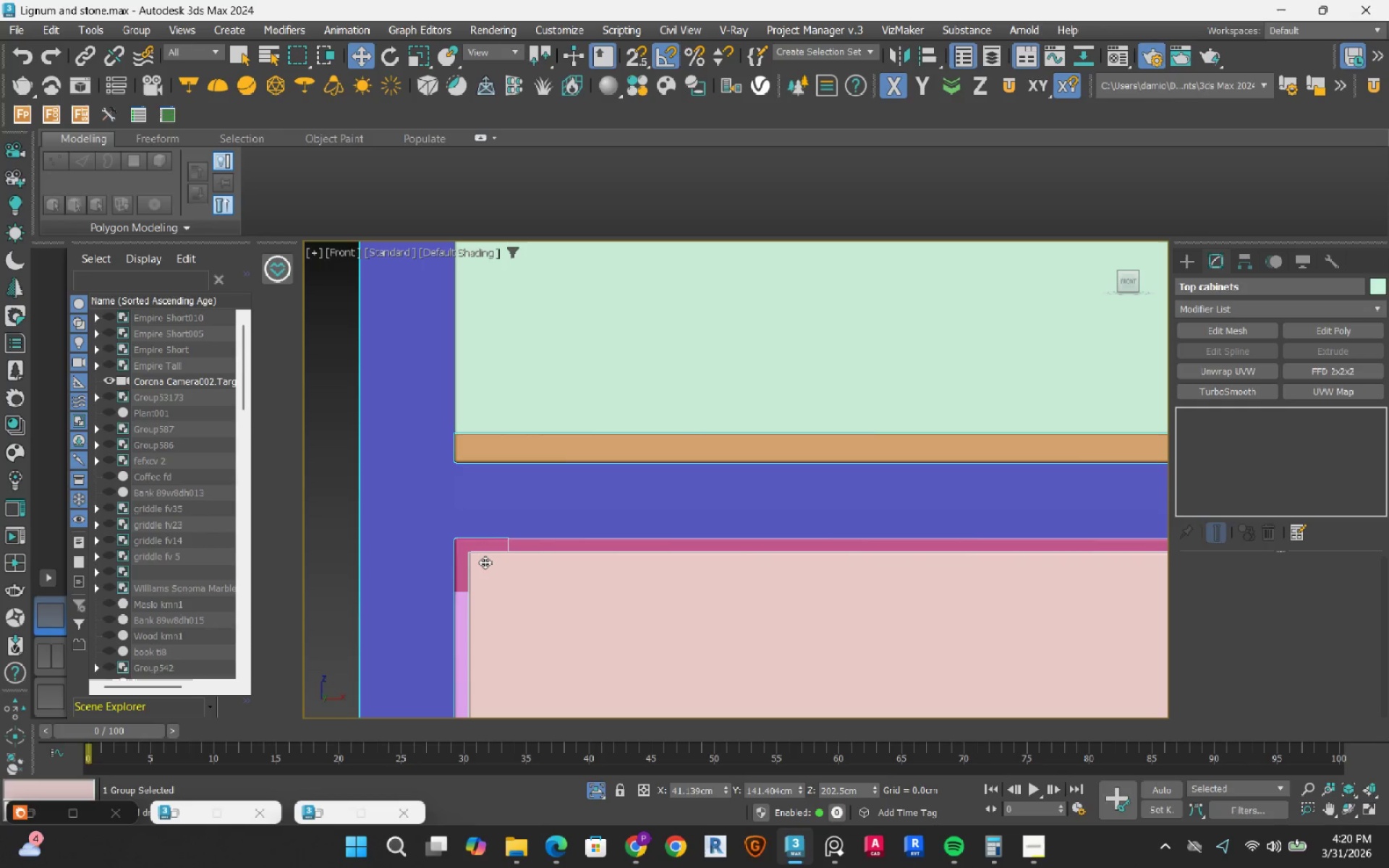 
scroll: coordinate [485, 562], scroll_direction: down, amount: 3.0
 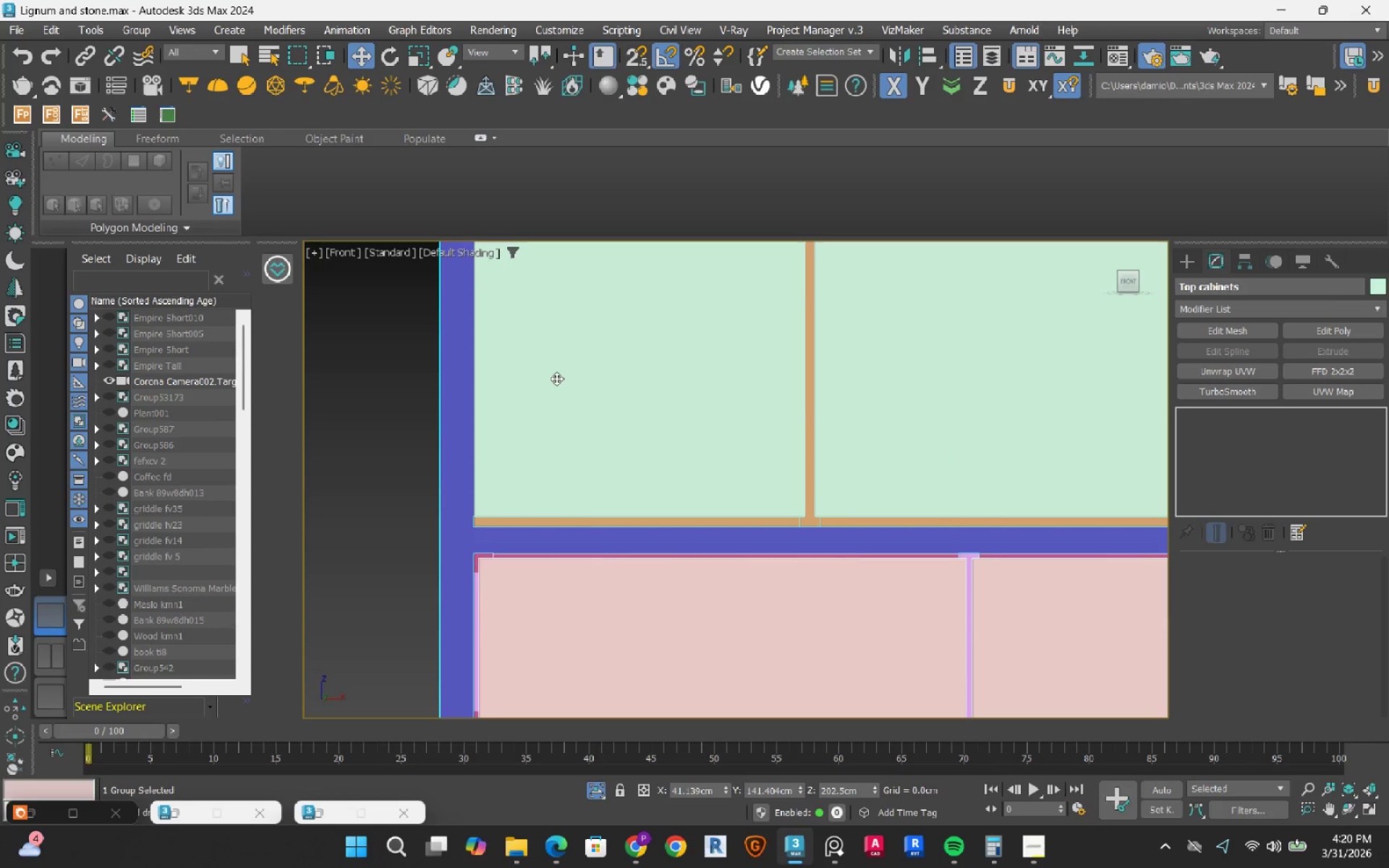 
left_click([556, 378])
 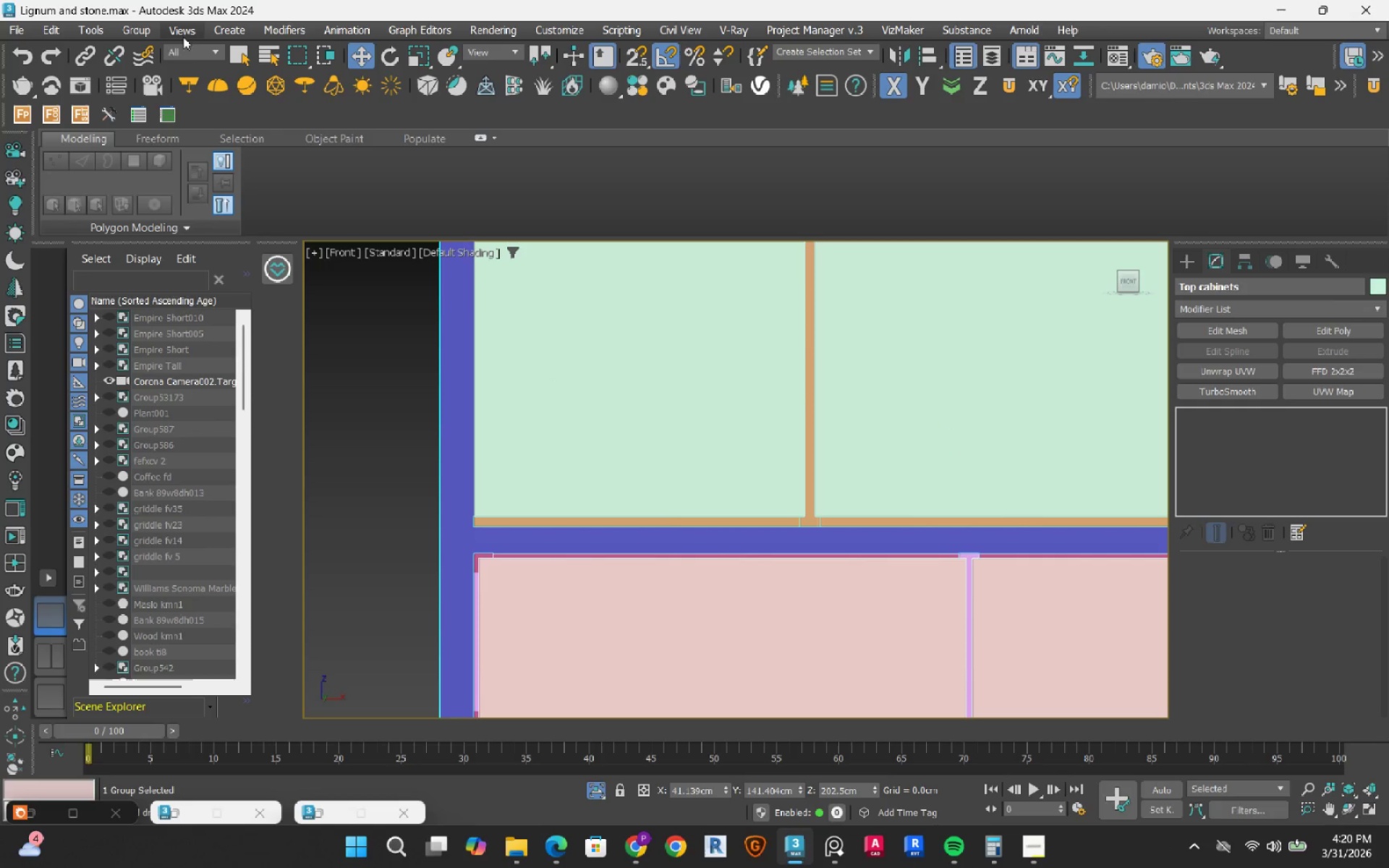 
left_click([143, 33])
 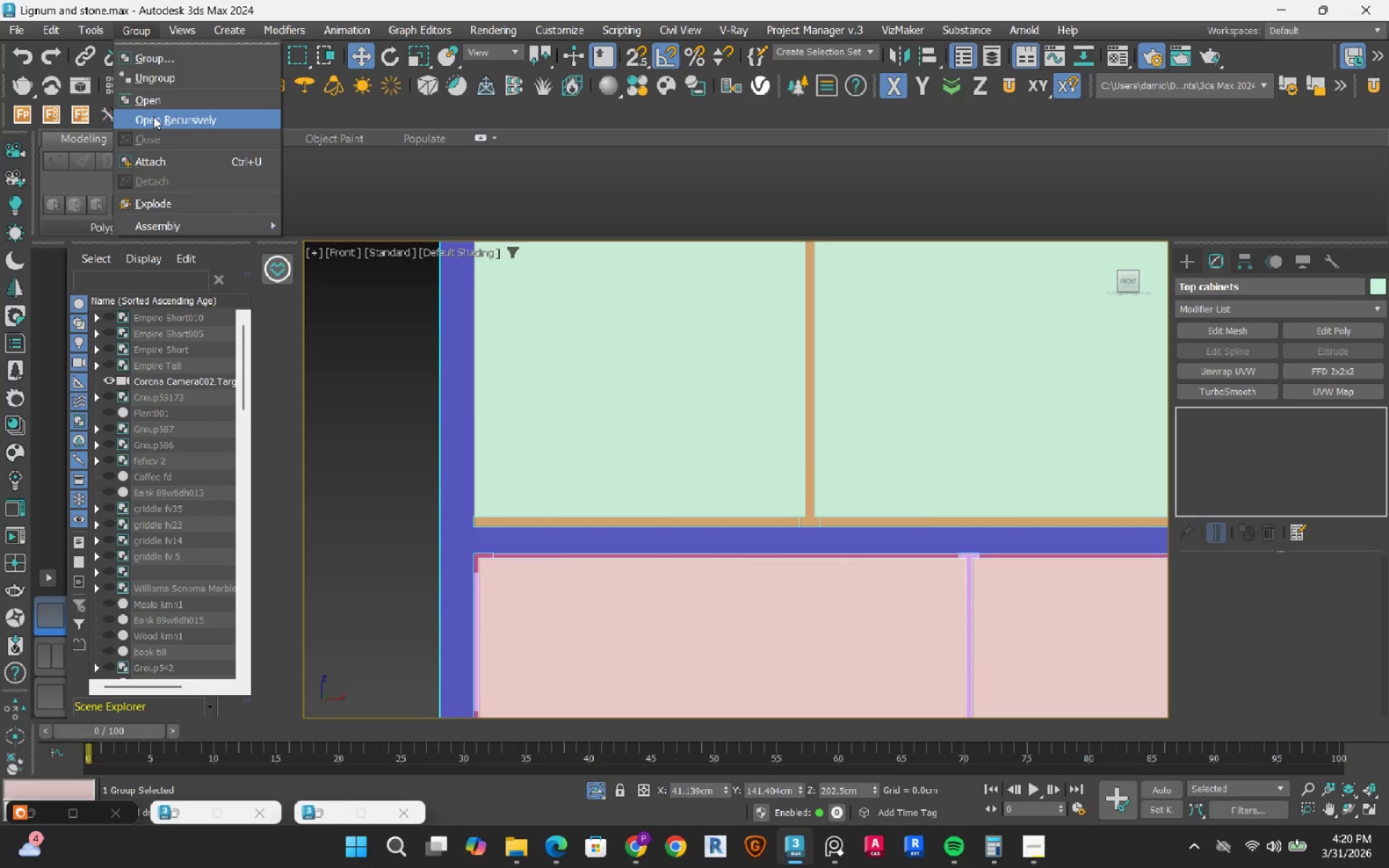 
left_click([161, 98])
 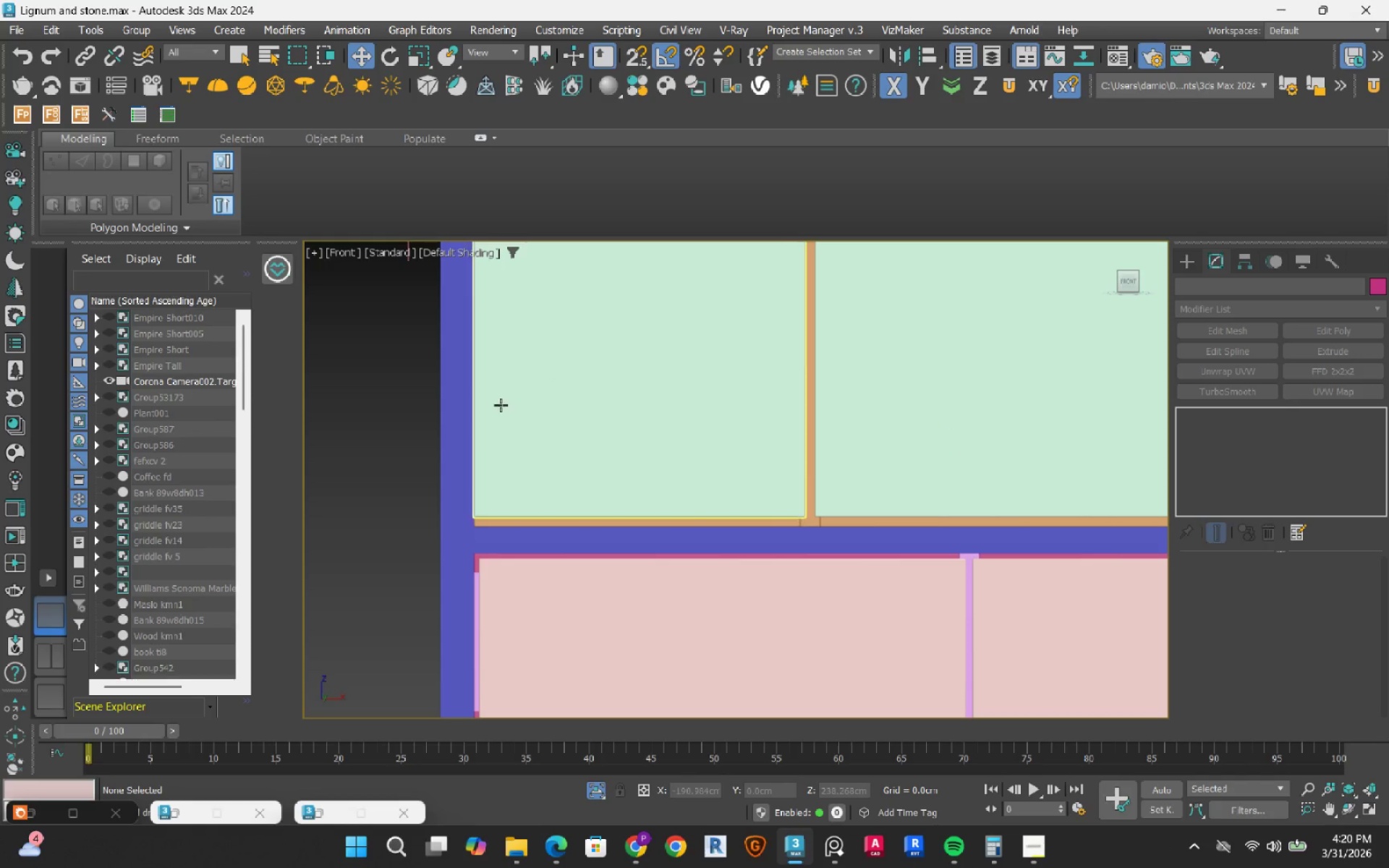 
left_click([501, 405])
 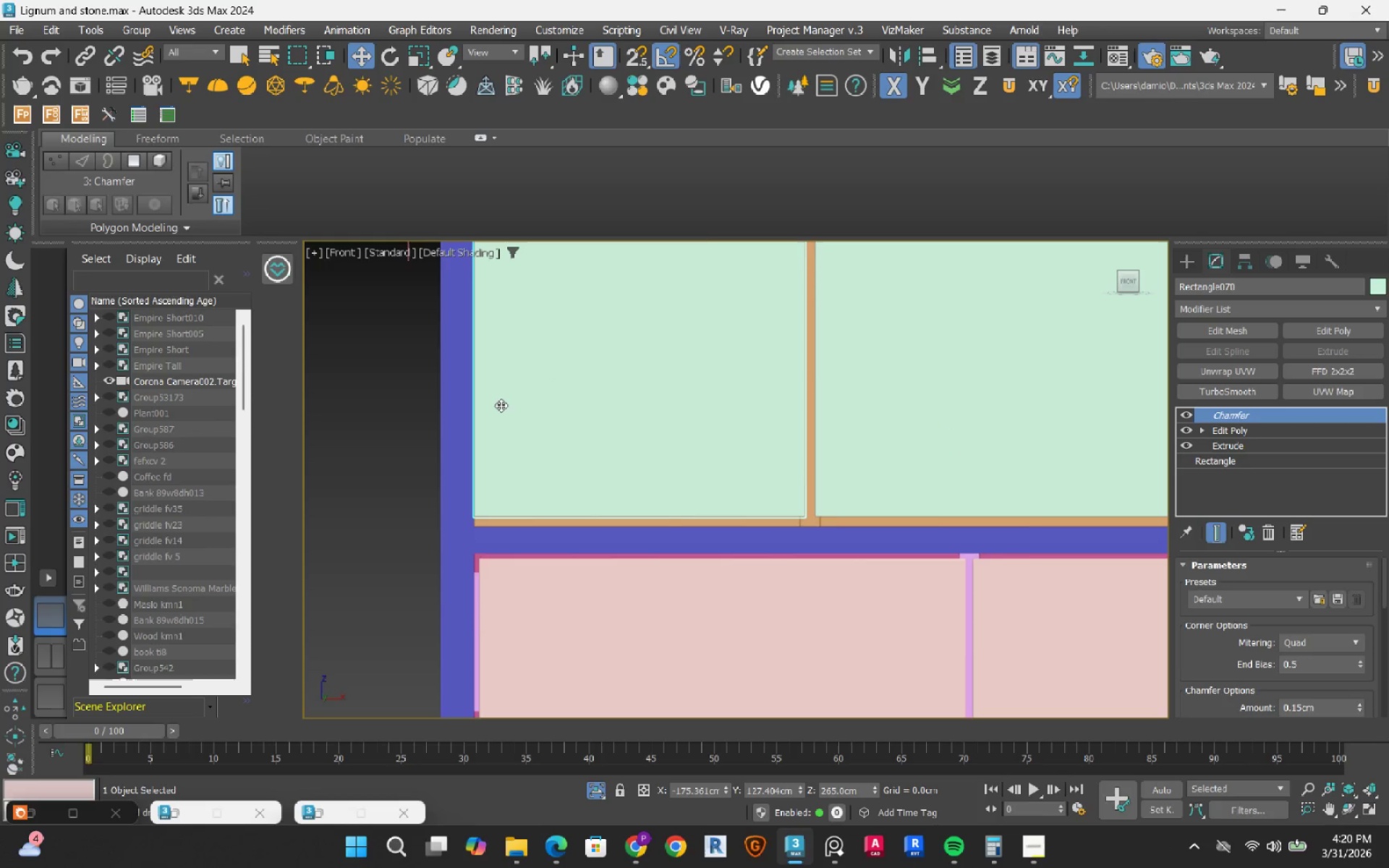 
scroll: coordinate [501, 405], scroll_direction: down, amount: 1.0
 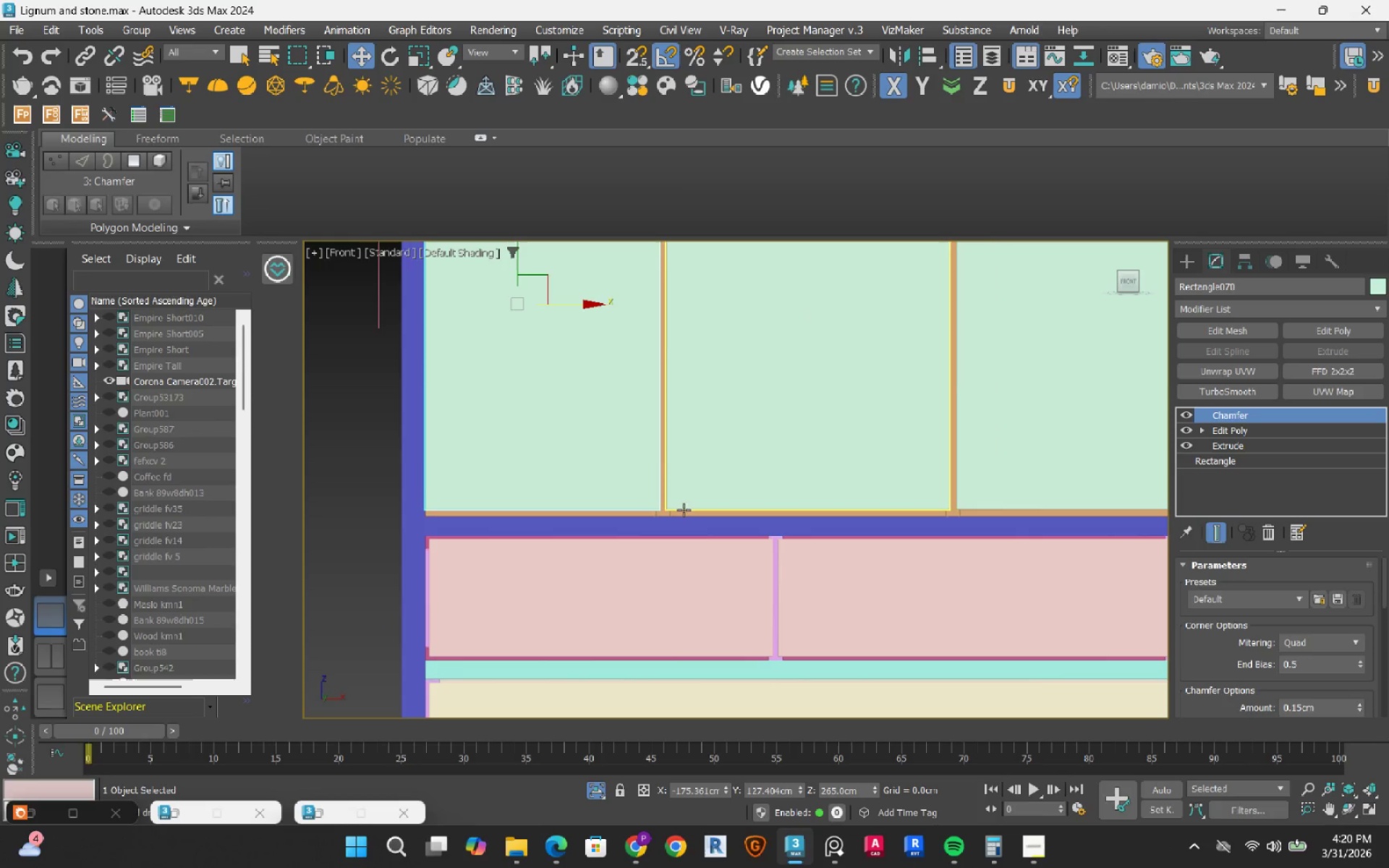 
left_click([1183, 419])
 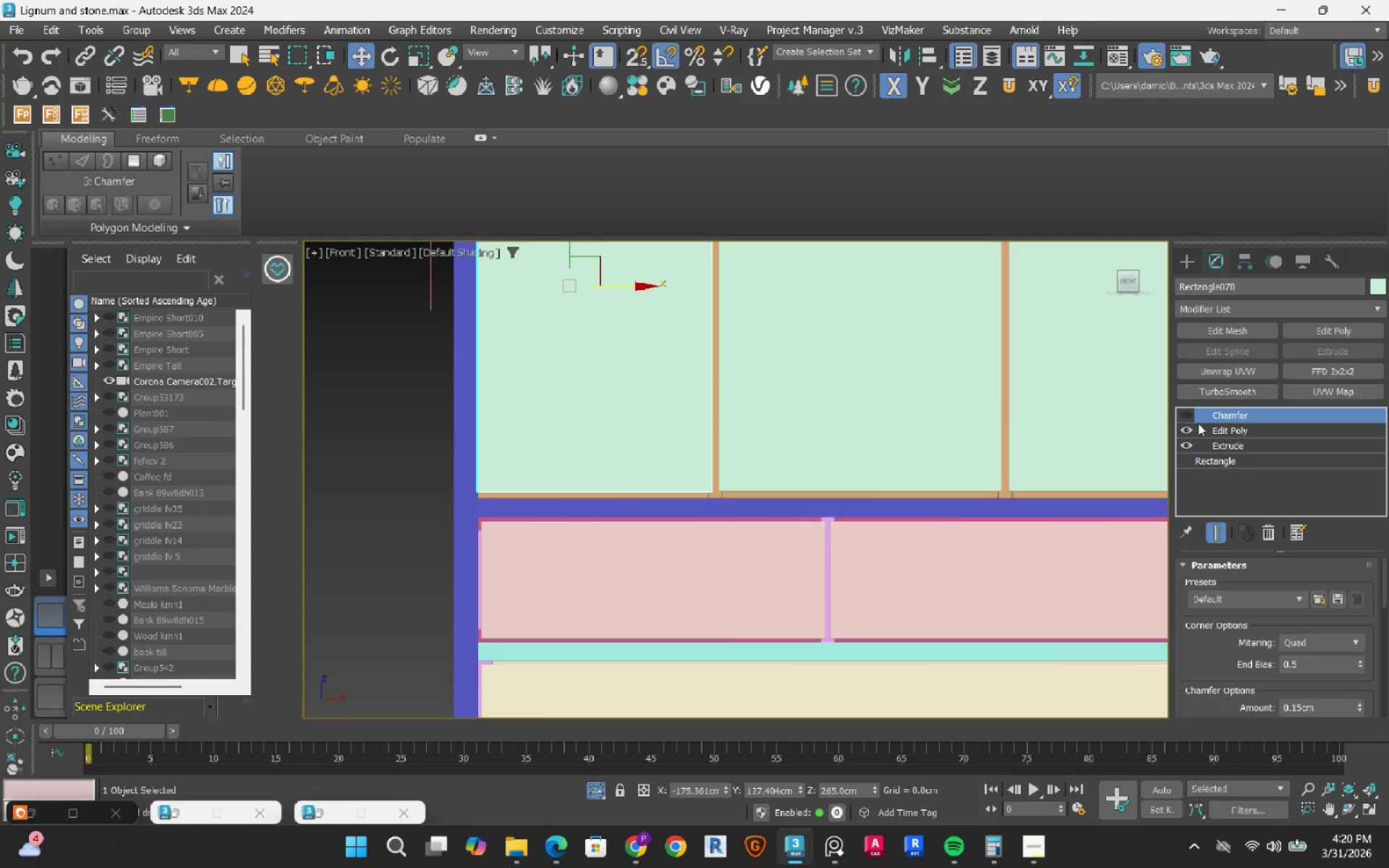 
left_click([1222, 430])
 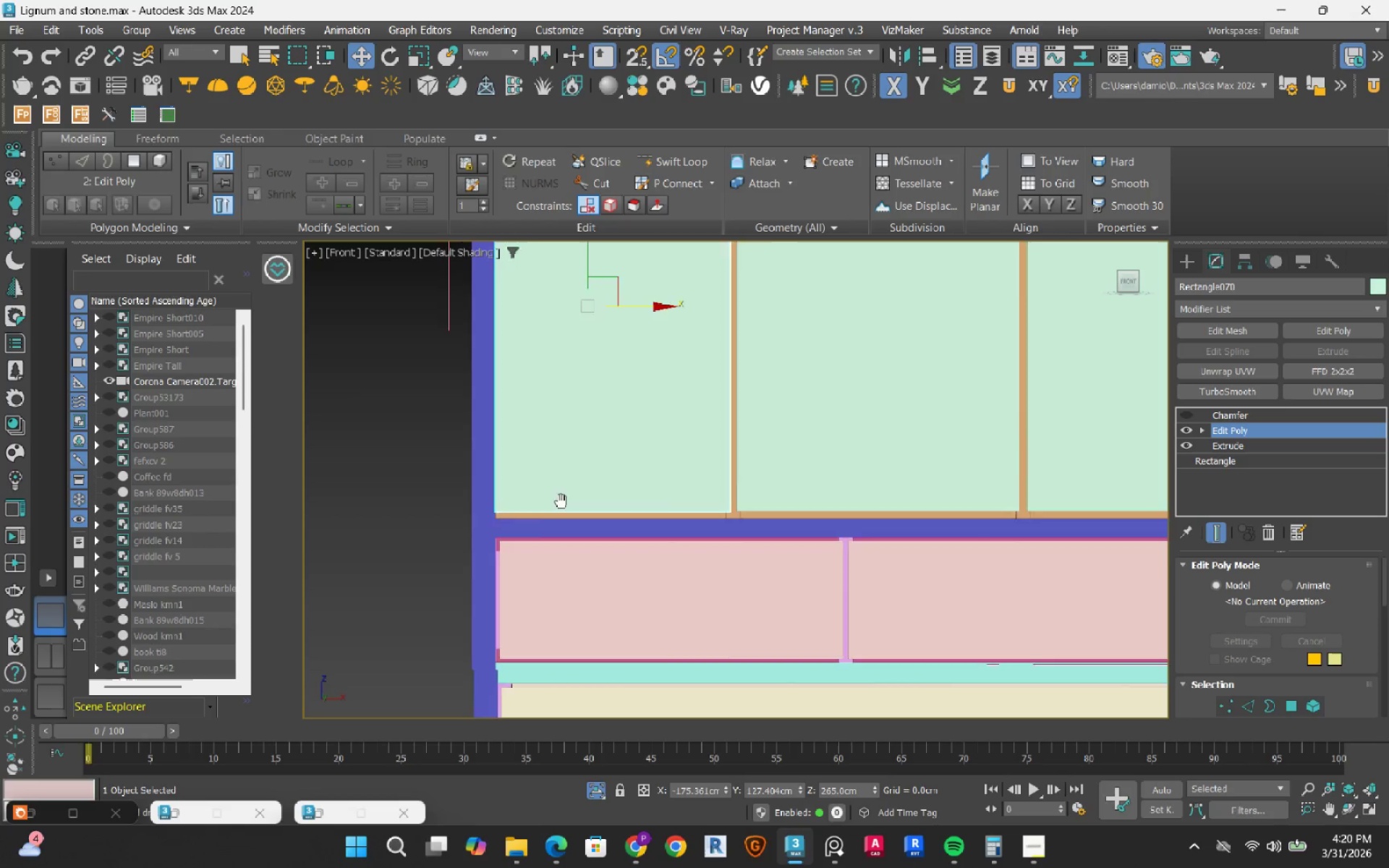 
key(1)
 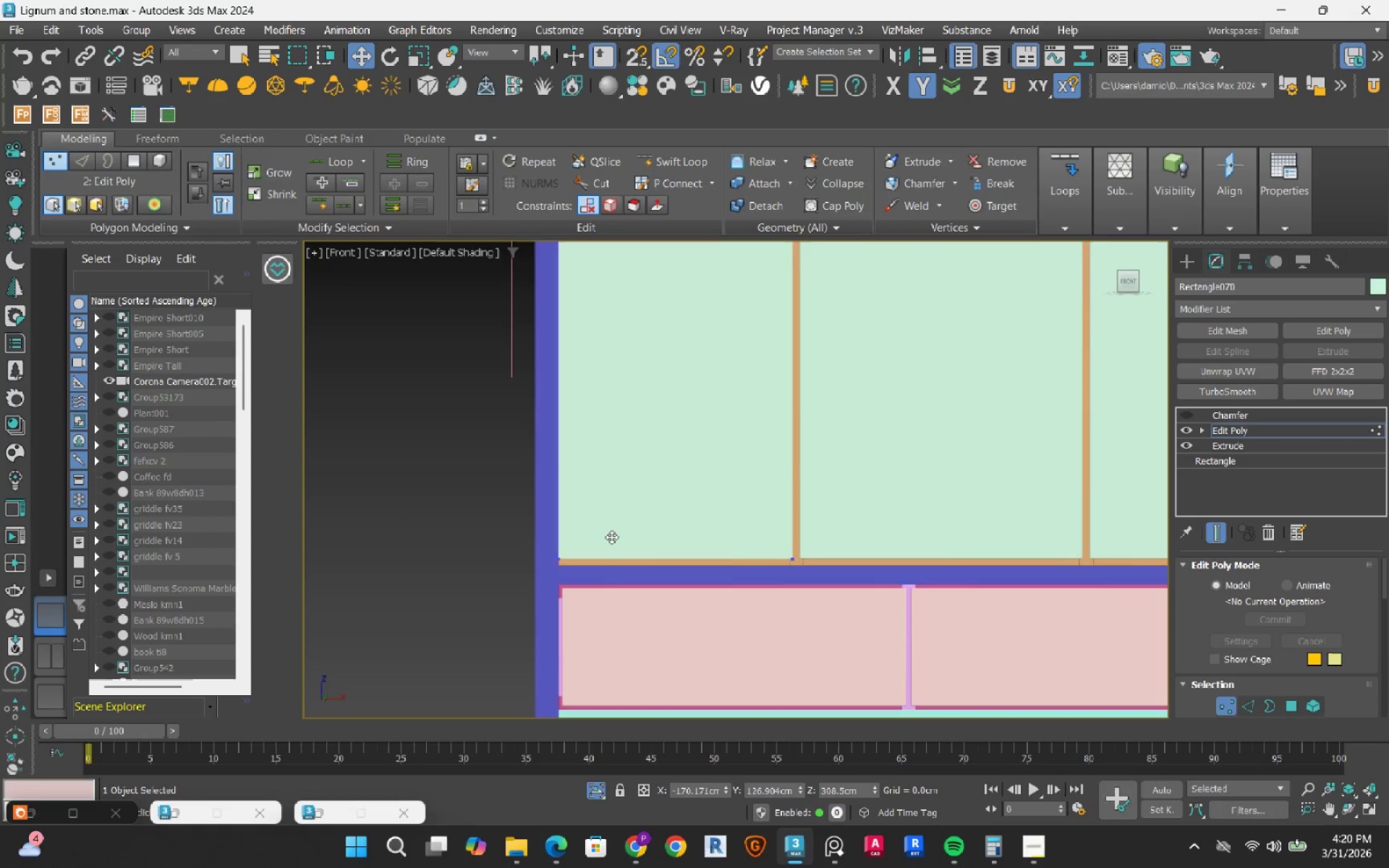 
scroll: coordinate [611, 537], scroll_direction: down, amount: 1.0
 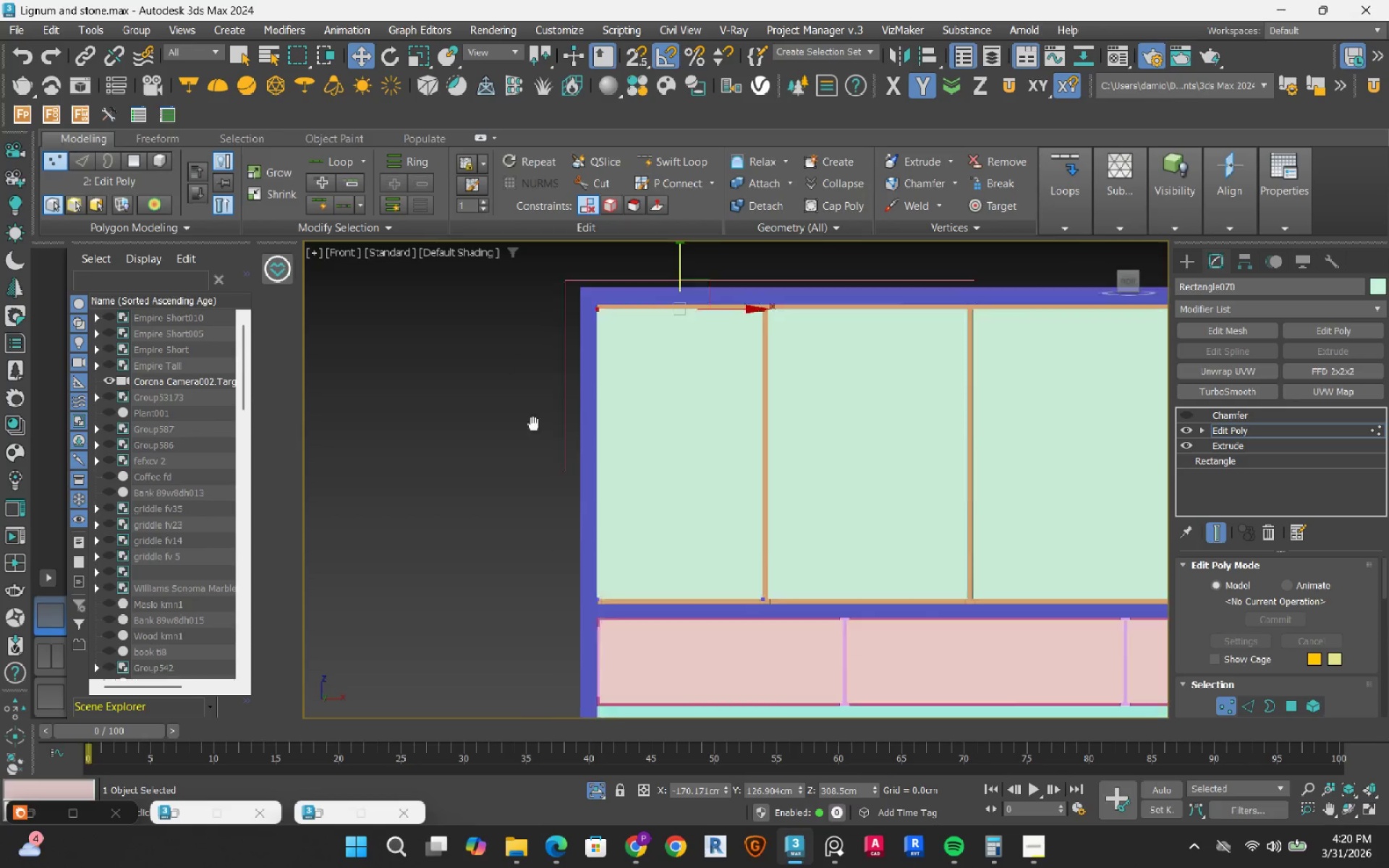 
left_click_drag(start_coordinate=[483, 286], to_coordinate=[679, 698])
 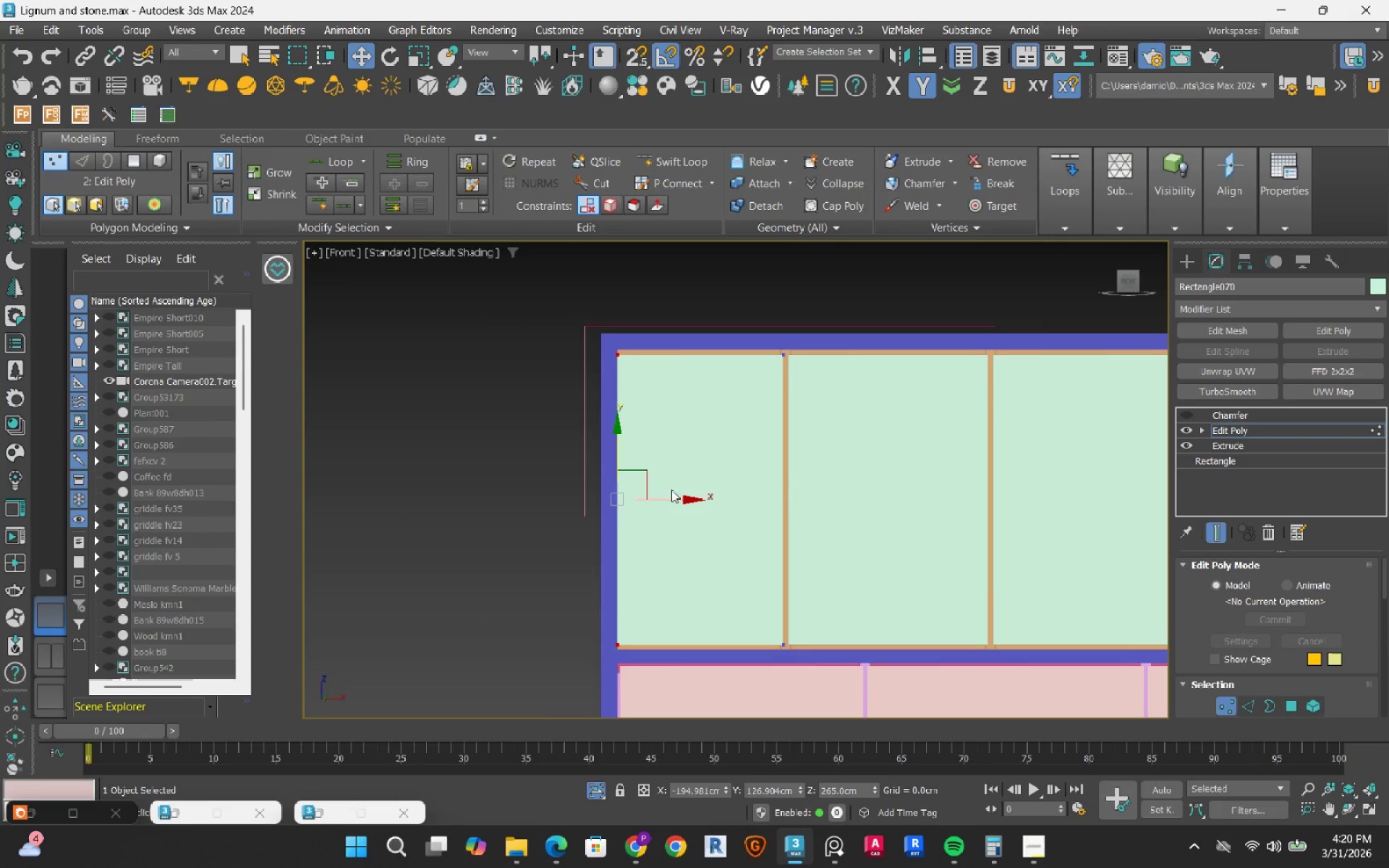 
left_click_drag(start_coordinate=[668, 497], to_coordinate=[674, 513])
 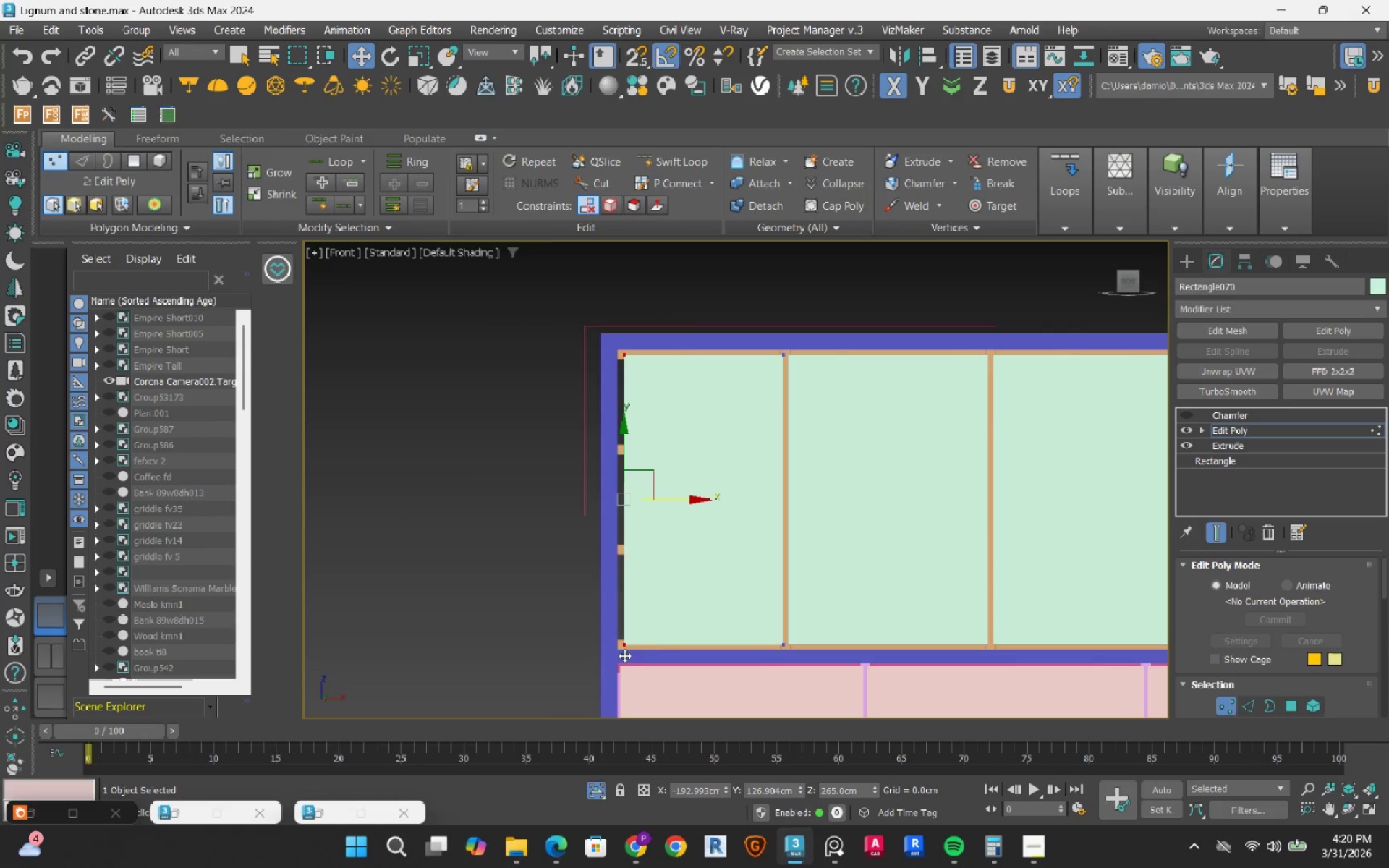 
scroll: coordinate [634, 557], scroll_direction: up, amount: 5.0
 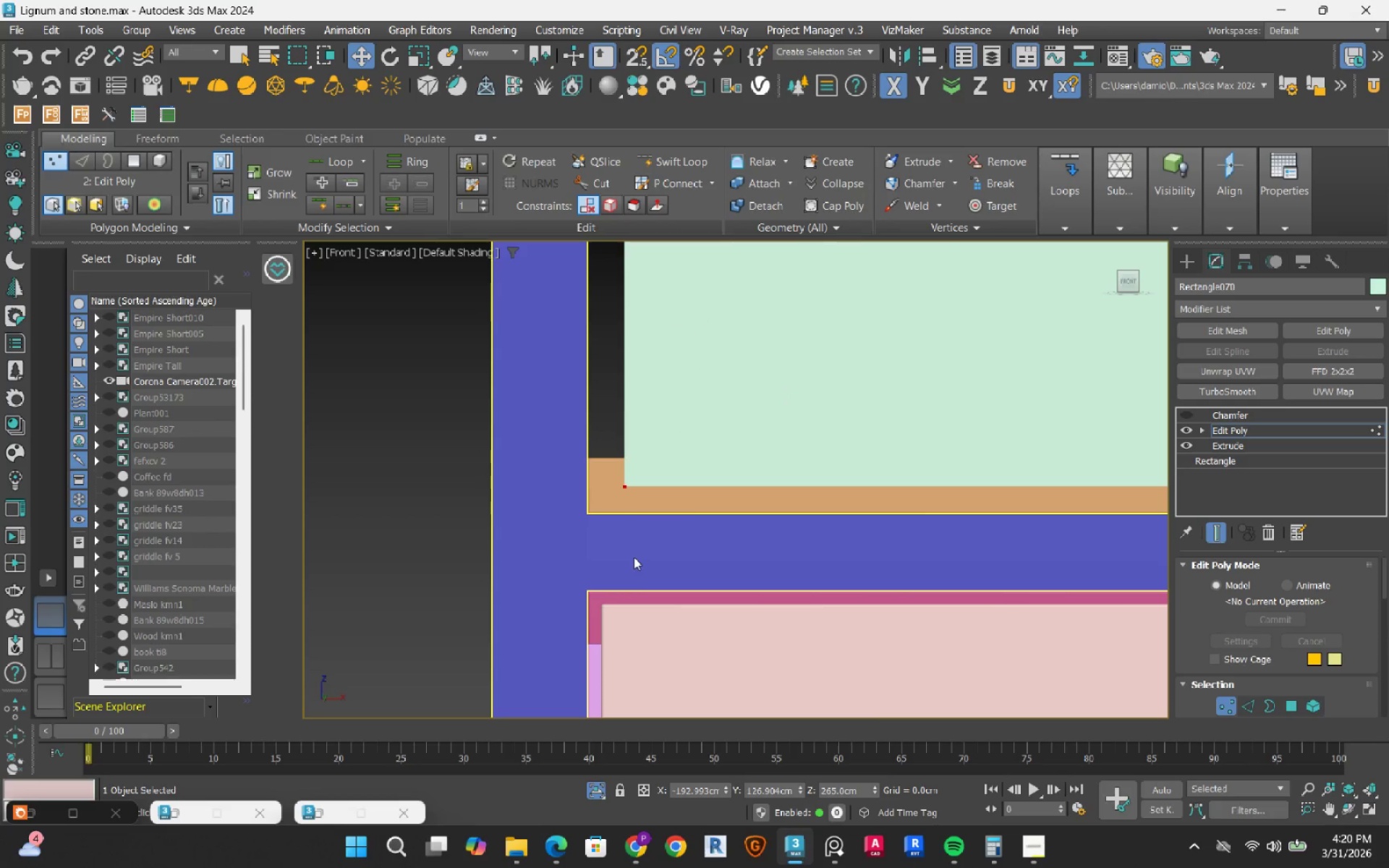 
key(S)
 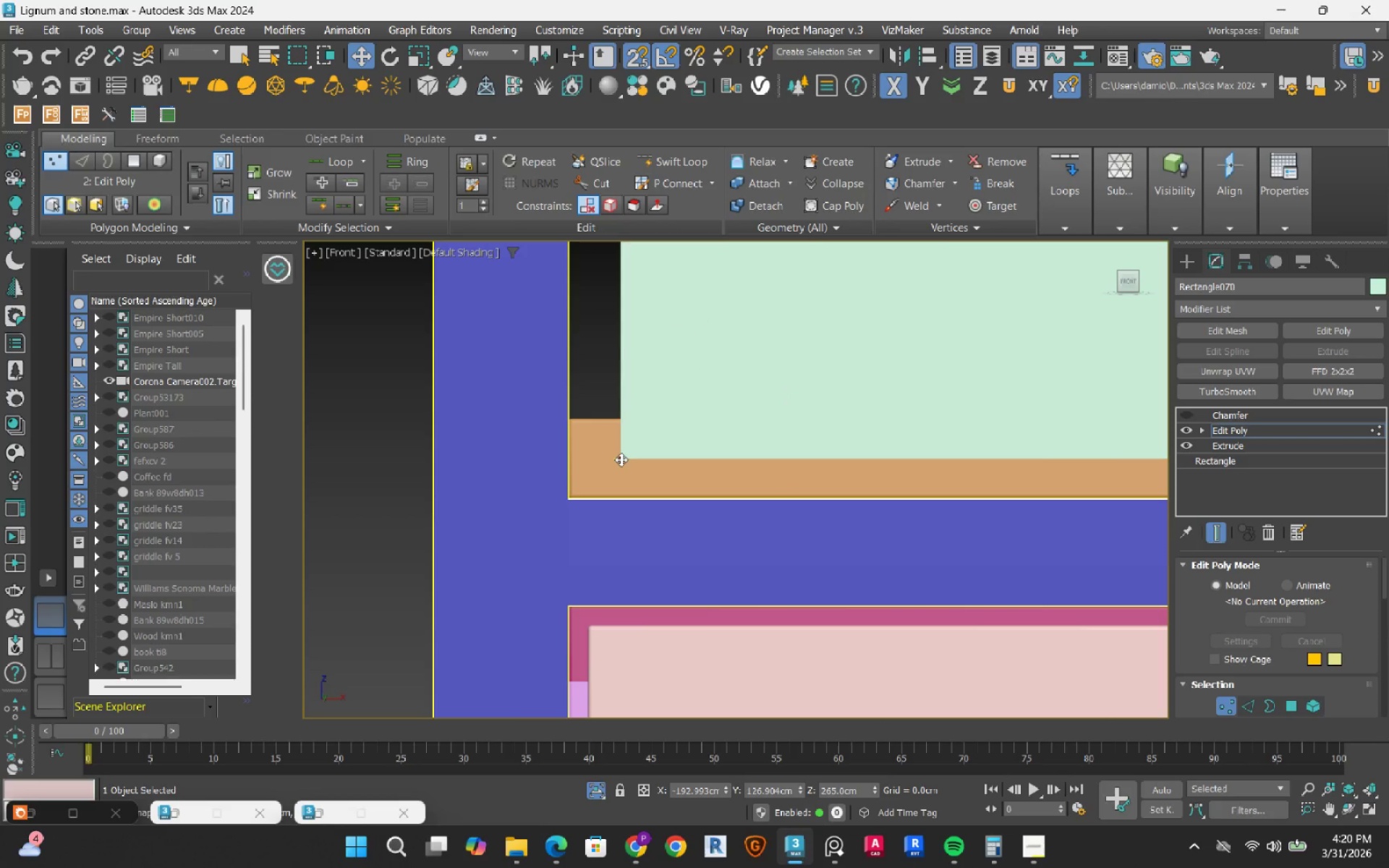 
scroll: coordinate [633, 553], scroll_direction: up, amount: 1.0
 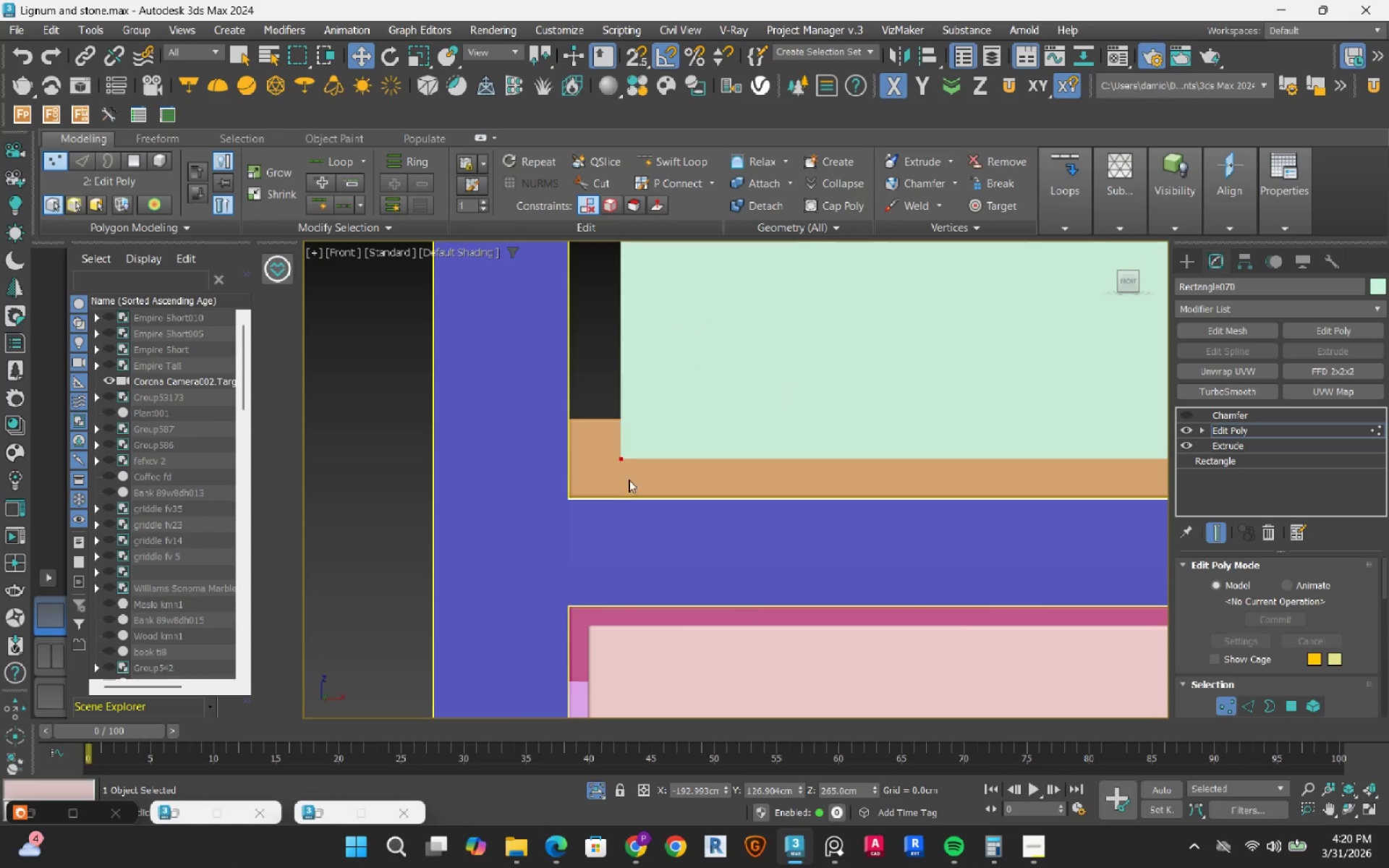 
left_click_drag(start_coordinate=[621, 459], to_coordinate=[595, 633])
 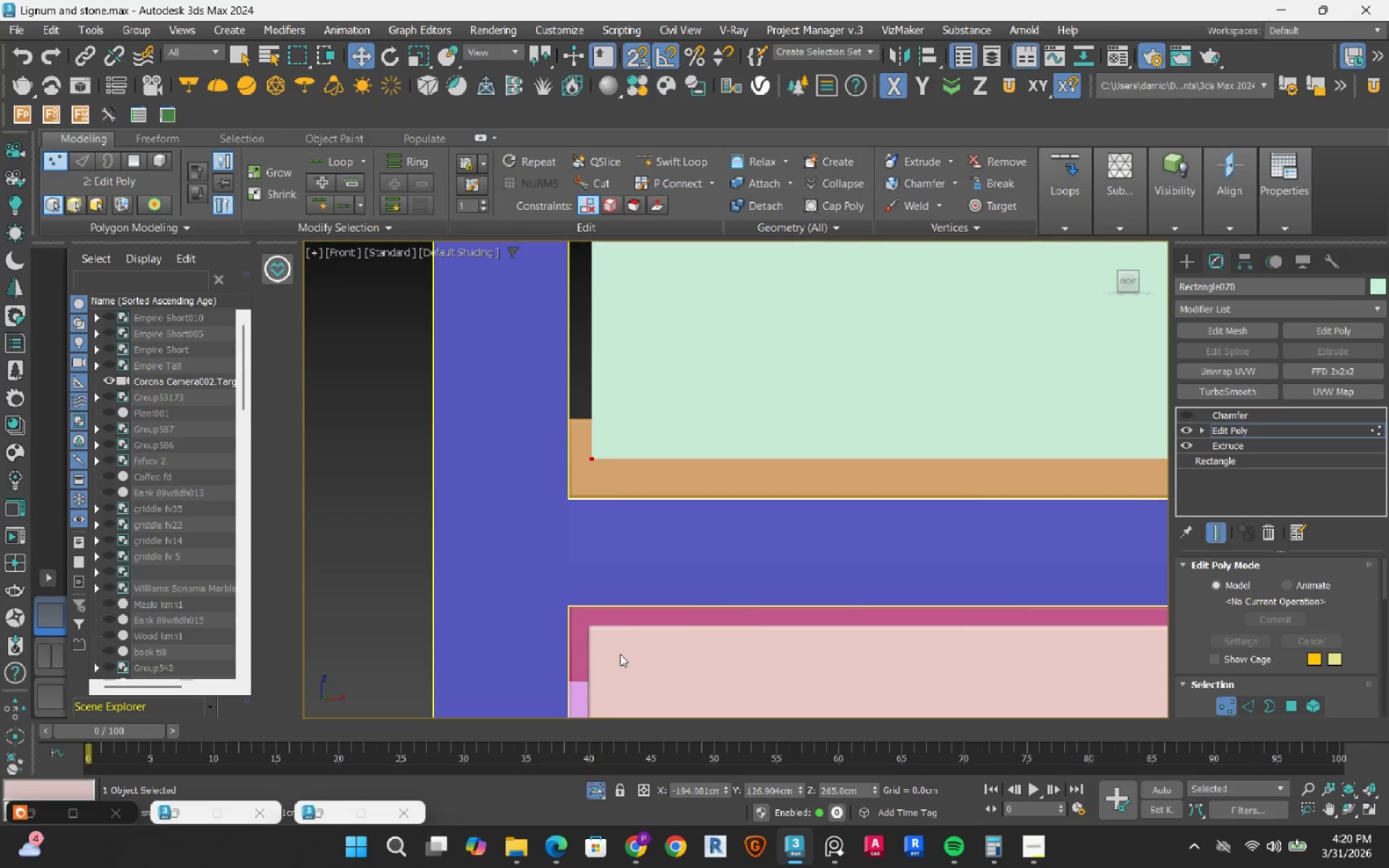 
left_click([620, 654])
 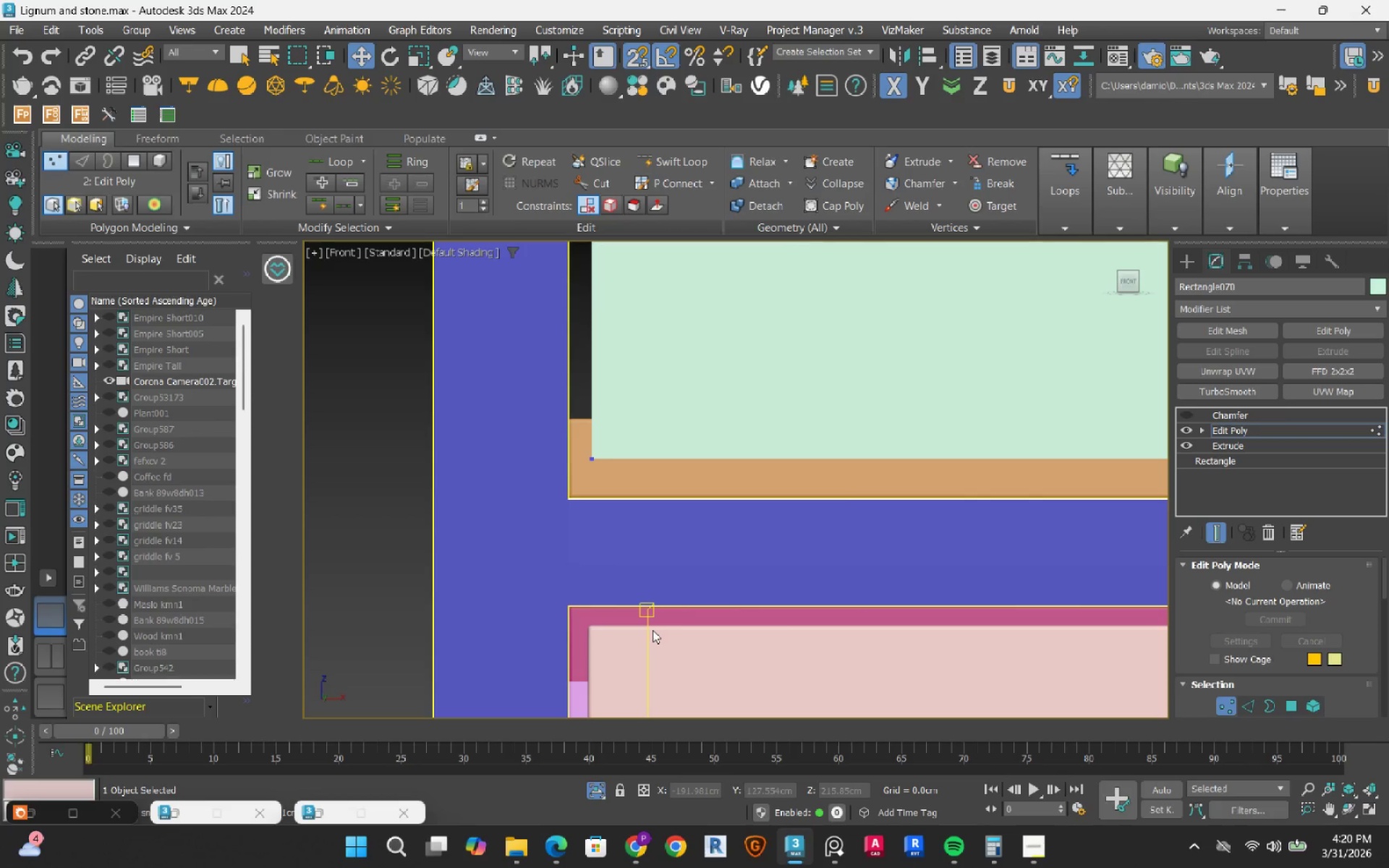 
type(s1)
 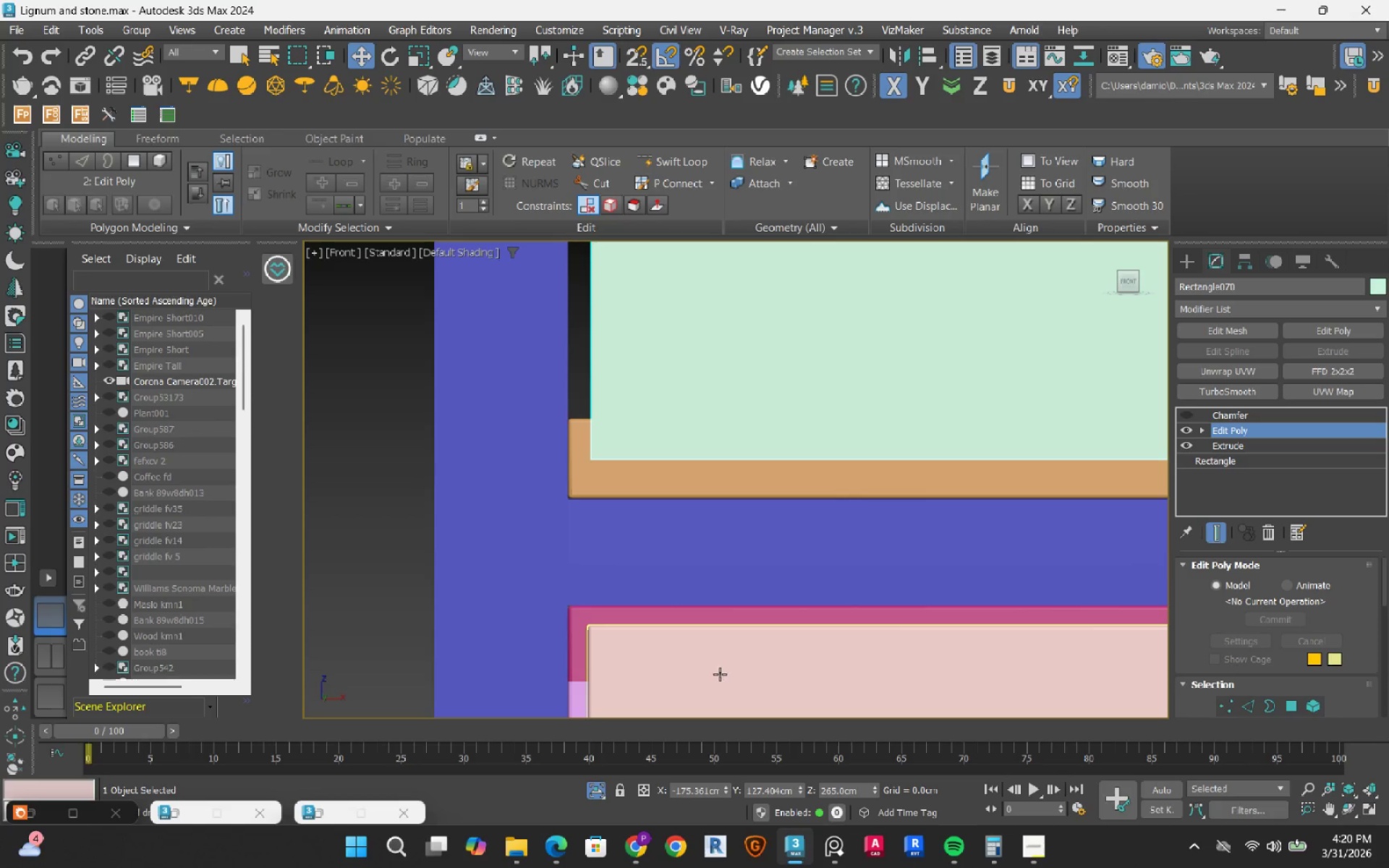 
left_click([720, 674])
 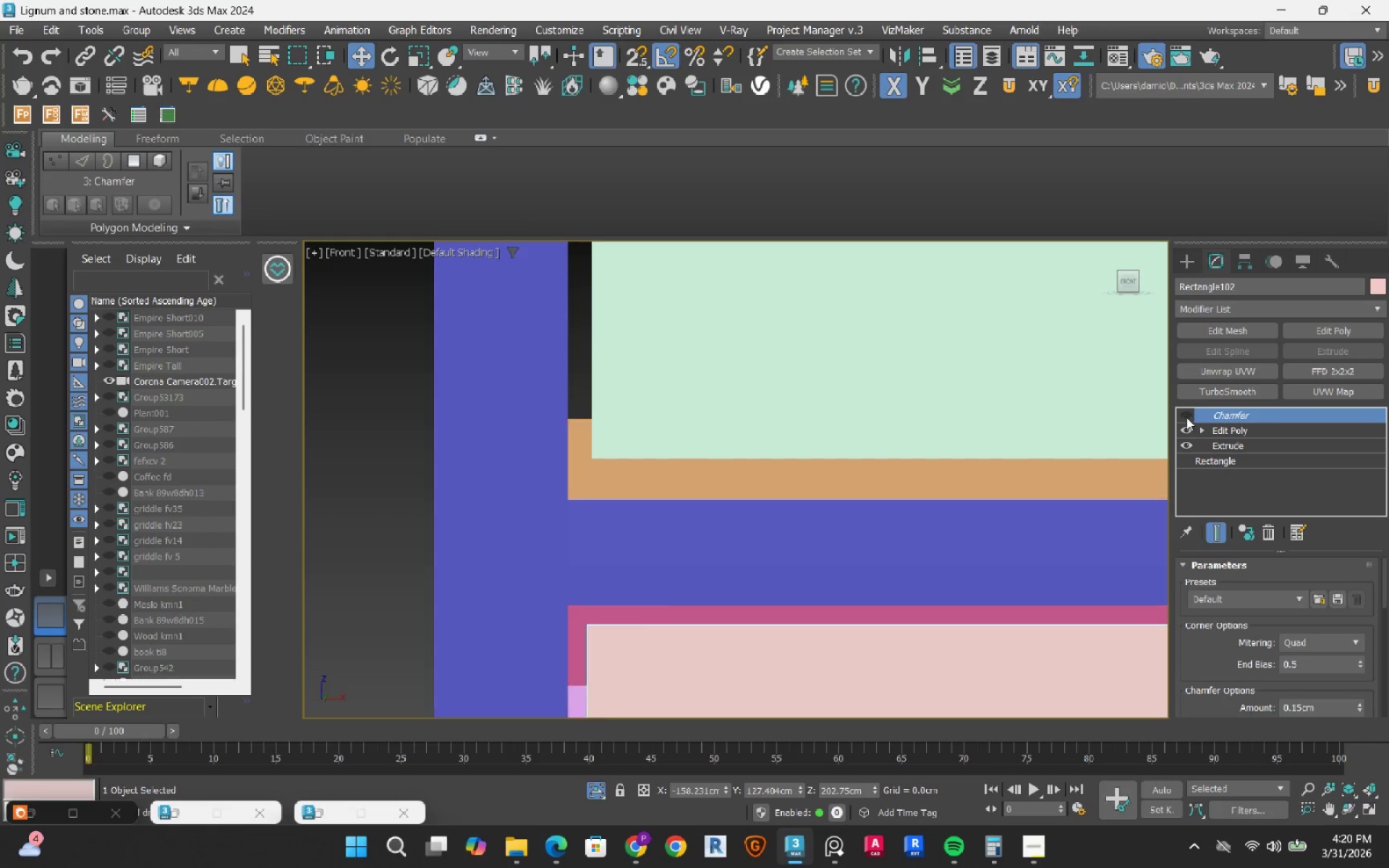 
left_click([718, 354])
 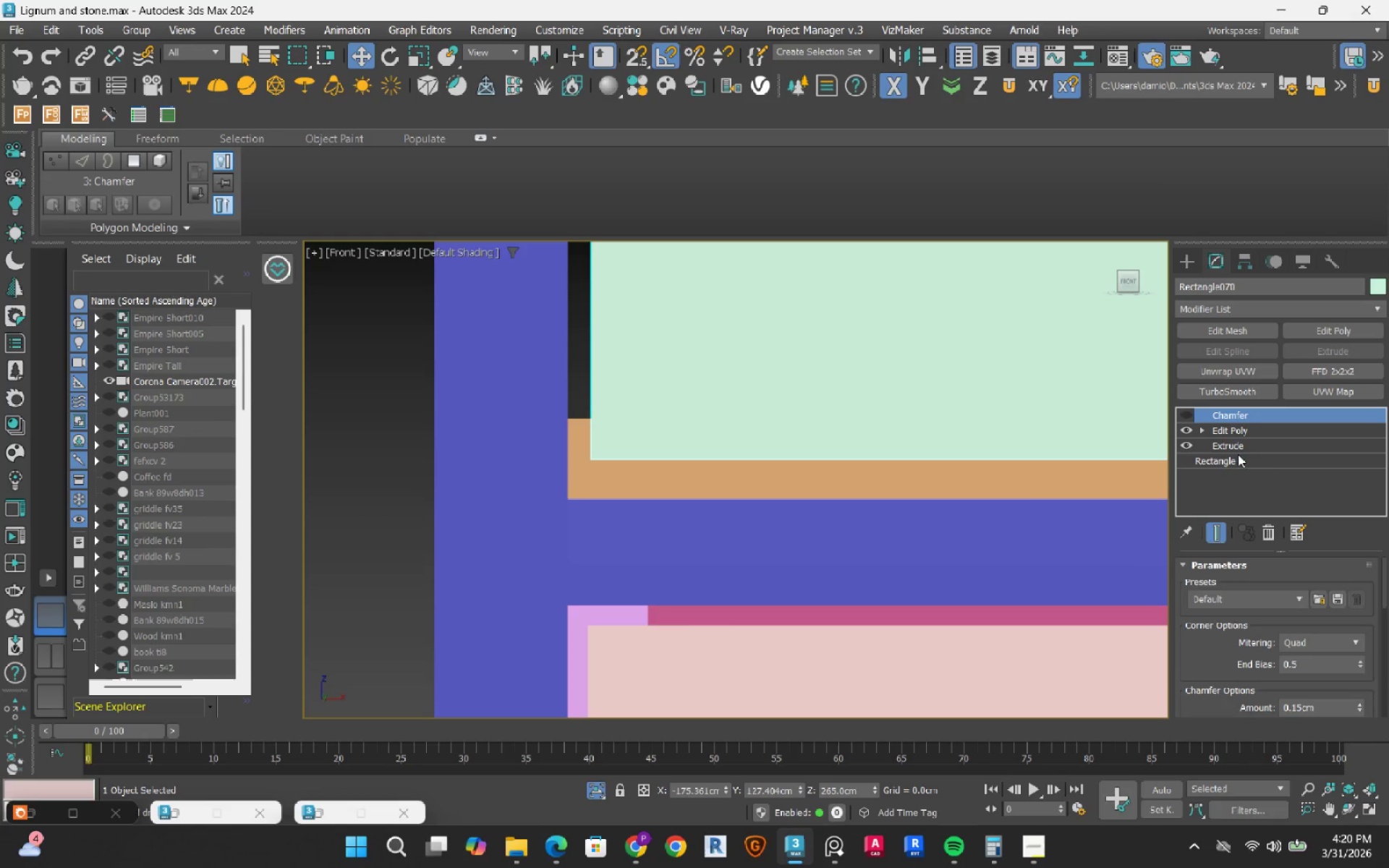 
left_click([1232, 429])
 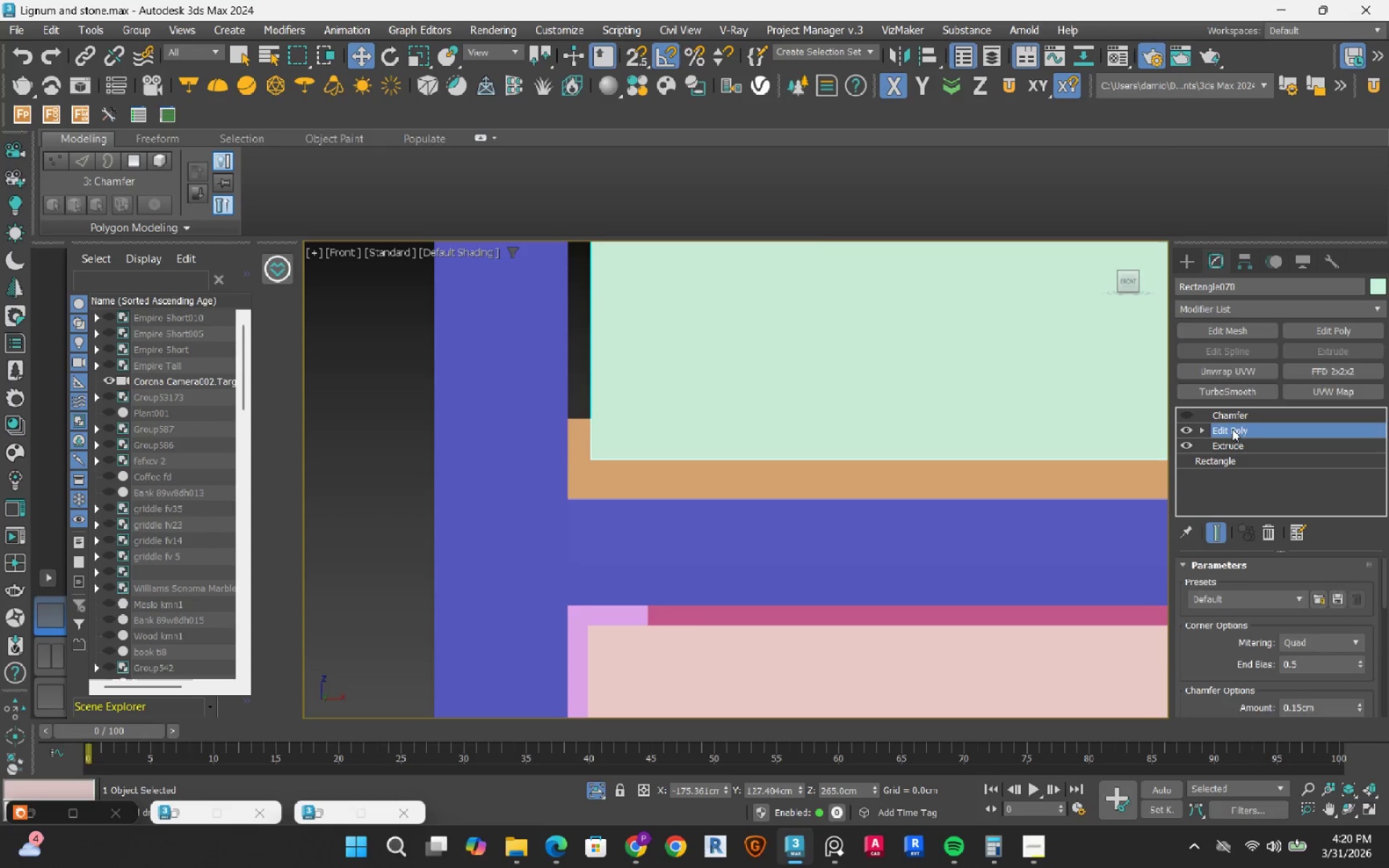 
key(1)
 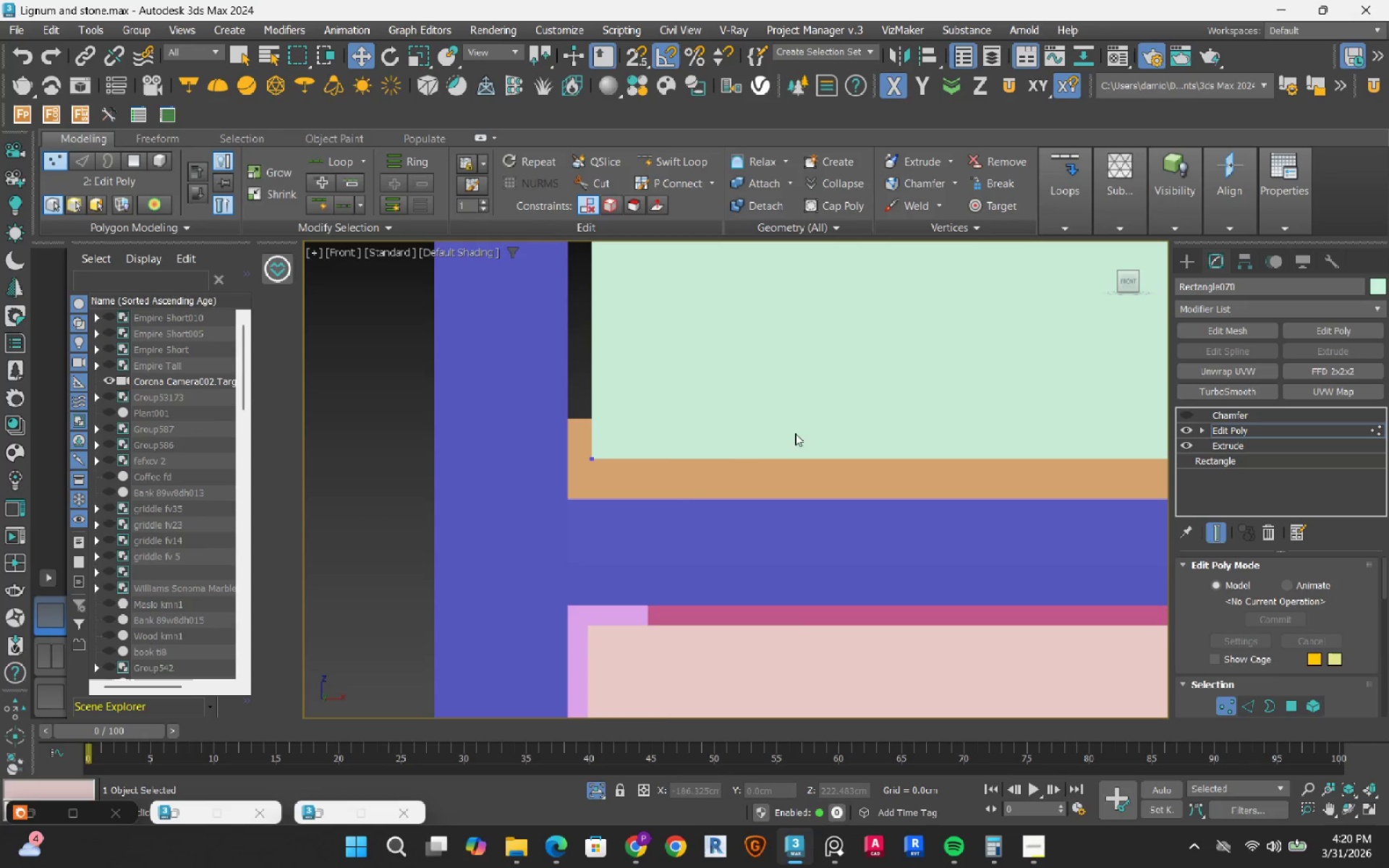 
scroll: coordinate [613, 499], scroll_direction: down, amount: 6.0
 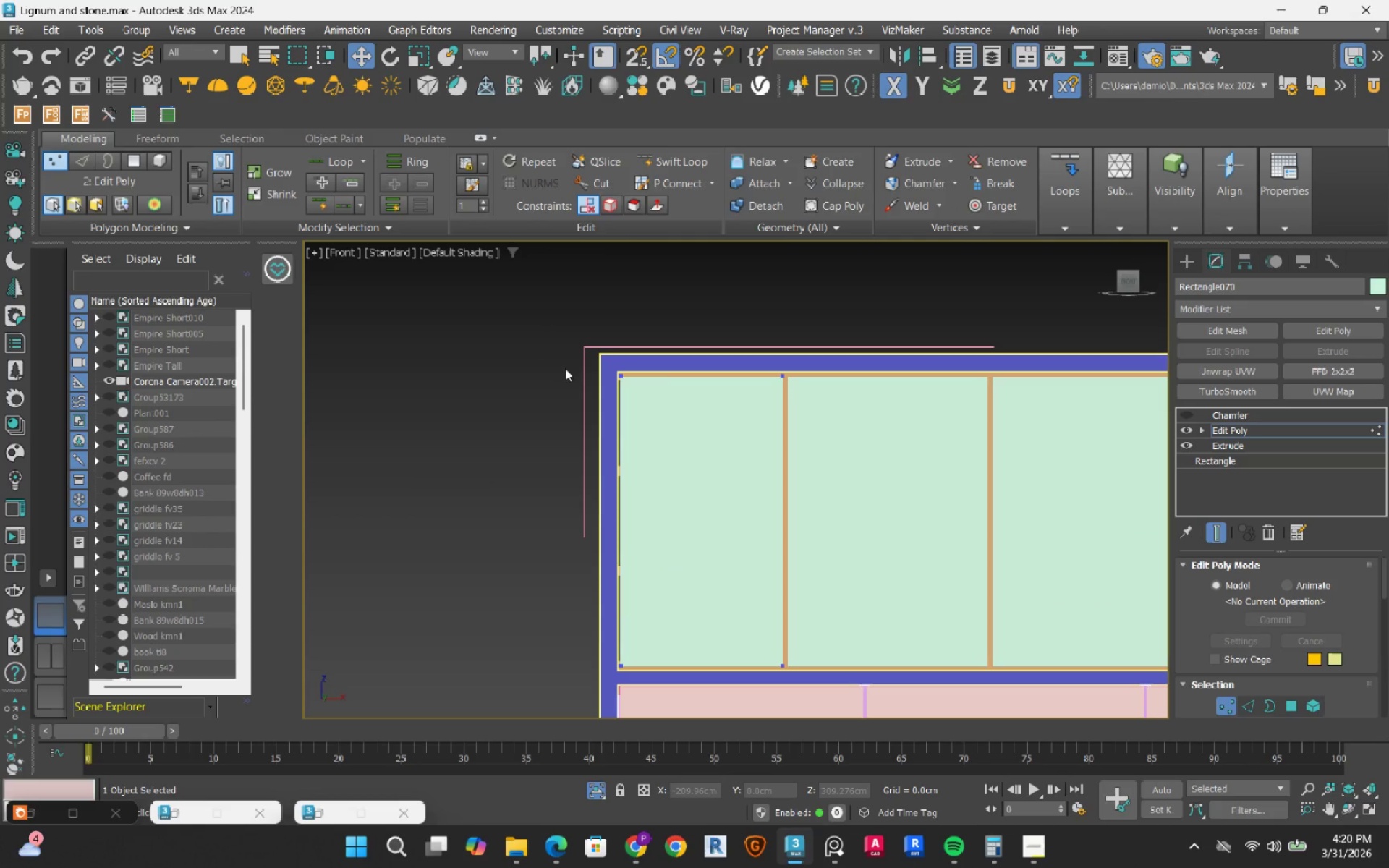 
left_click_drag(start_coordinate=[547, 328], to_coordinate=[711, 689])
 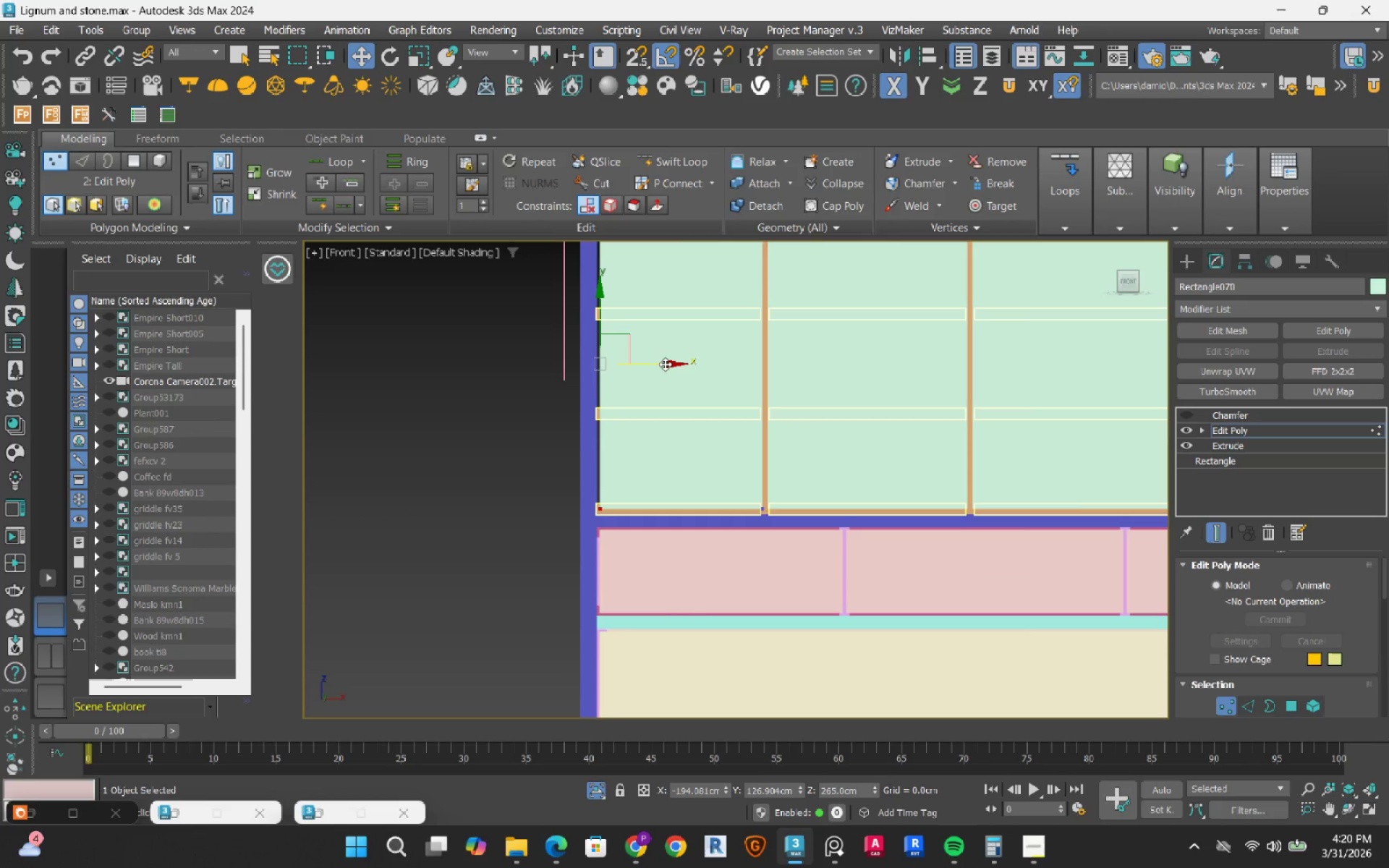 
left_click_drag(start_coordinate=[665, 364], to_coordinate=[582, 420])
 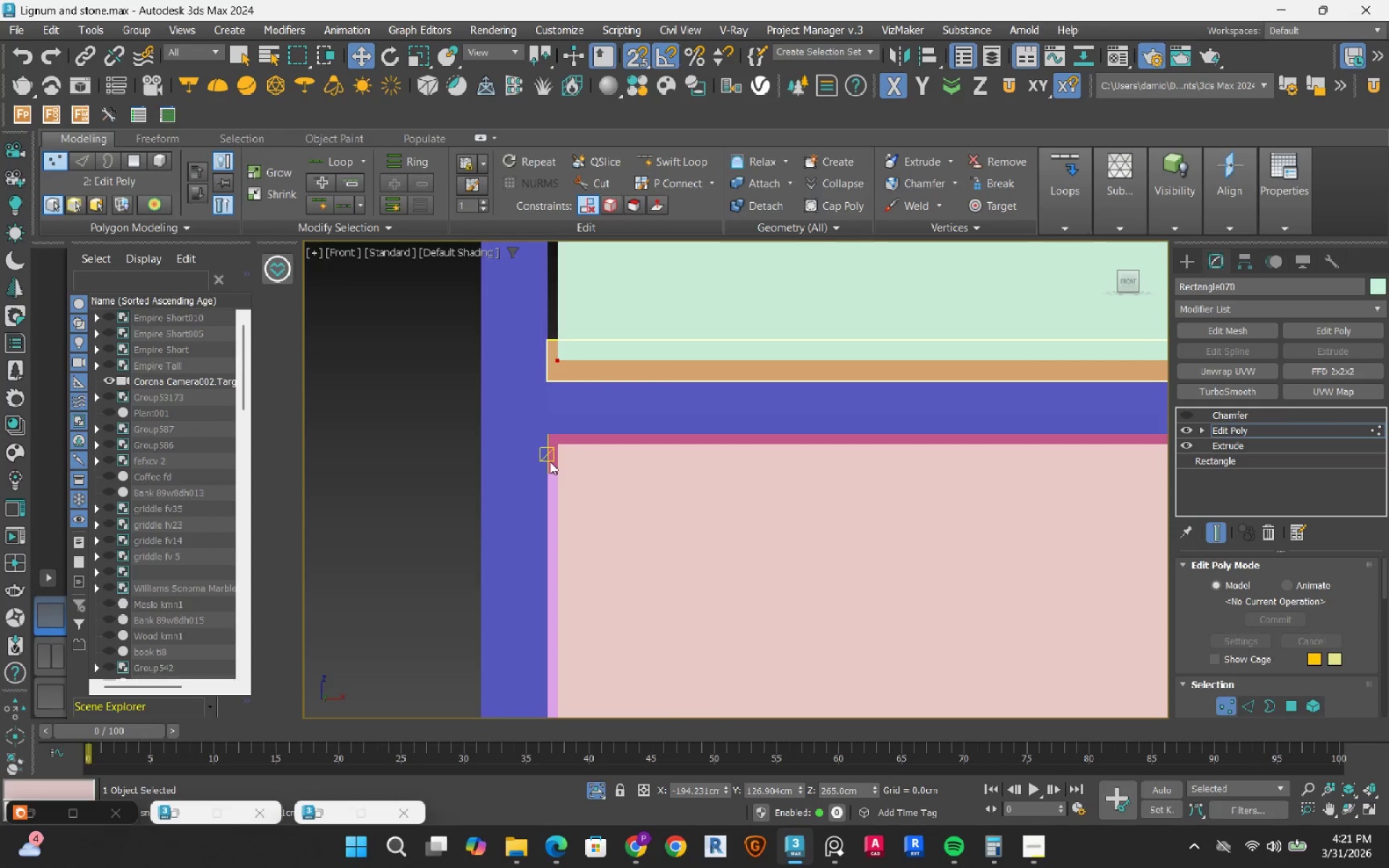 
key(S)
 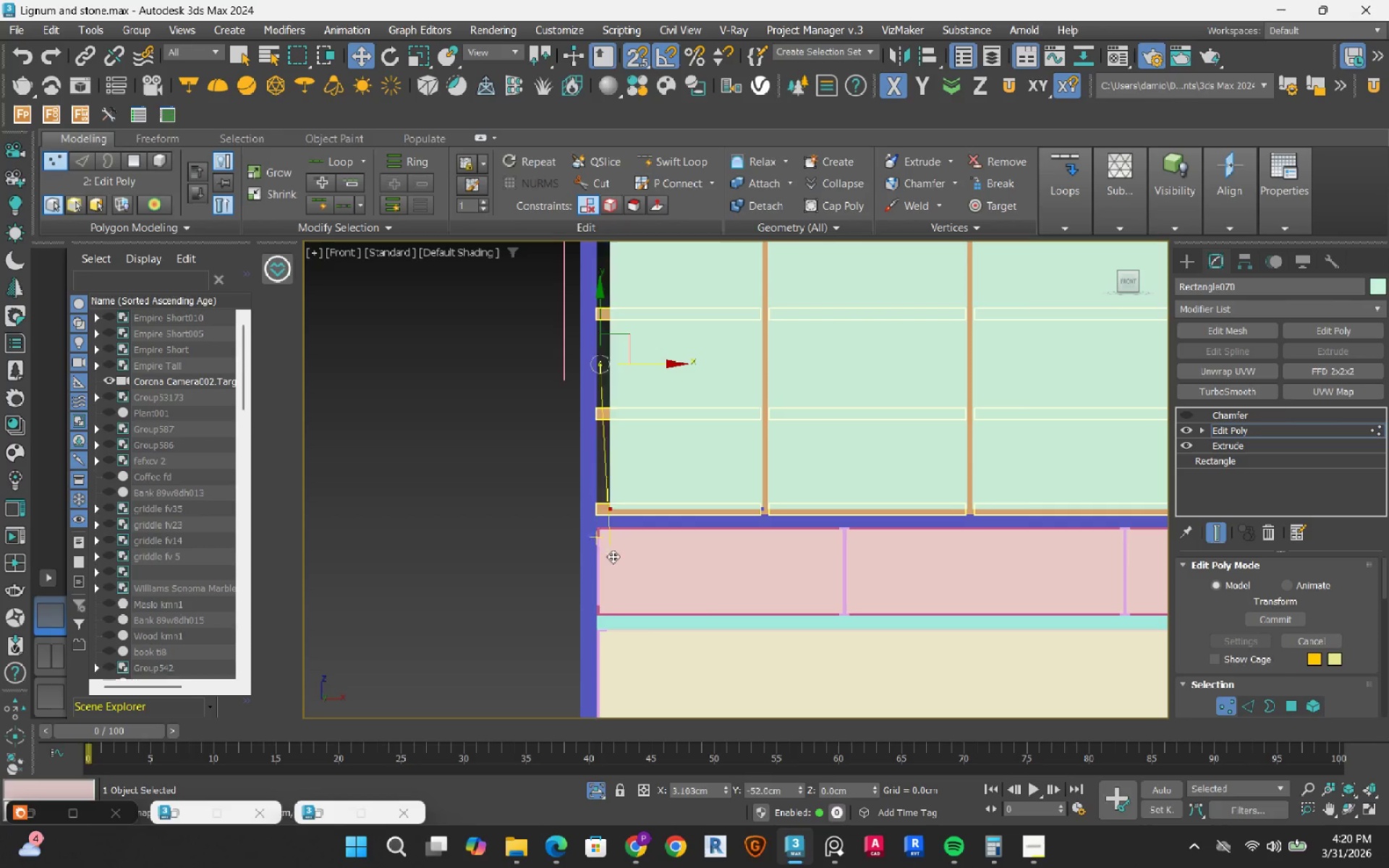 
scroll: coordinate [583, 419], scroll_direction: up, amount: 7.0
 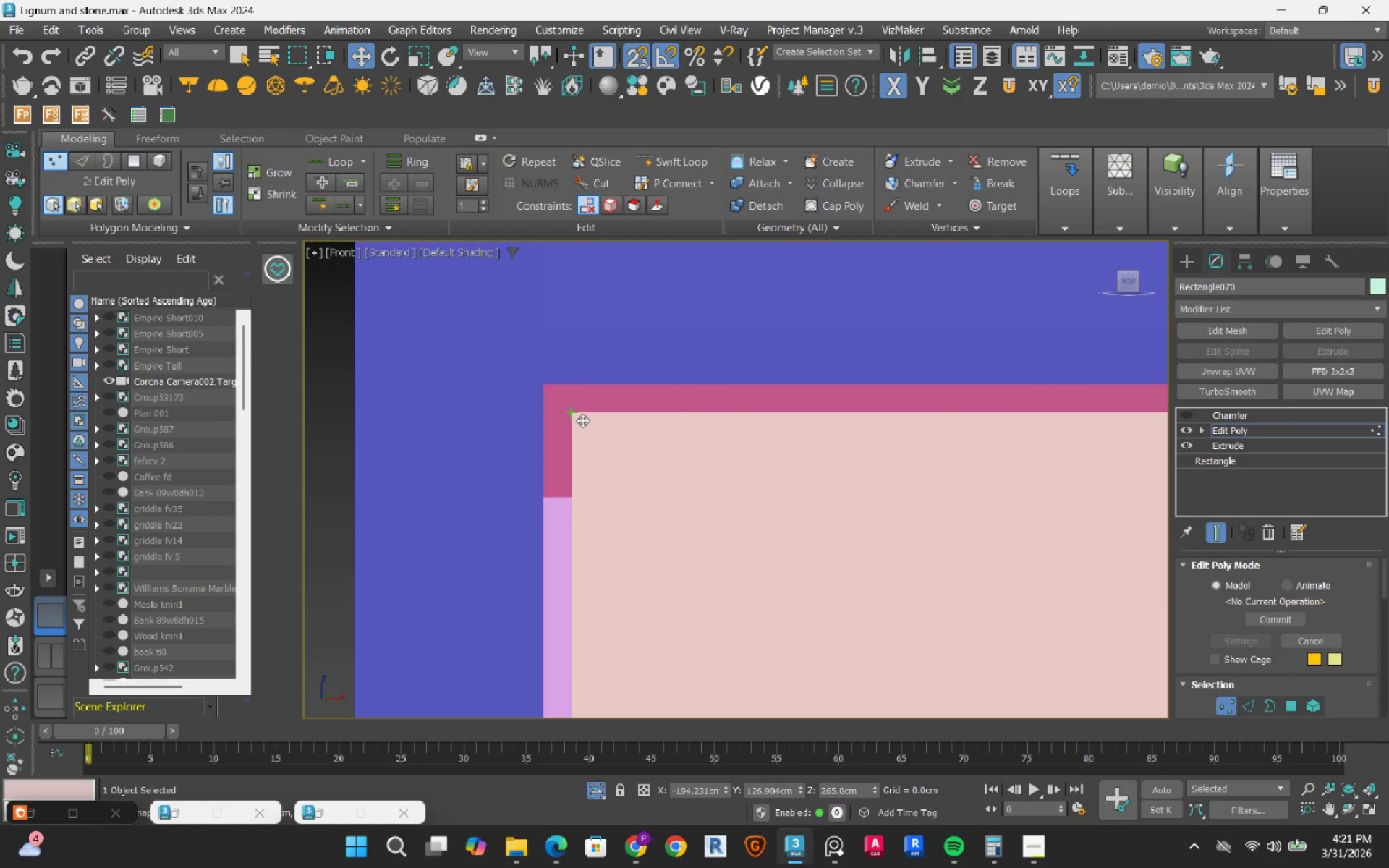 
key(1)
 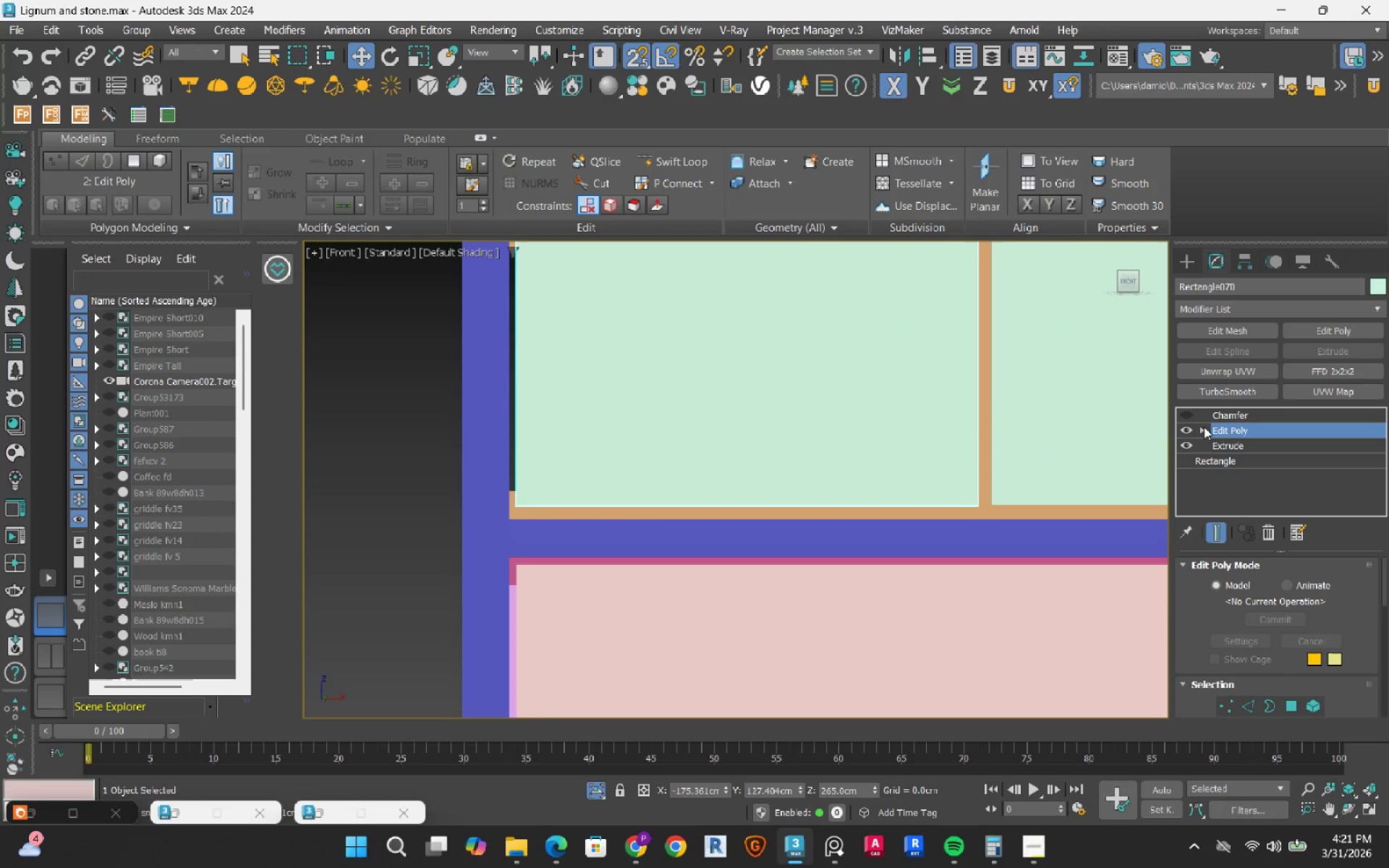 
scroll: coordinate [572, 444], scroll_direction: down, amount: 4.0
 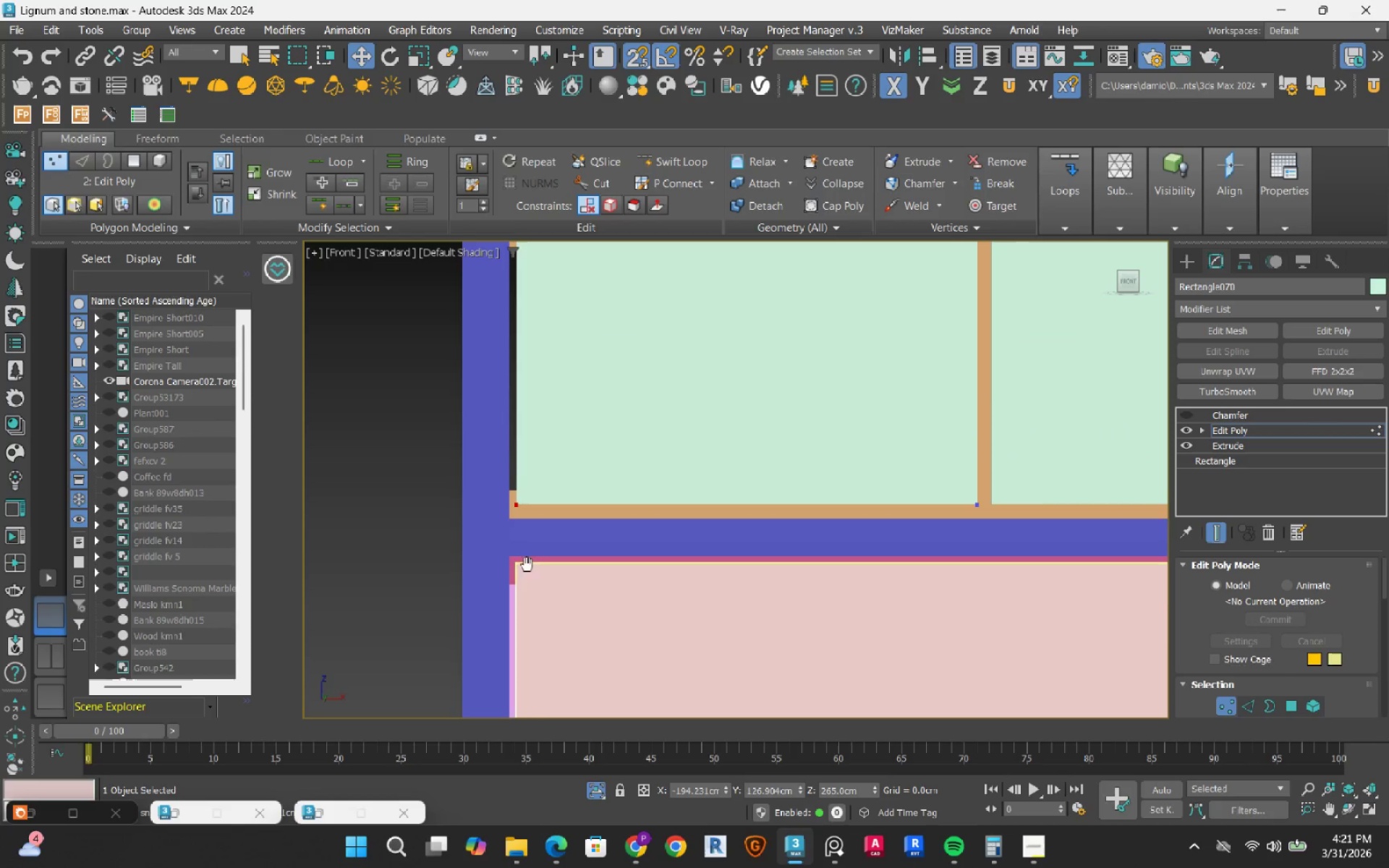 
left_click([1239, 418])
 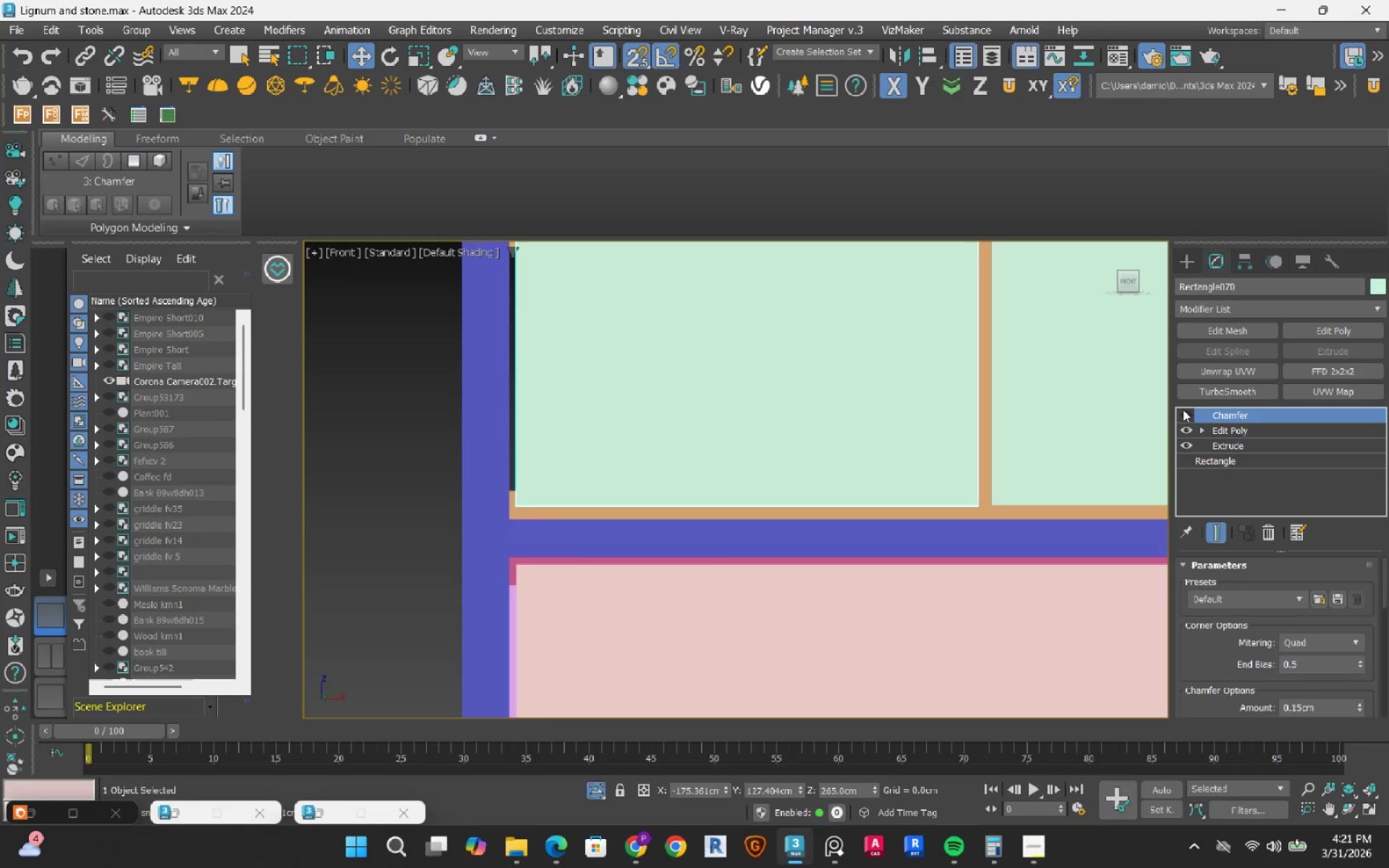 
left_click([1183, 413])
 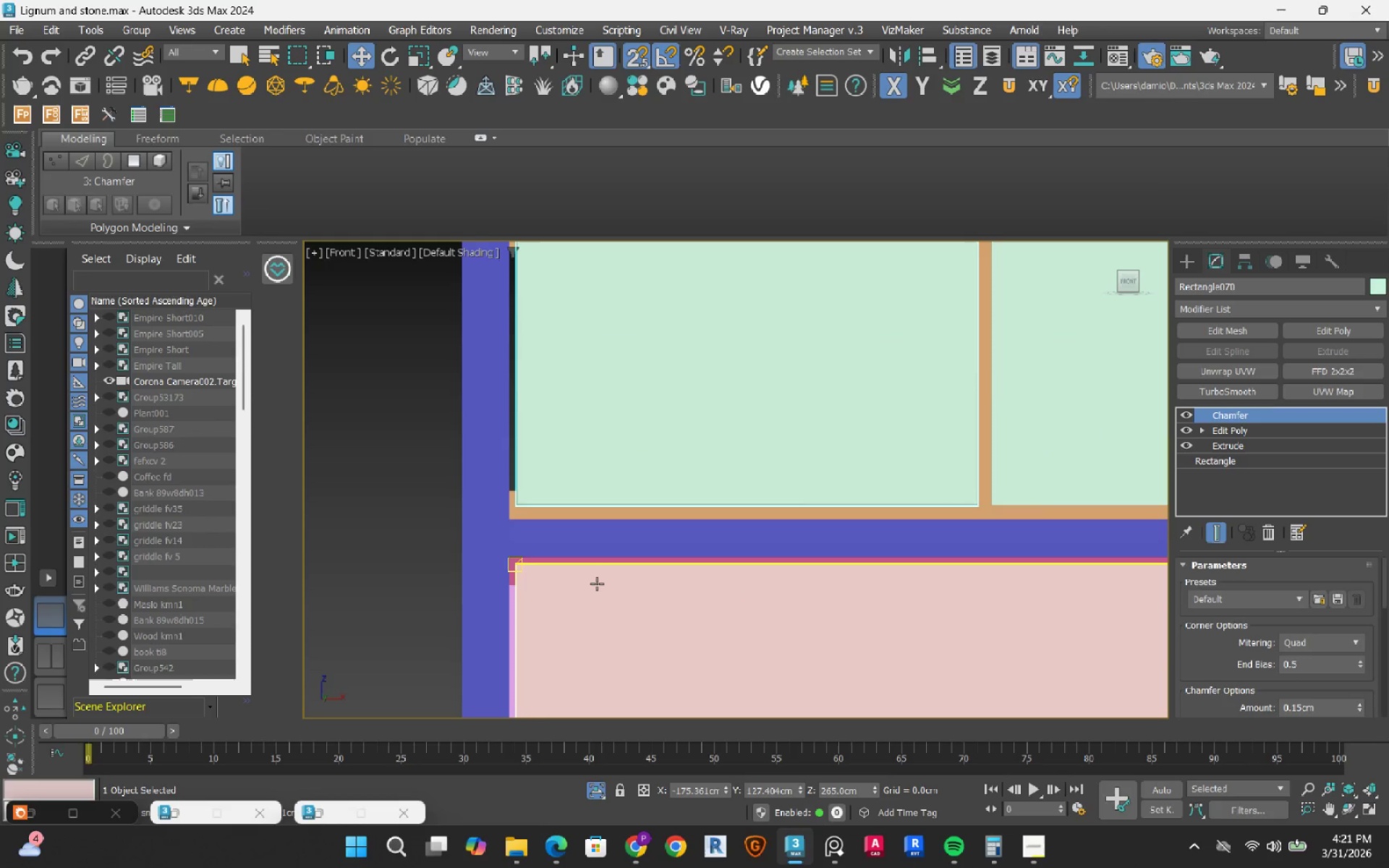 
left_click([594, 586])
 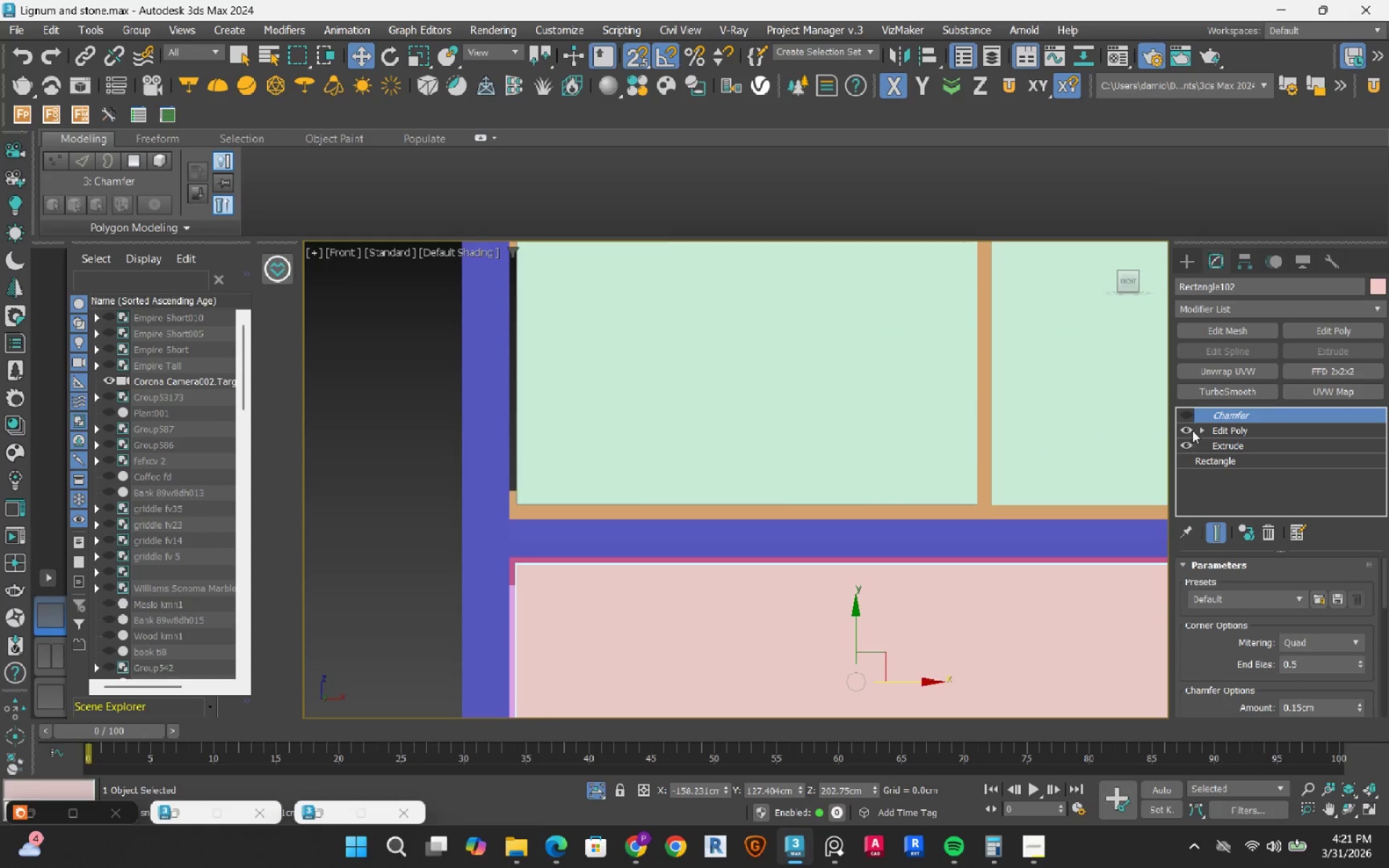 
left_click([1190, 416])
 